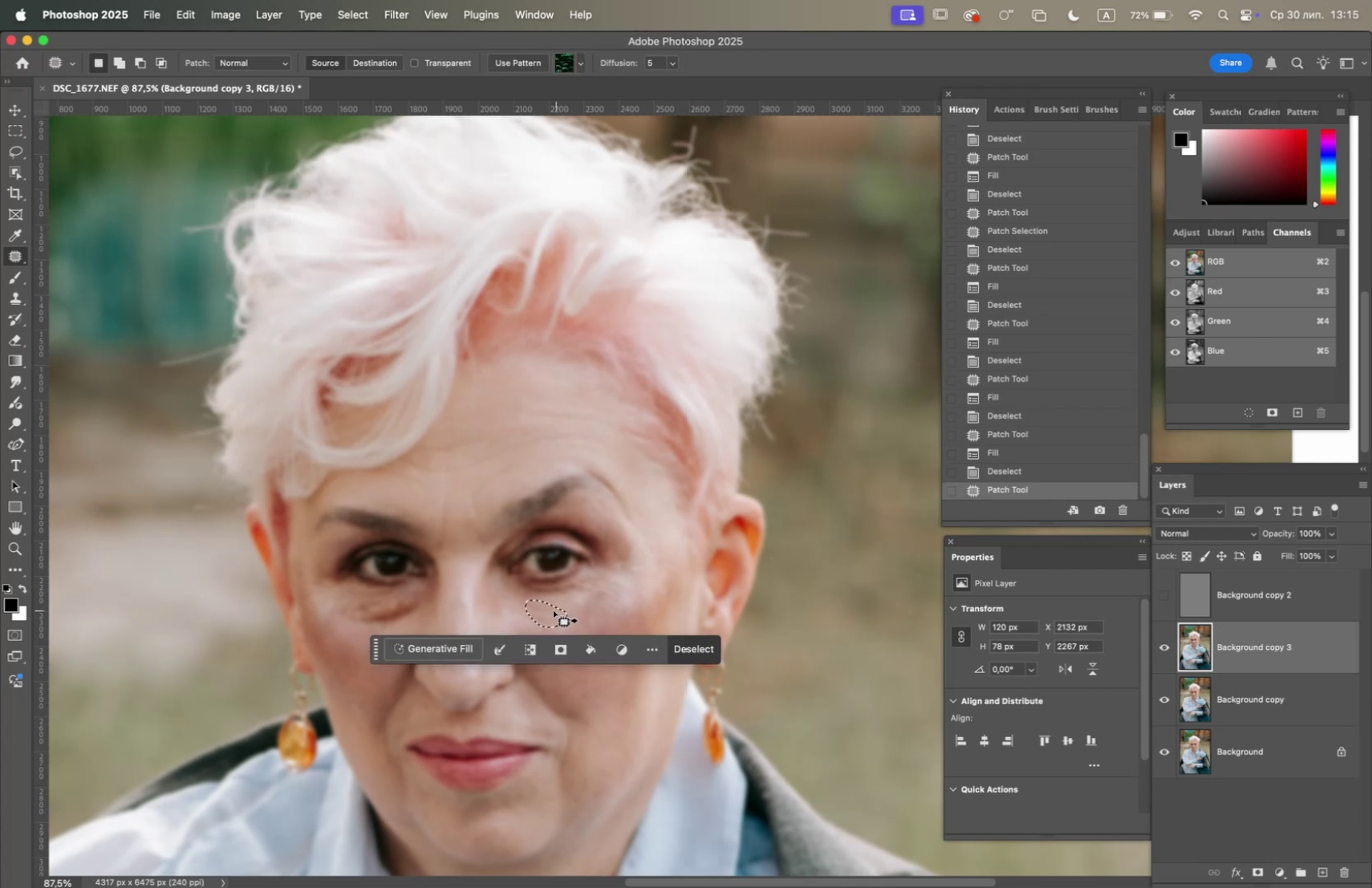 
left_click_drag(start_coordinate=[550, 613], to_coordinate=[531, 633])
 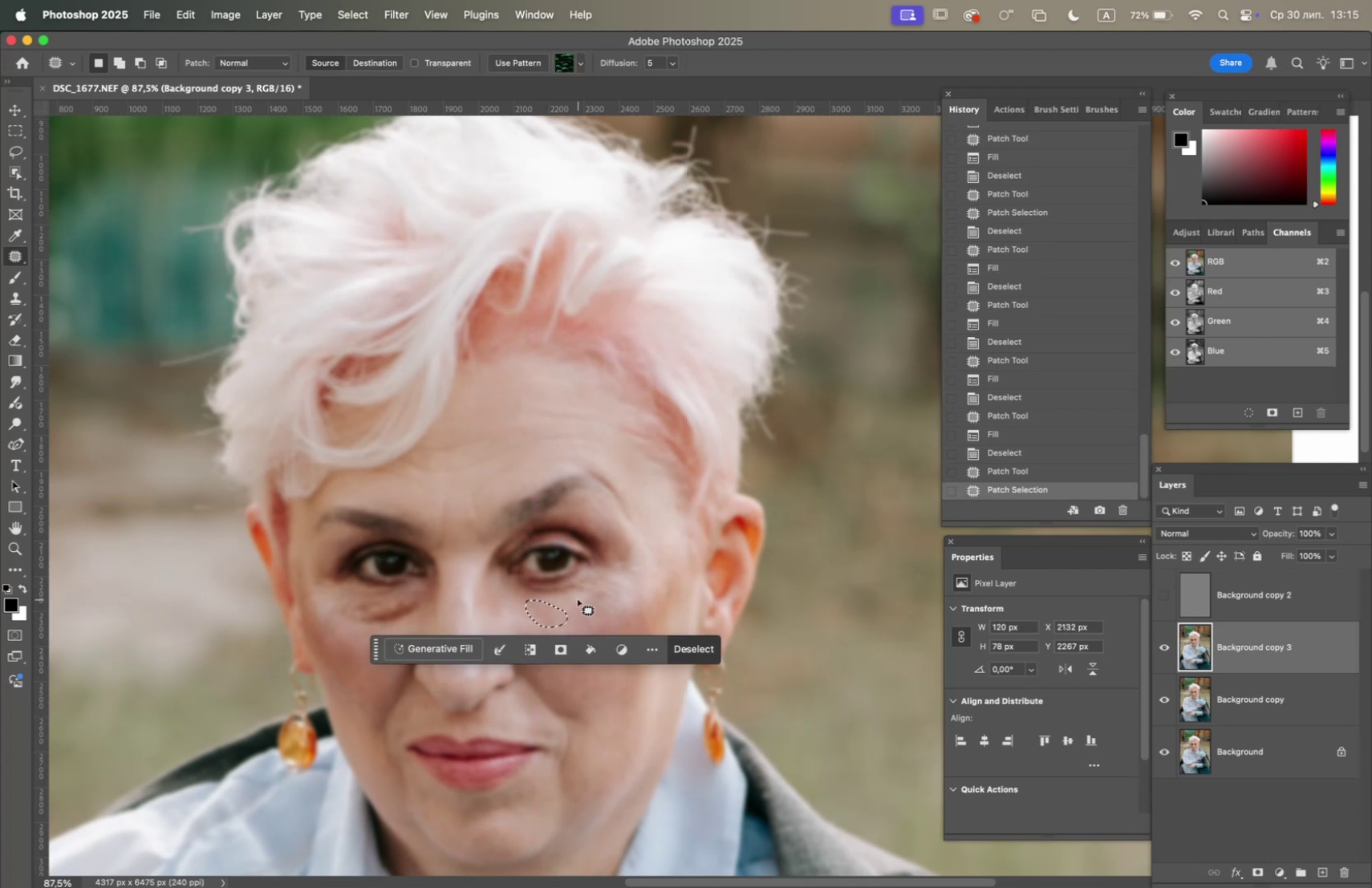 
left_click([578, 598])
 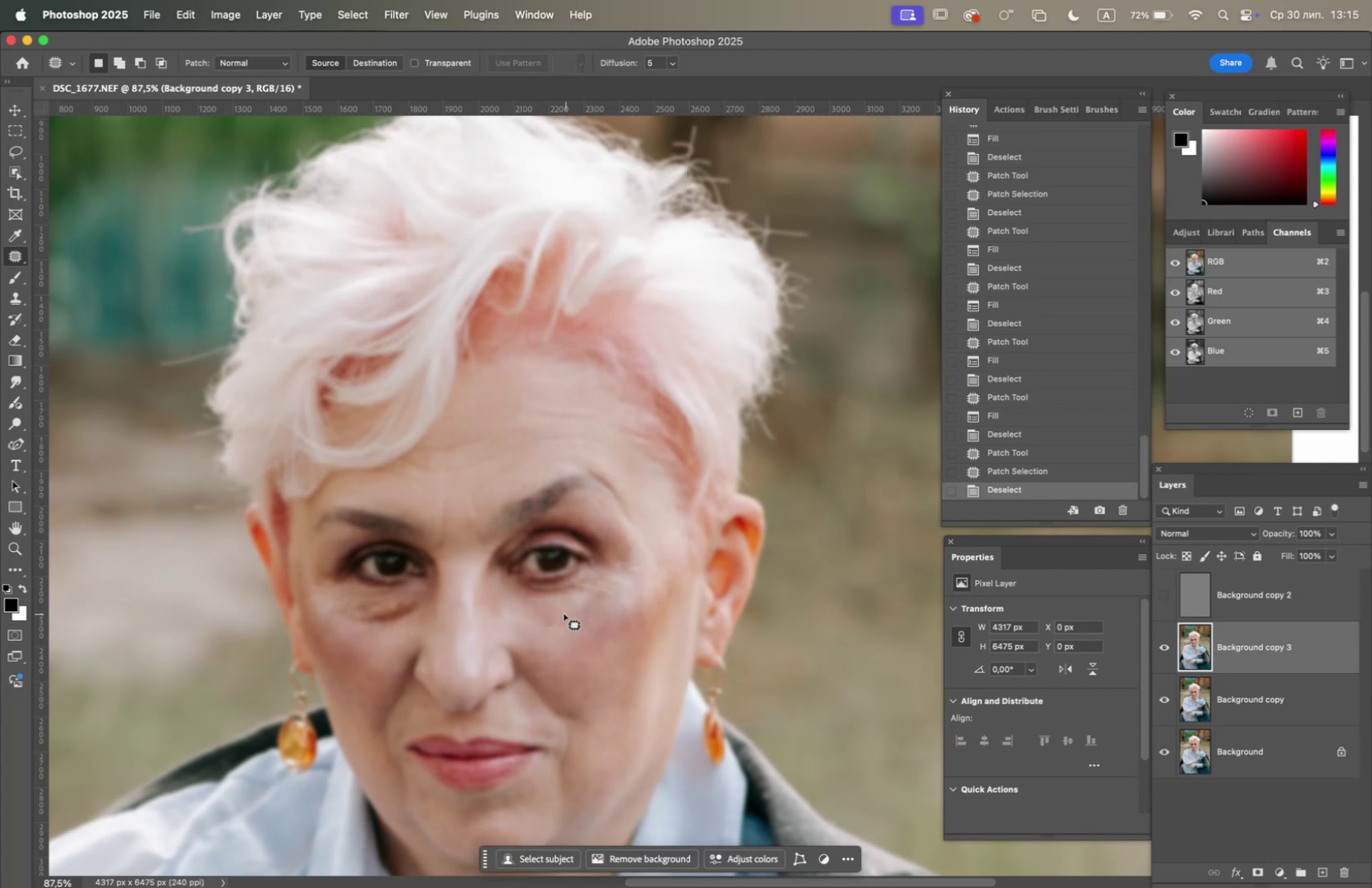 
left_click_drag(start_coordinate=[563, 613], to_coordinate=[571, 622])
 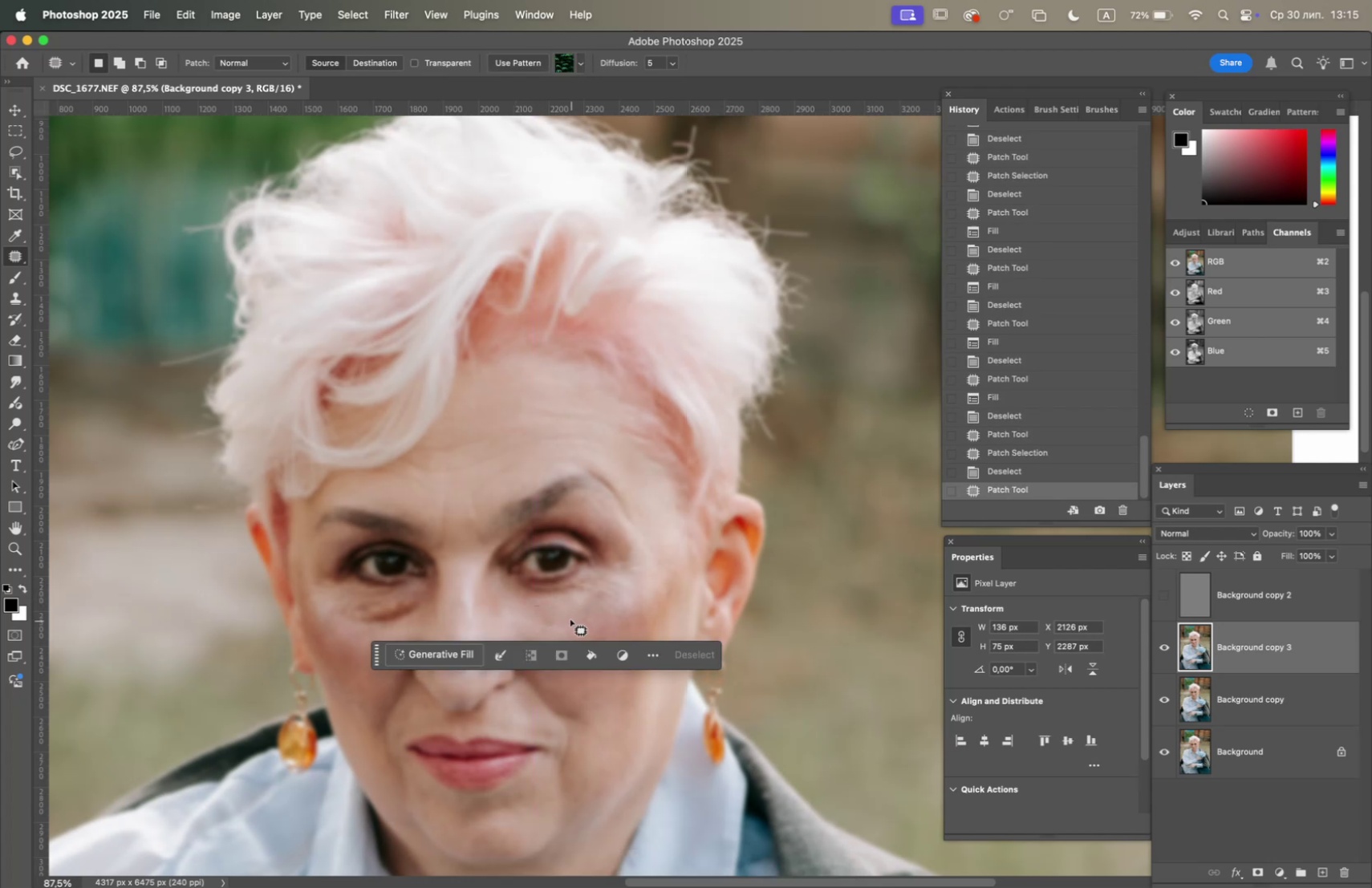 
key(F5)
 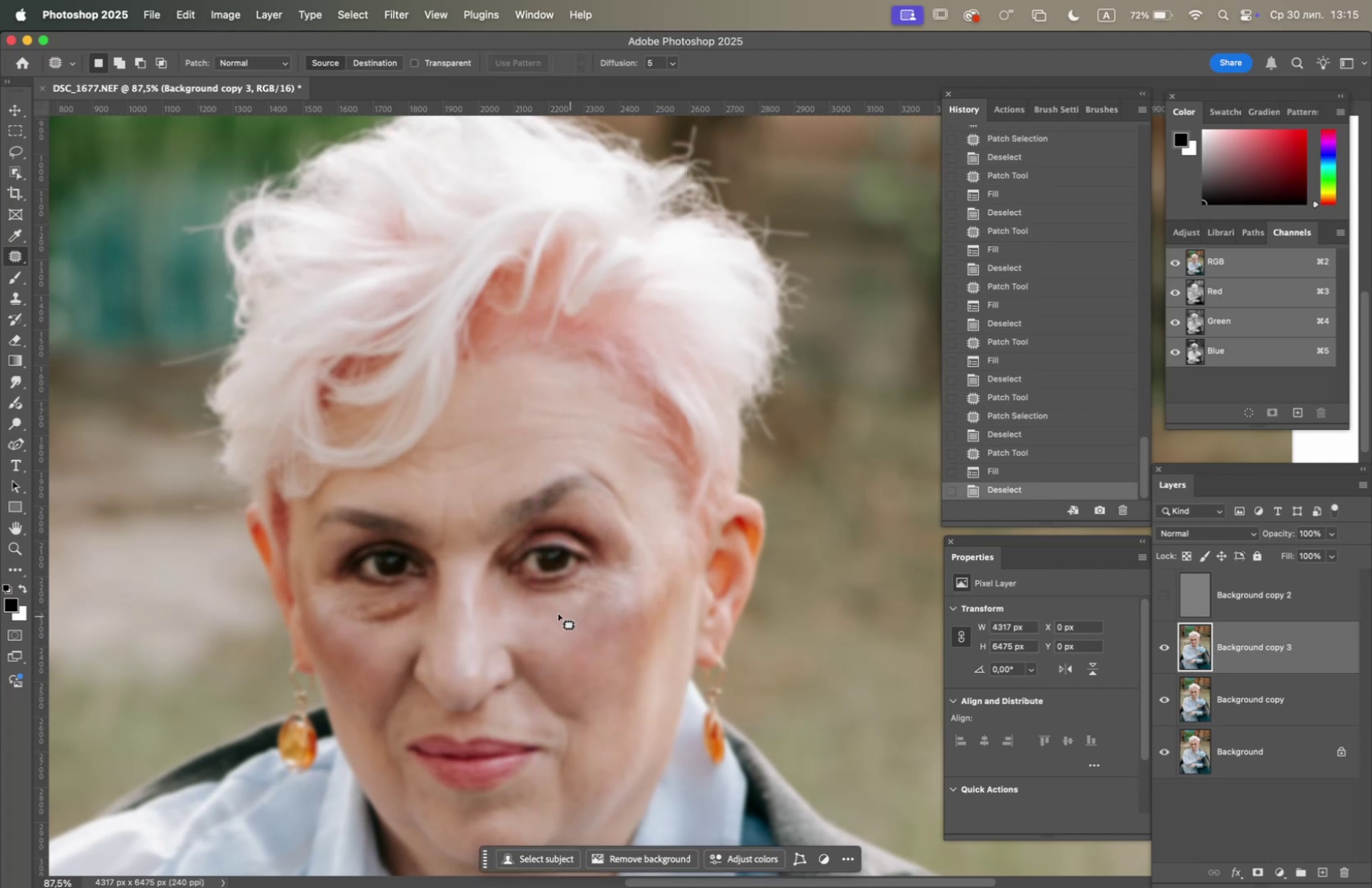 
left_click_drag(start_coordinate=[548, 609], to_coordinate=[550, 618])
 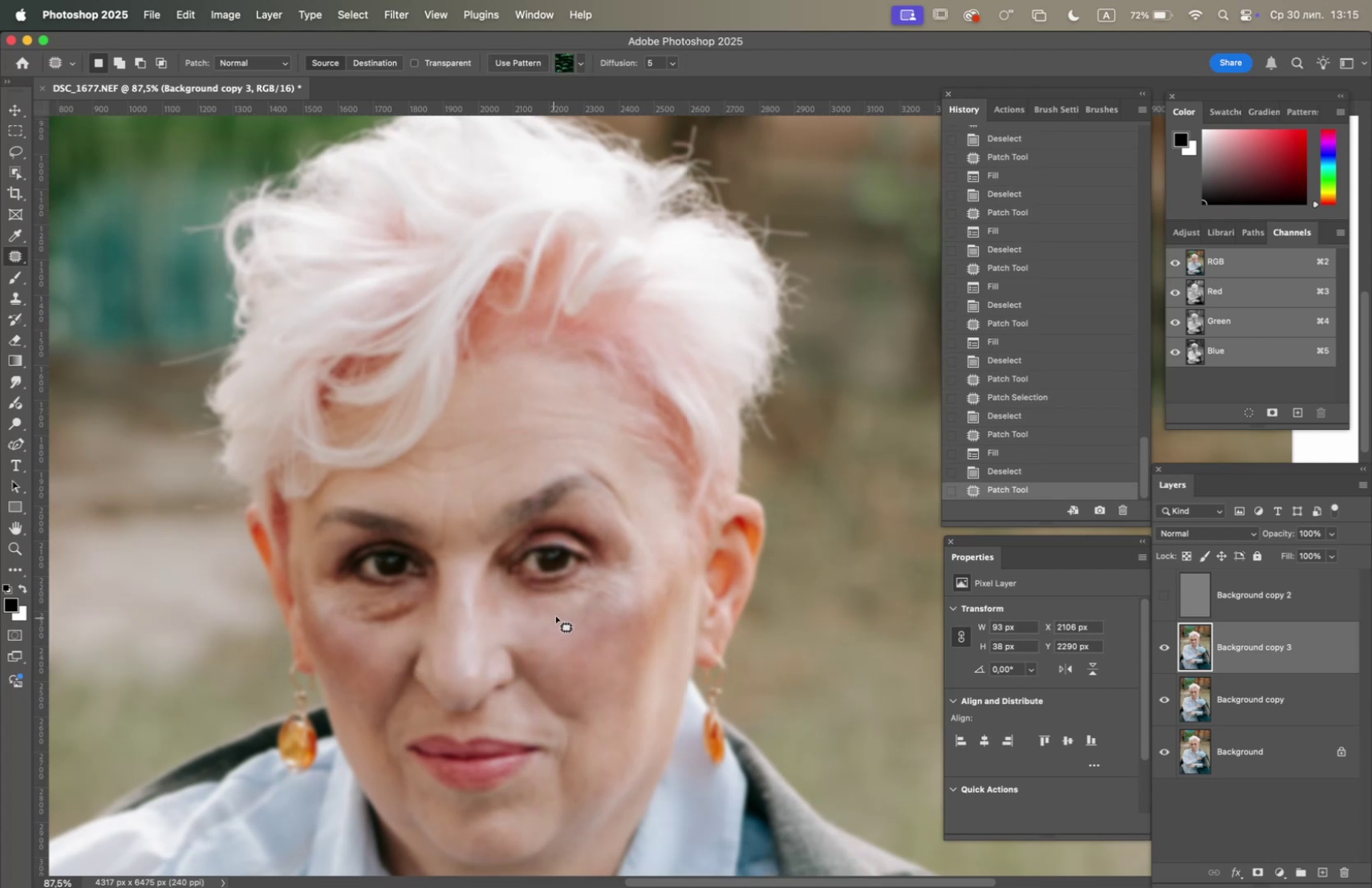 
key(F5)
 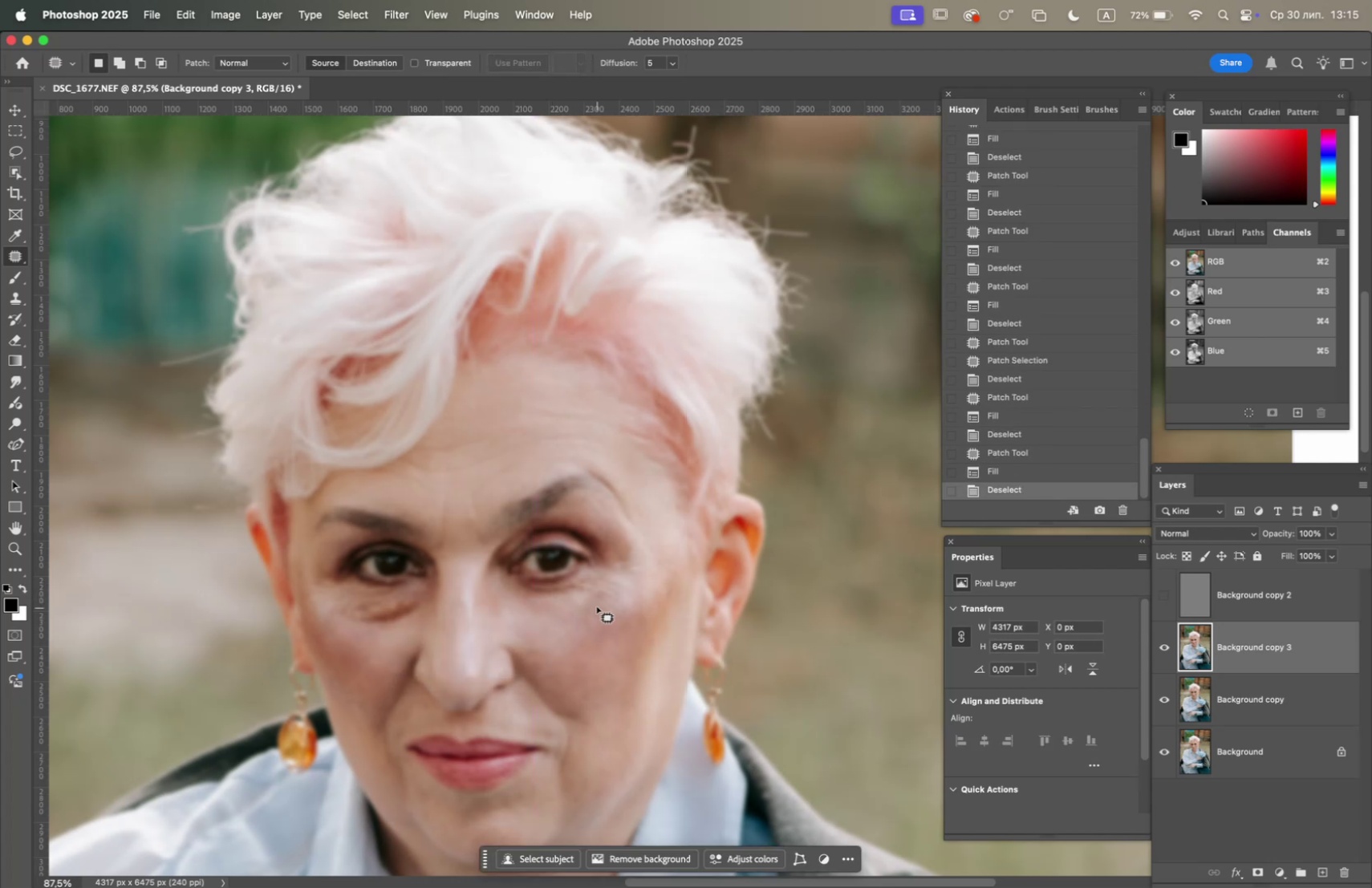 
left_click_drag(start_coordinate=[599, 601], to_coordinate=[602, 608])
 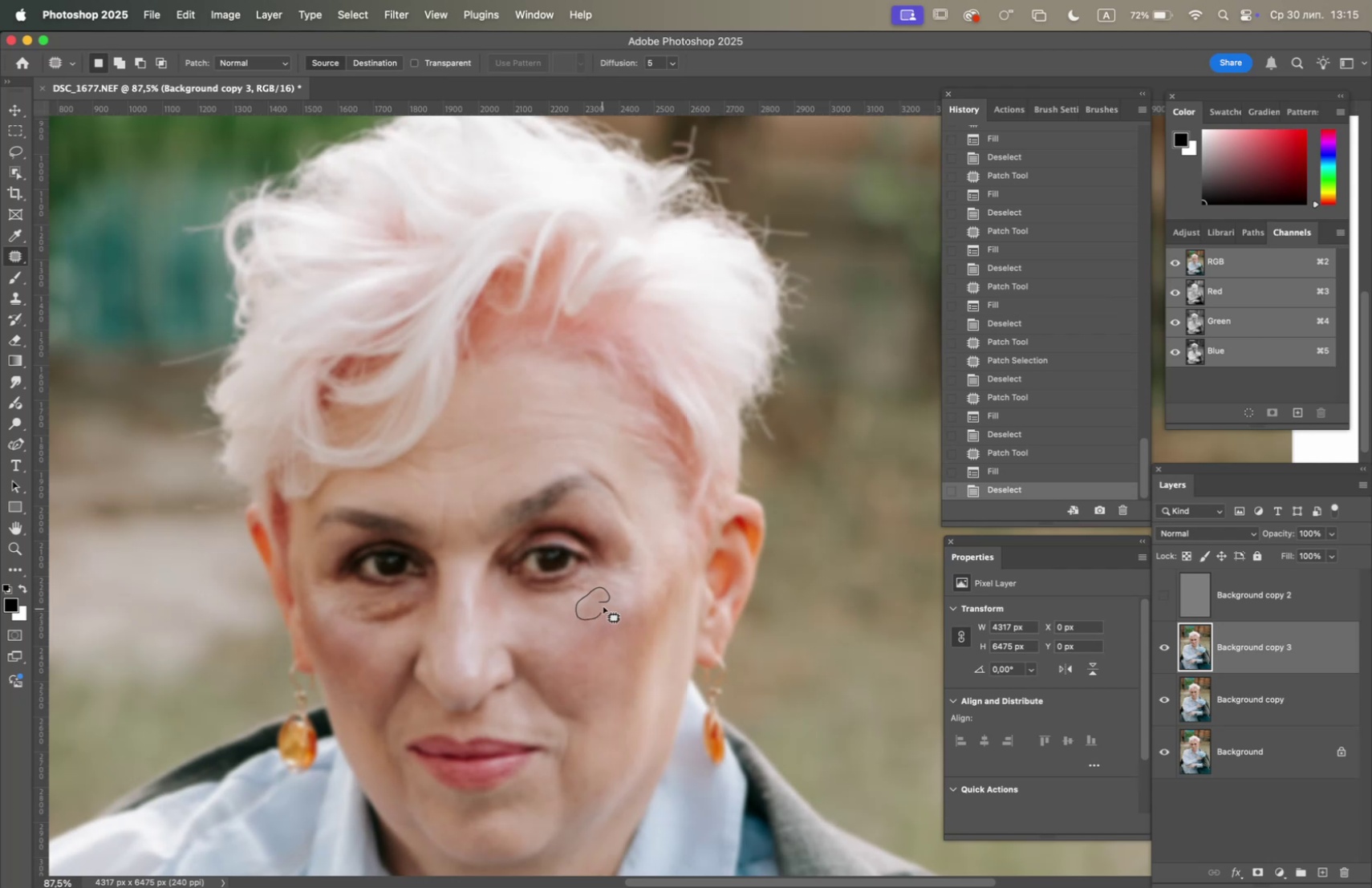 
key(F5)
 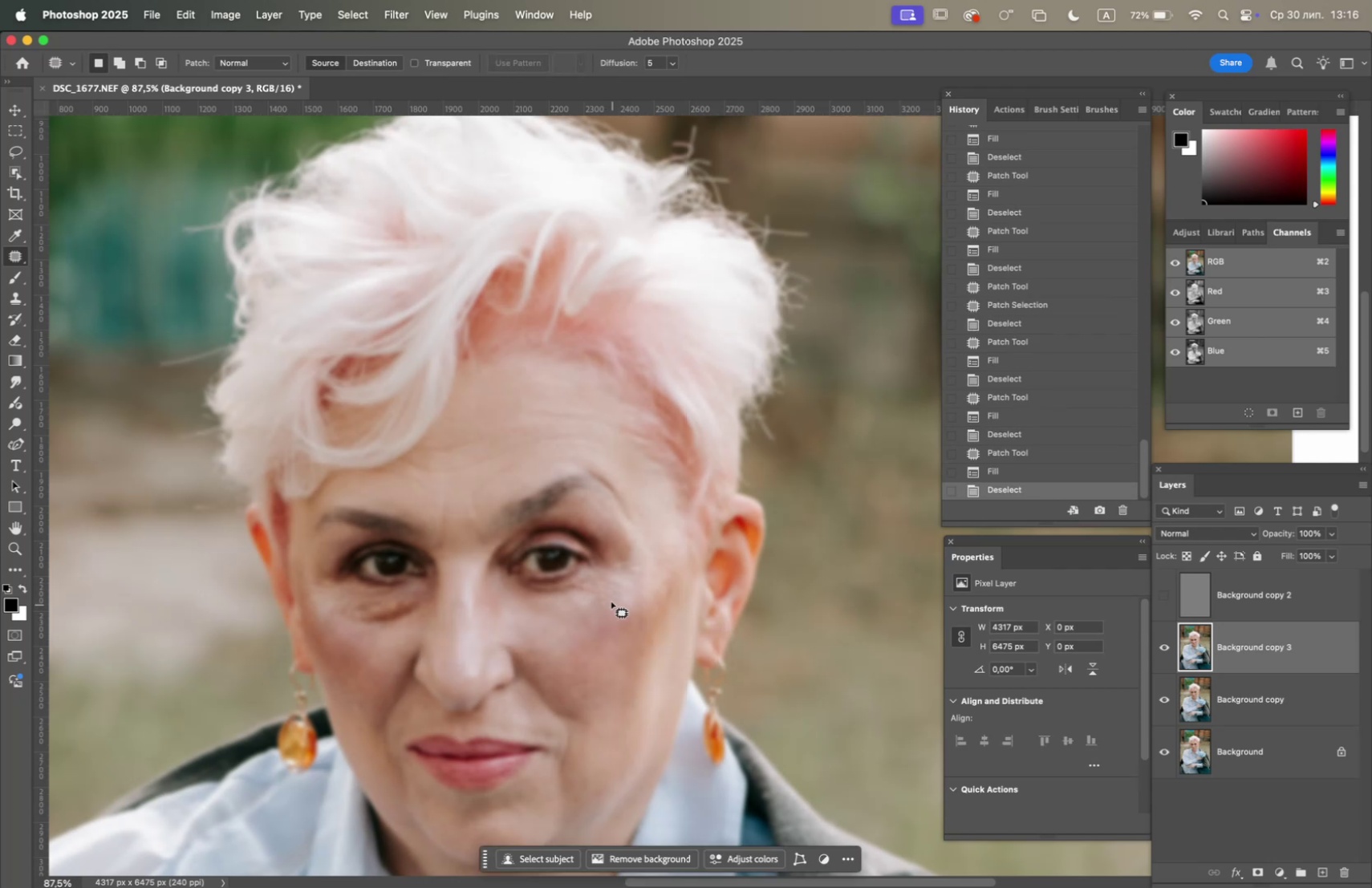 
left_click_drag(start_coordinate=[611, 594], to_coordinate=[605, 606])
 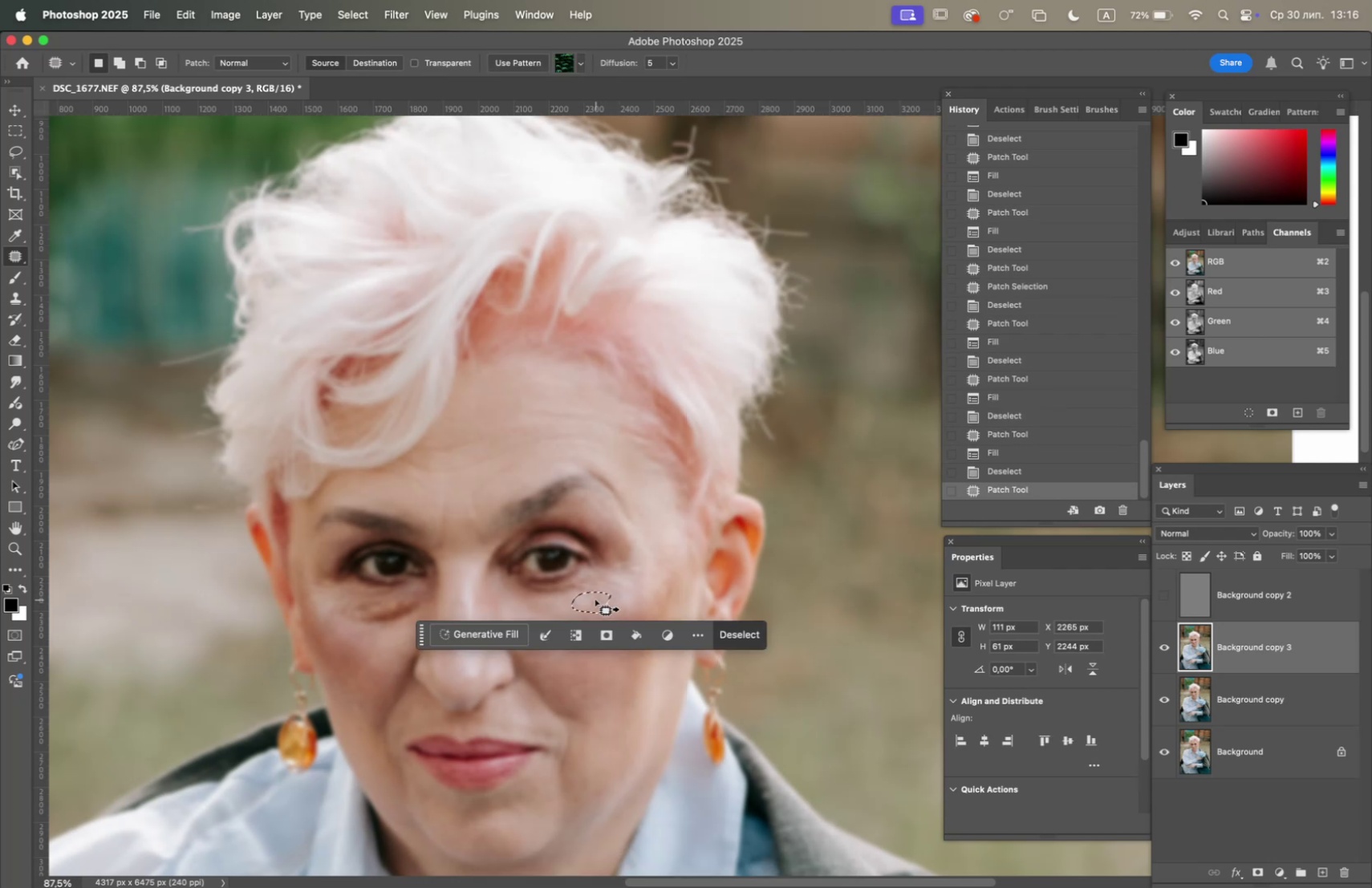 
left_click_drag(start_coordinate=[595, 598], to_coordinate=[609, 610])
 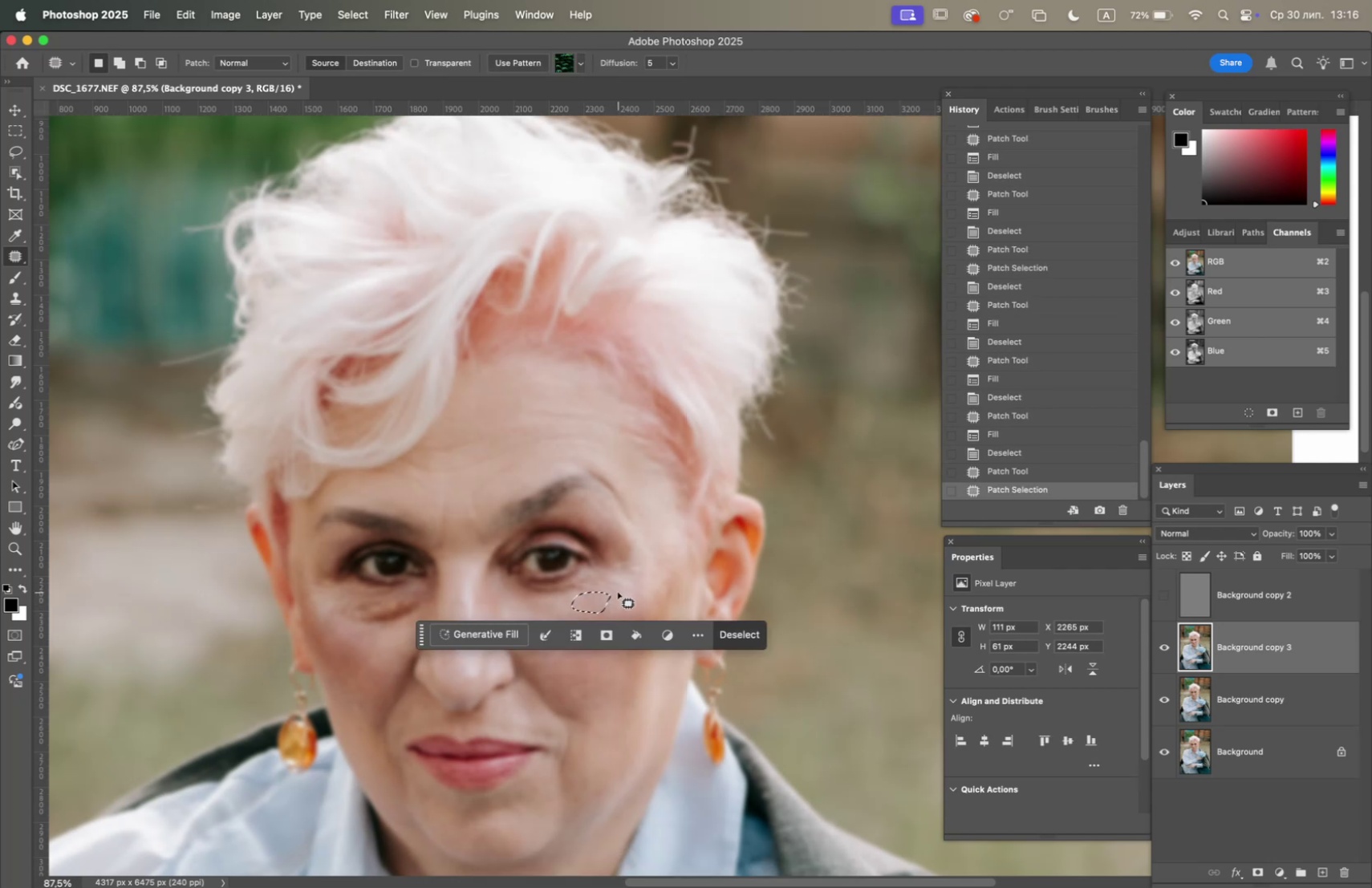 
left_click([618, 591])
 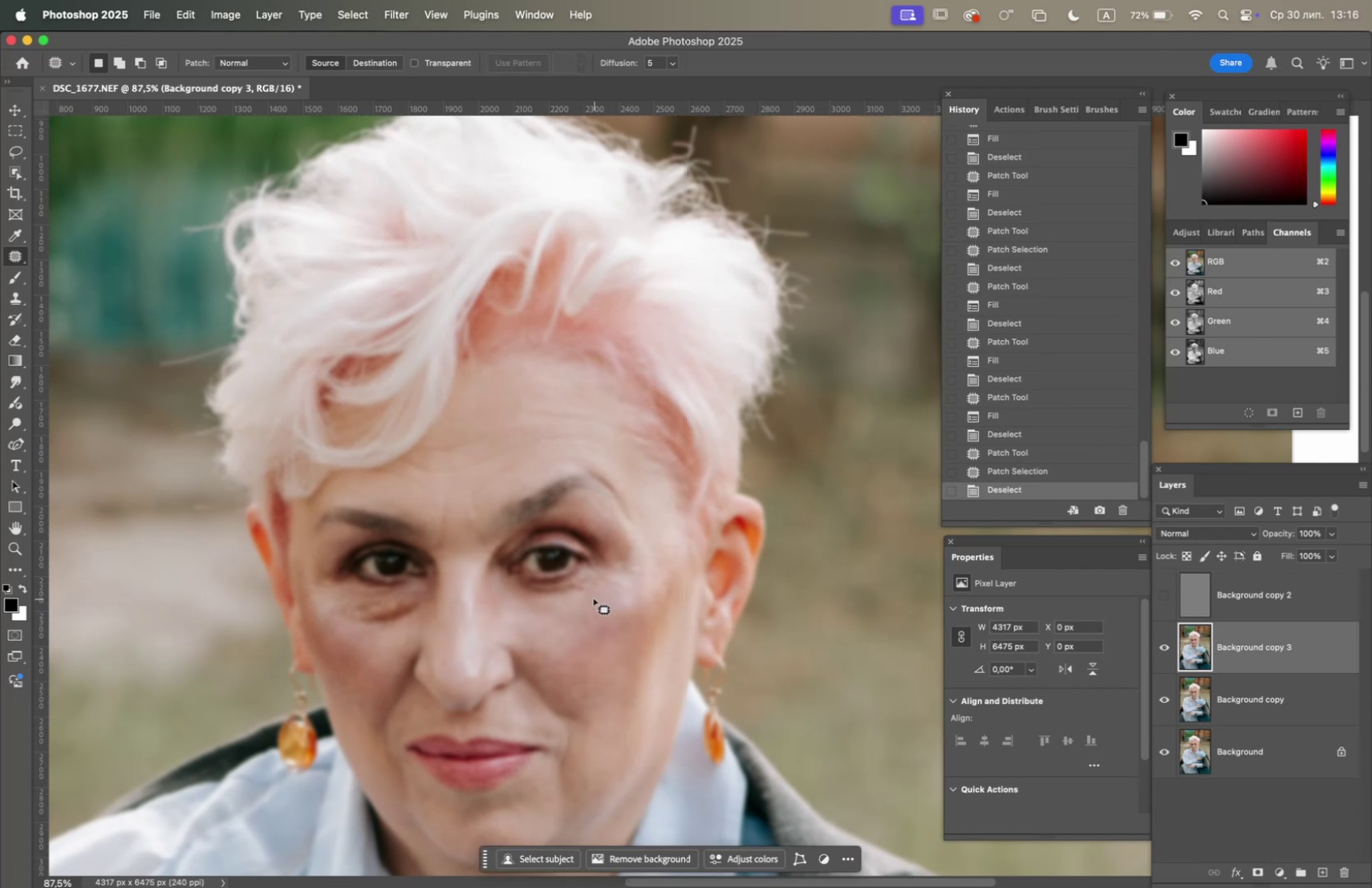 
left_click_drag(start_coordinate=[591, 592], to_coordinate=[588, 605])
 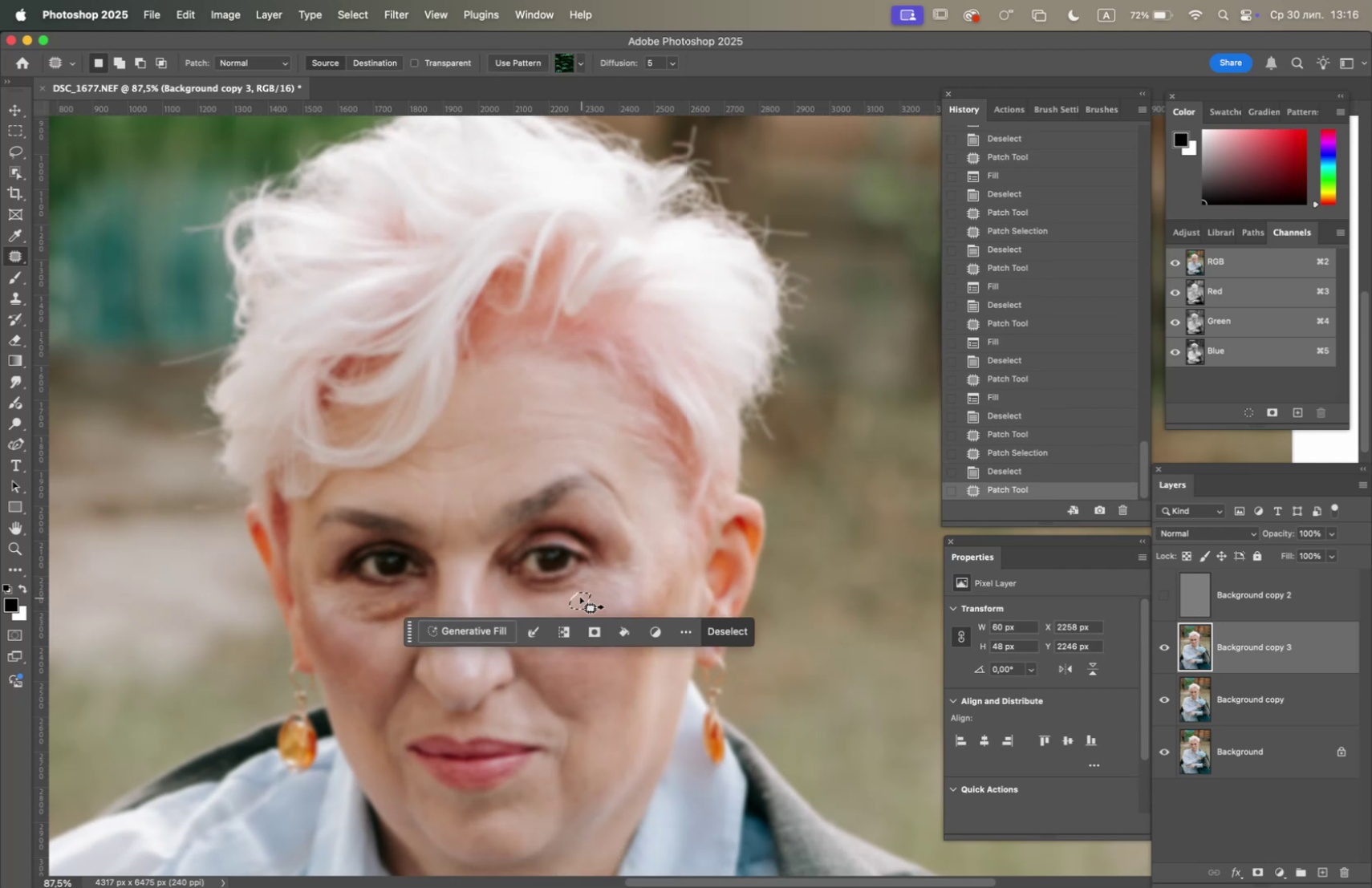 
left_click_drag(start_coordinate=[580, 596], to_coordinate=[591, 602])
 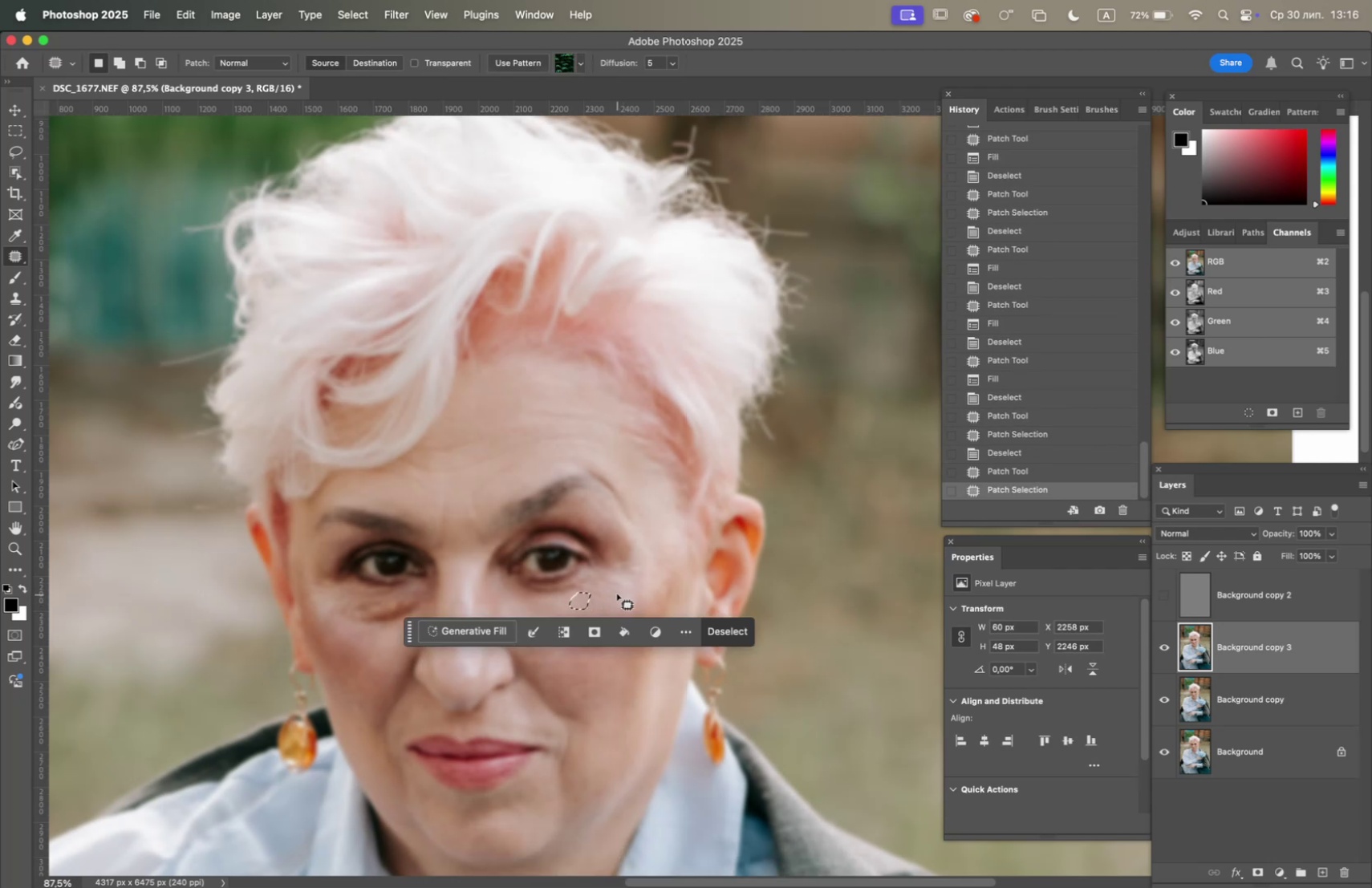 
left_click([617, 593])
 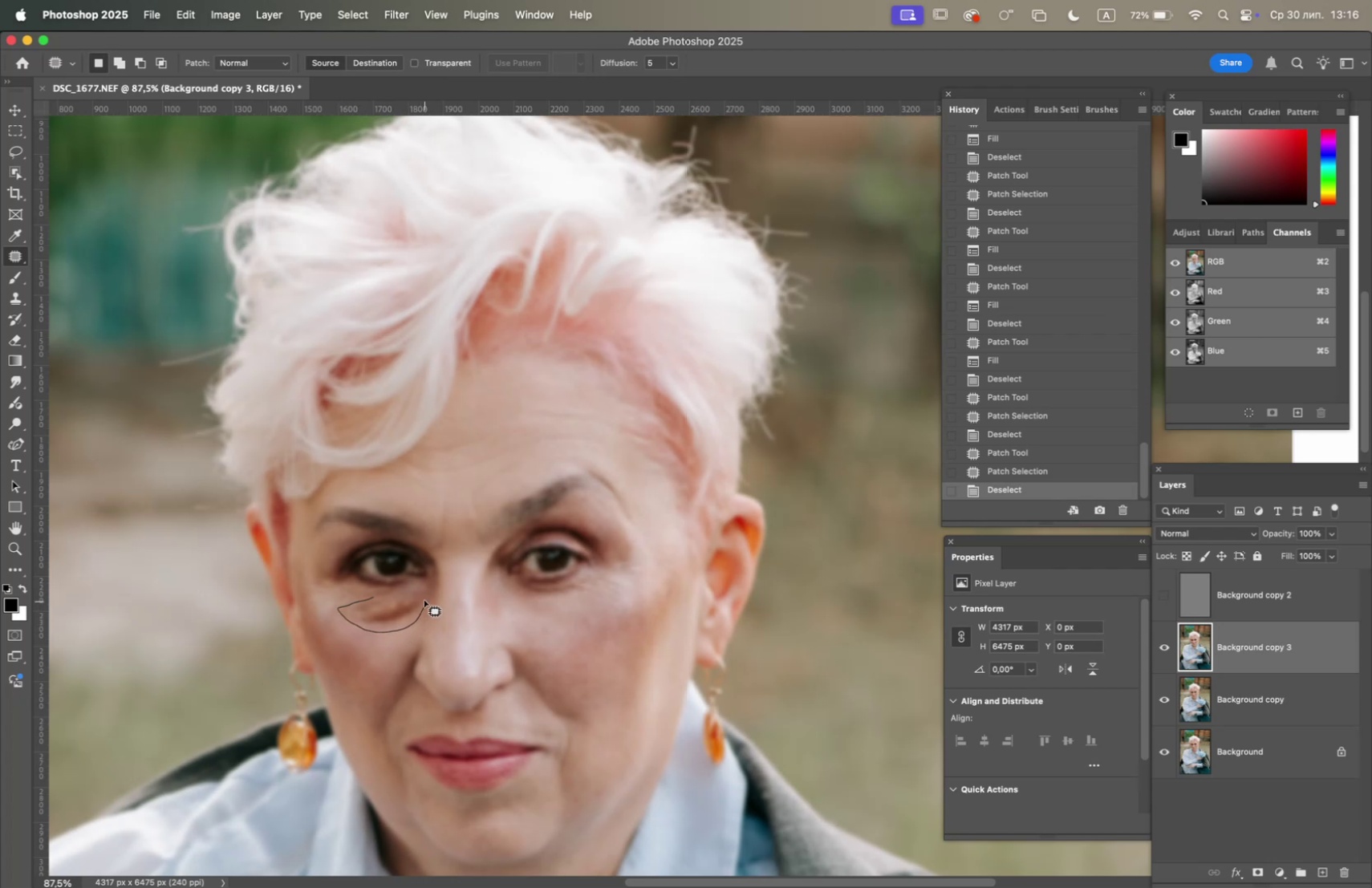 
wait(5.97)
 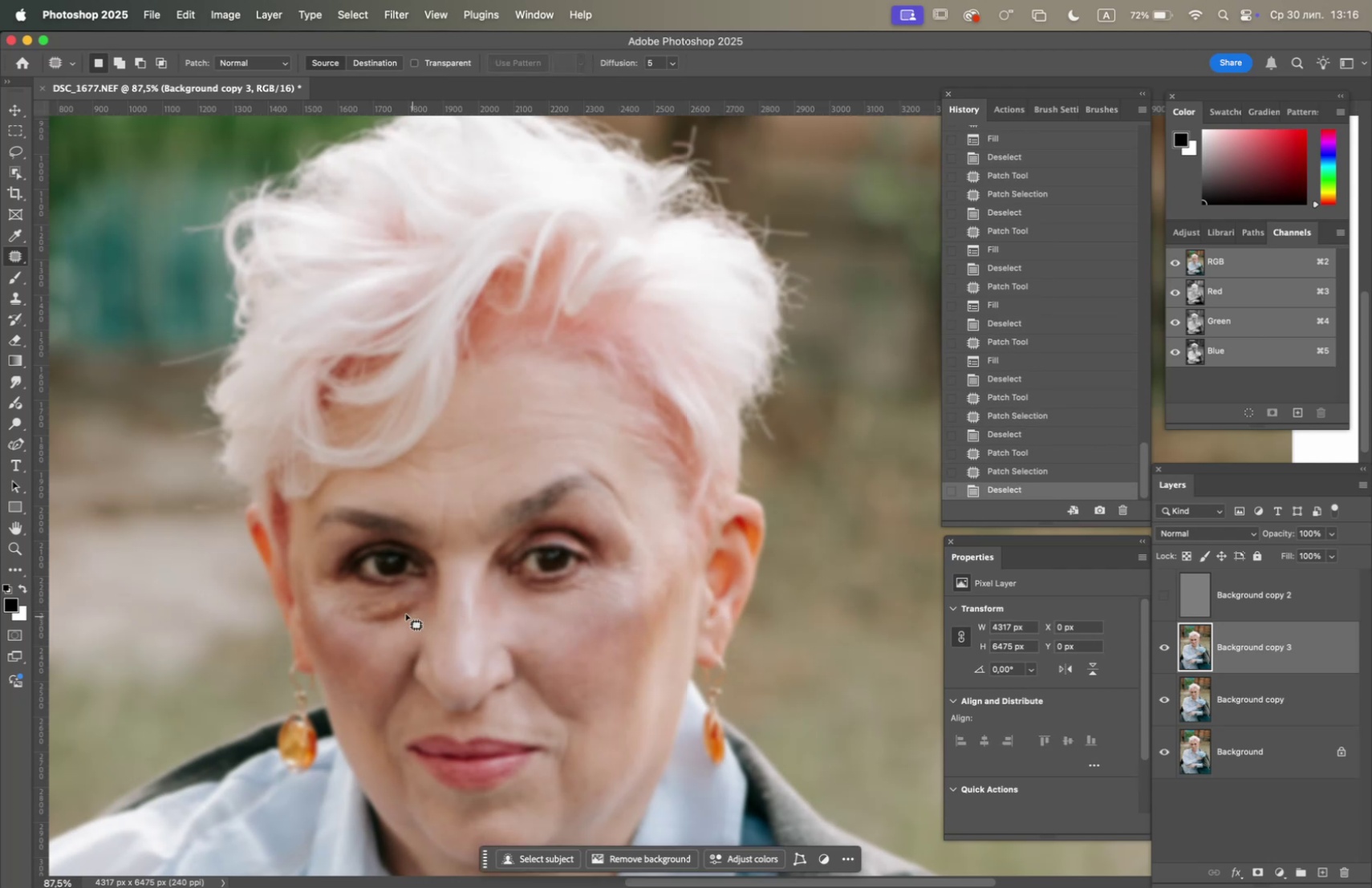 
key(F5)
 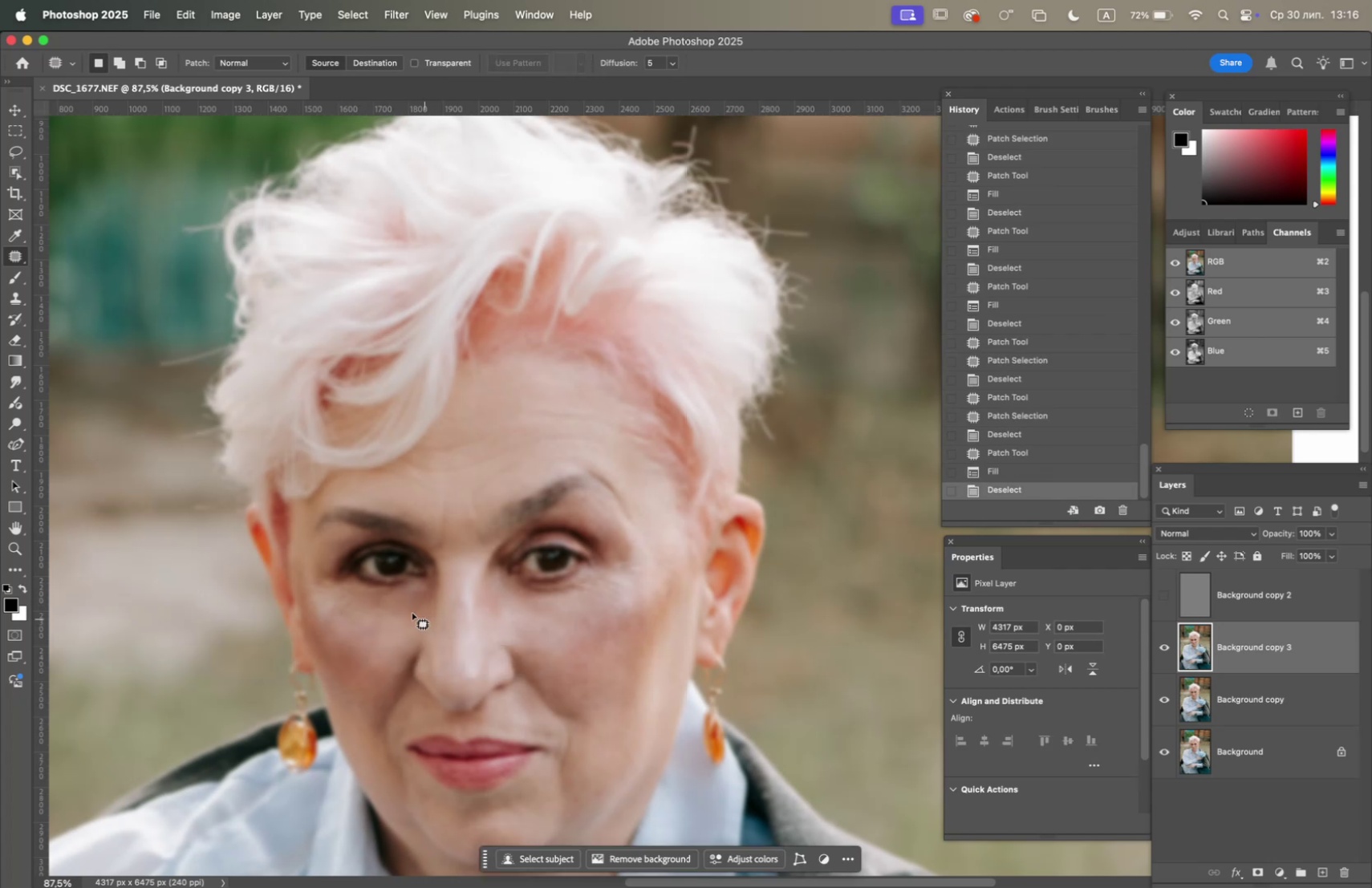 
left_click_drag(start_coordinate=[402, 604], to_coordinate=[408, 612])
 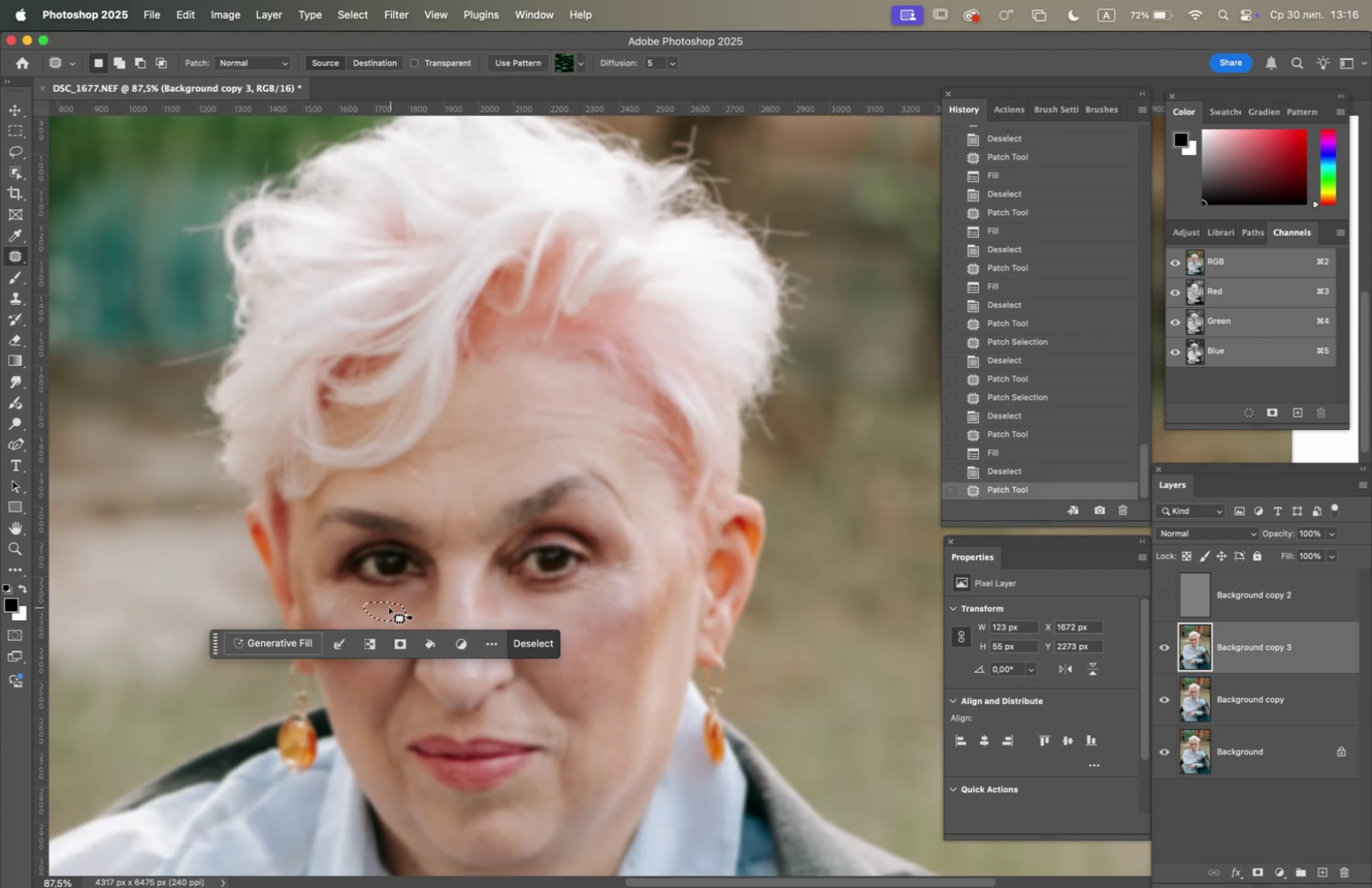 
left_click_drag(start_coordinate=[388, 606], to_coordinate=[392, 622])
 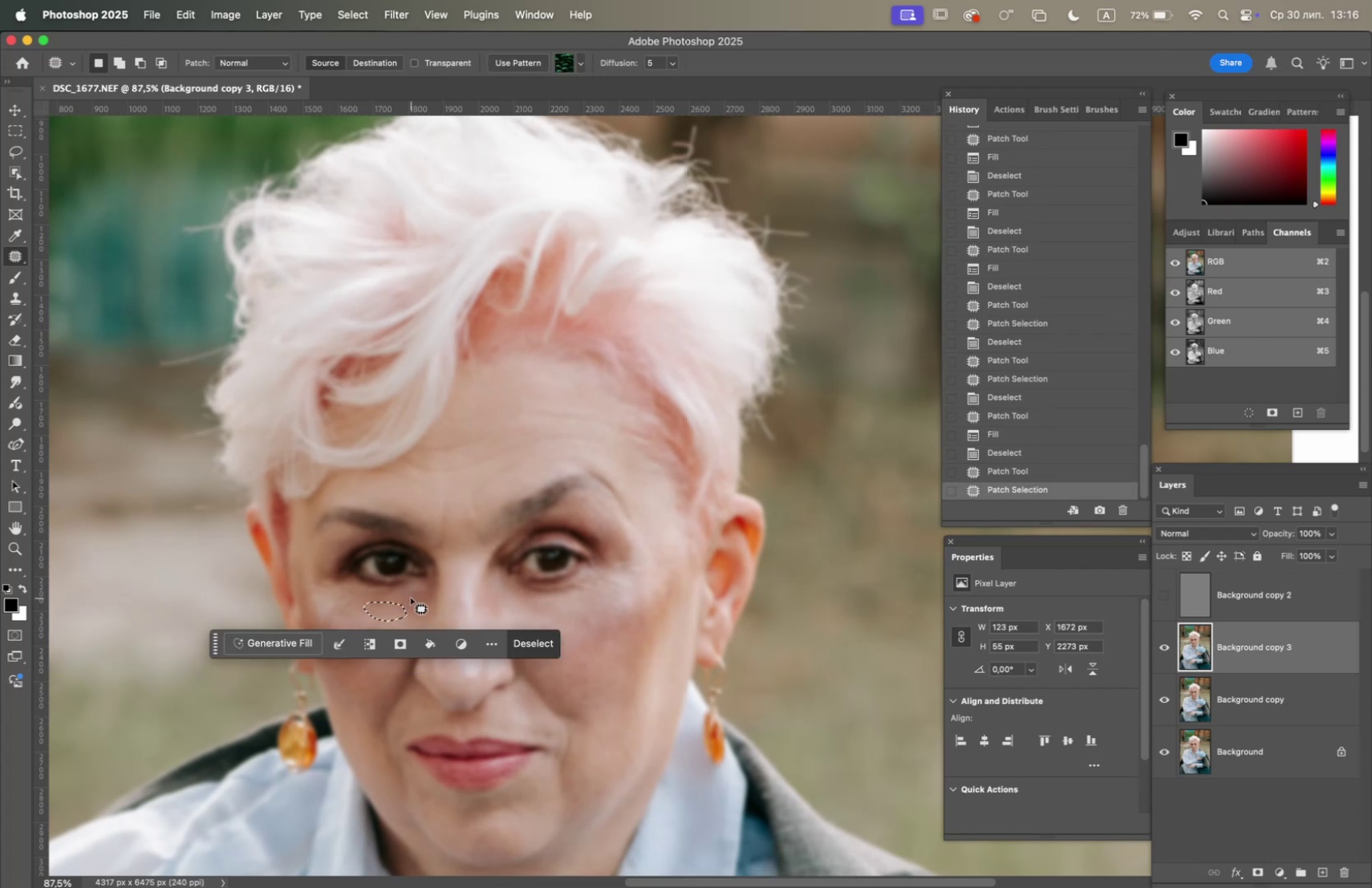 
left_click([411, 597])
 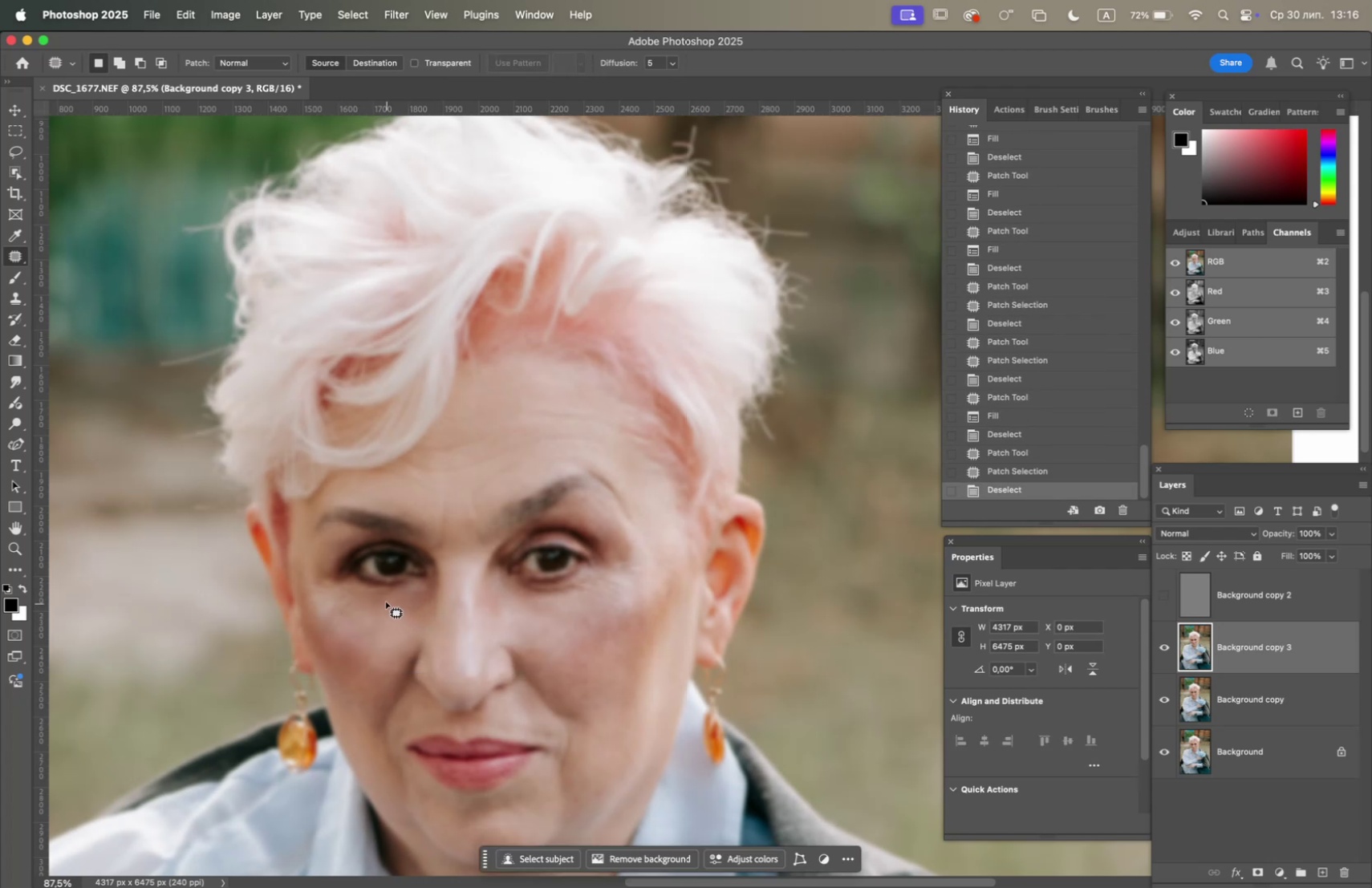 
left_click_drag(start_coordinate=[388, 596], to_coordinate=[384, 613])
 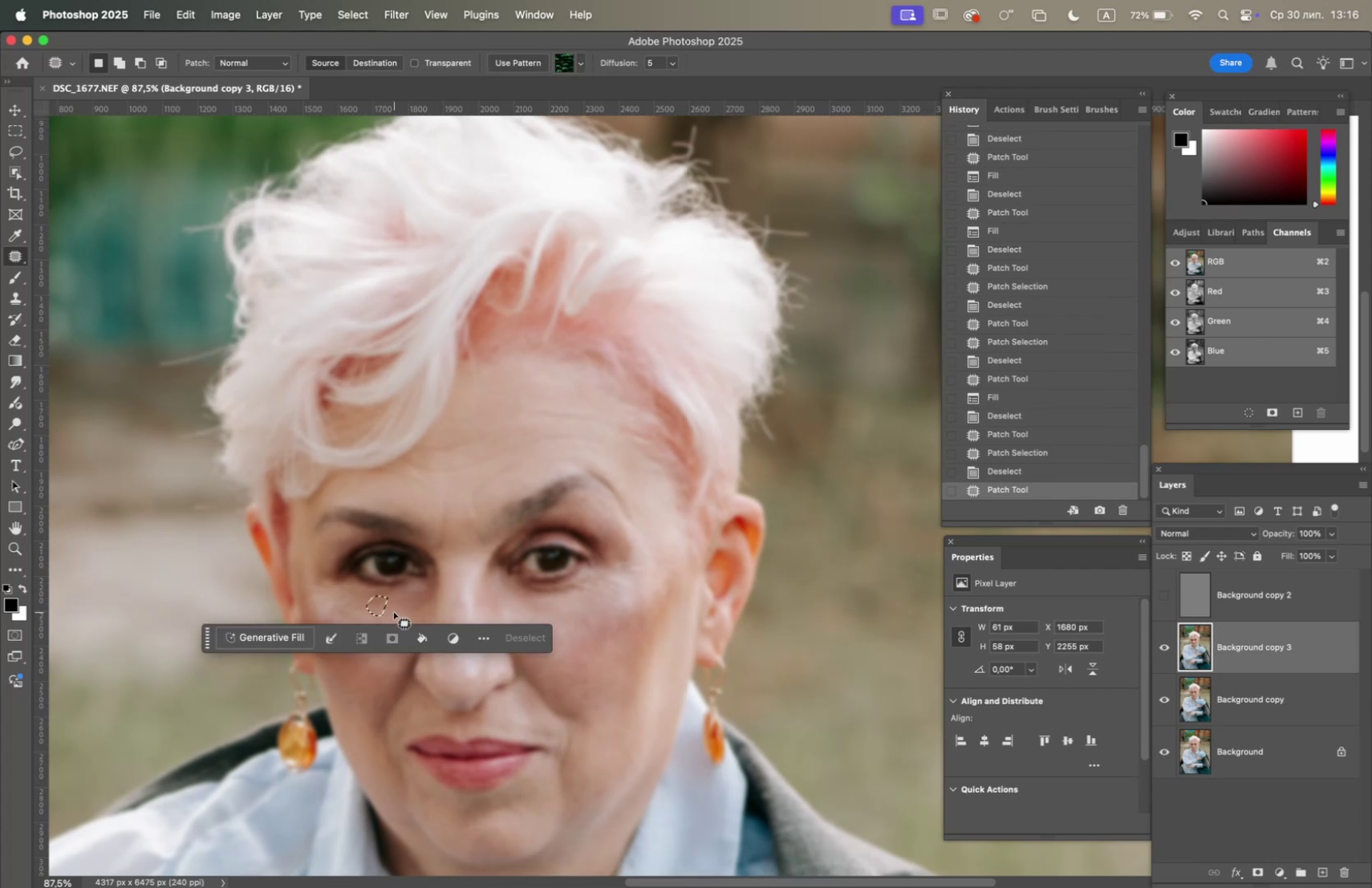 
key(F5)
 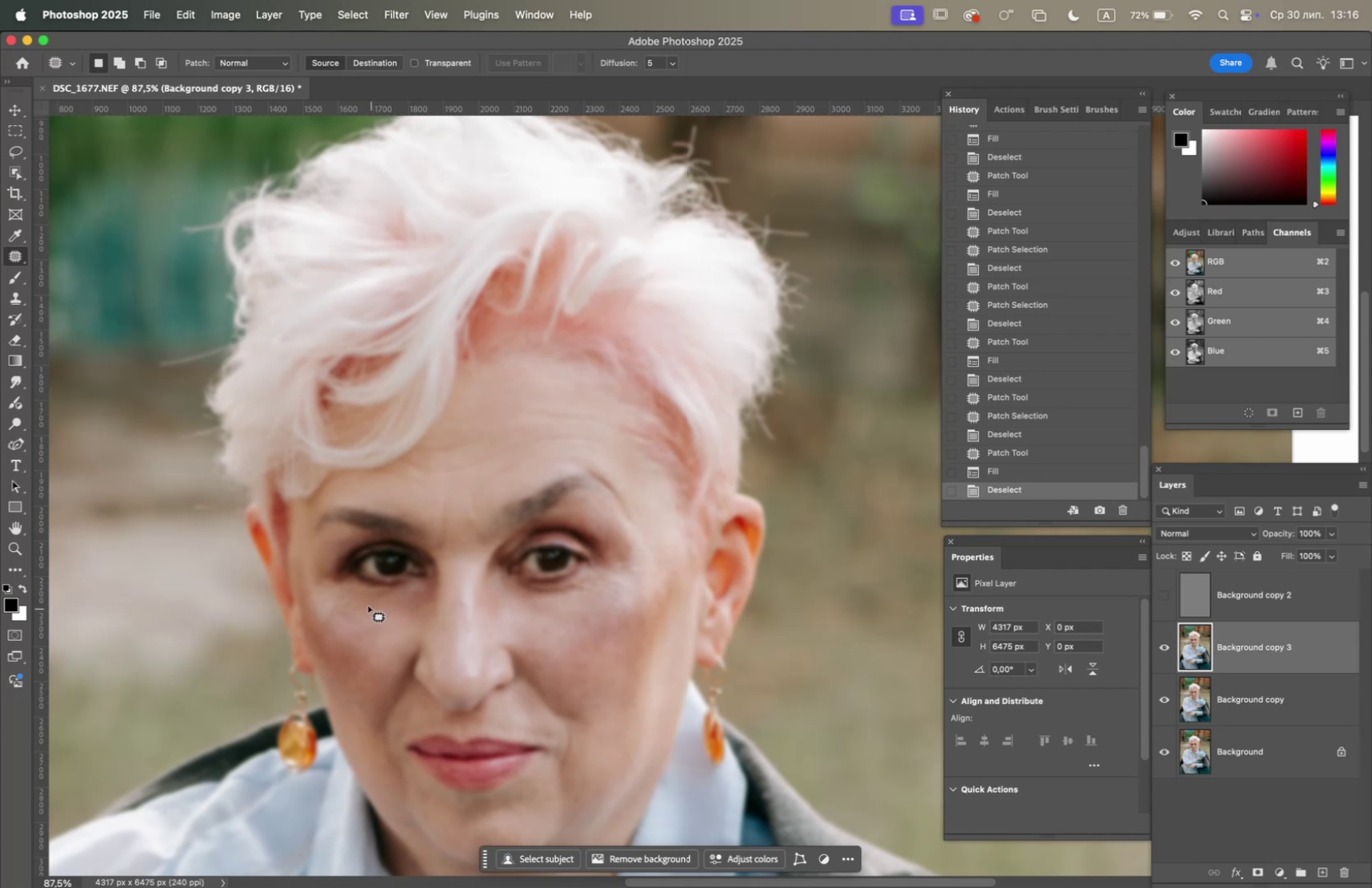 
left_click_drag(start_coordinate=[356, 605], to_coordinate=[356, 611])
 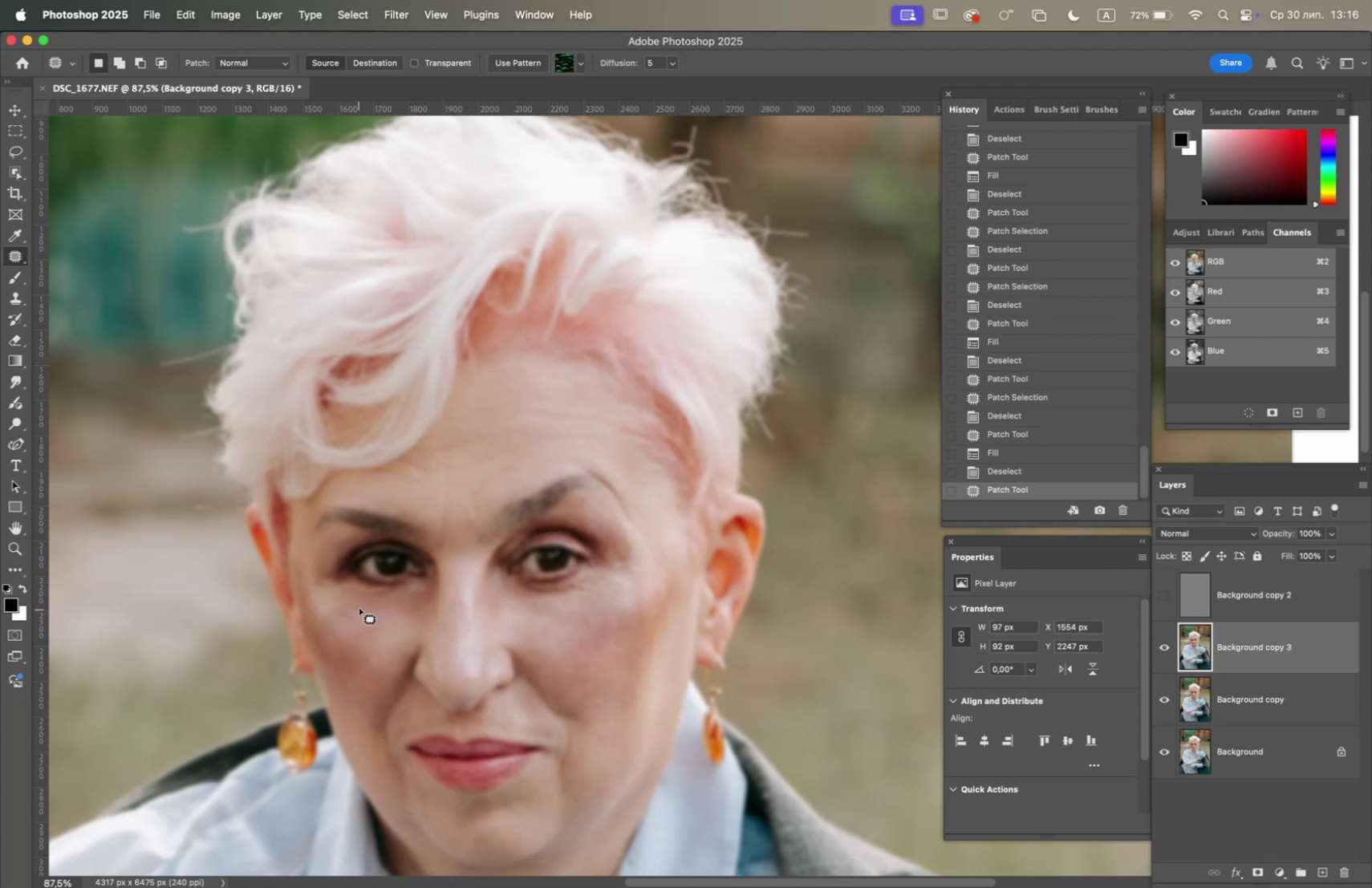 
key(F5)
 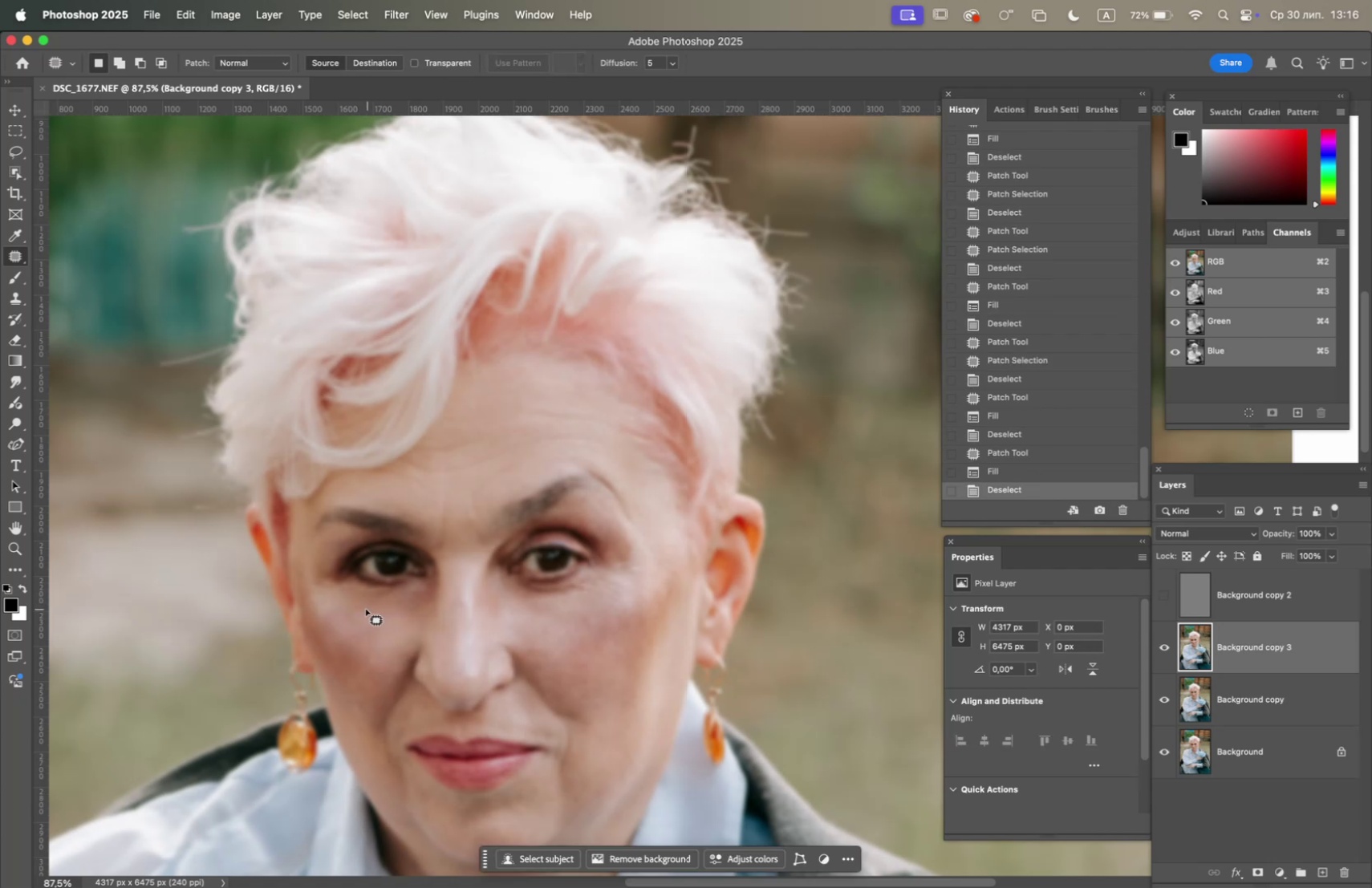 
left_click_drag(start_coordinate=[362, 606], to_coordinate=[364, 618])
 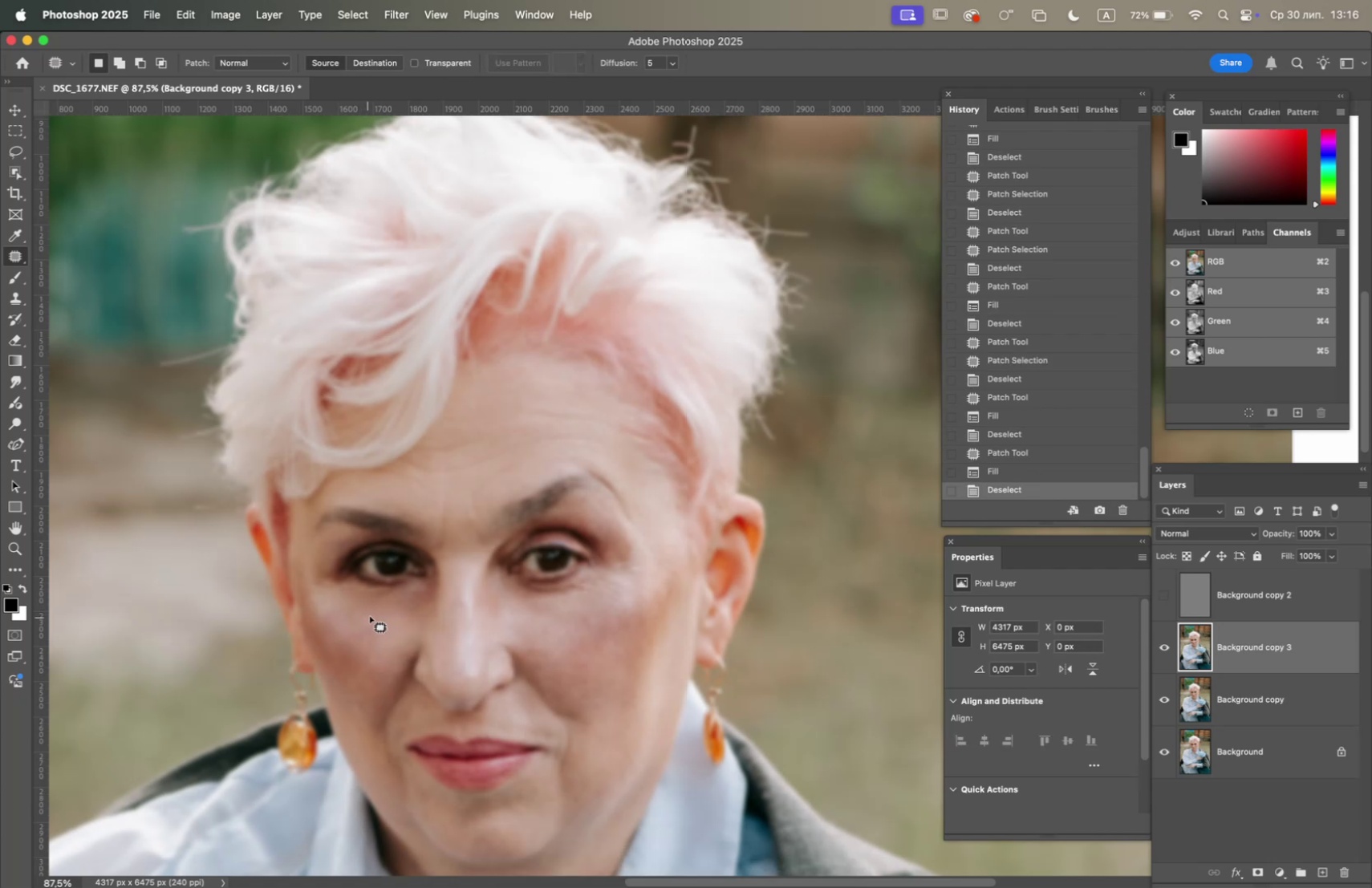 
key(F5)
 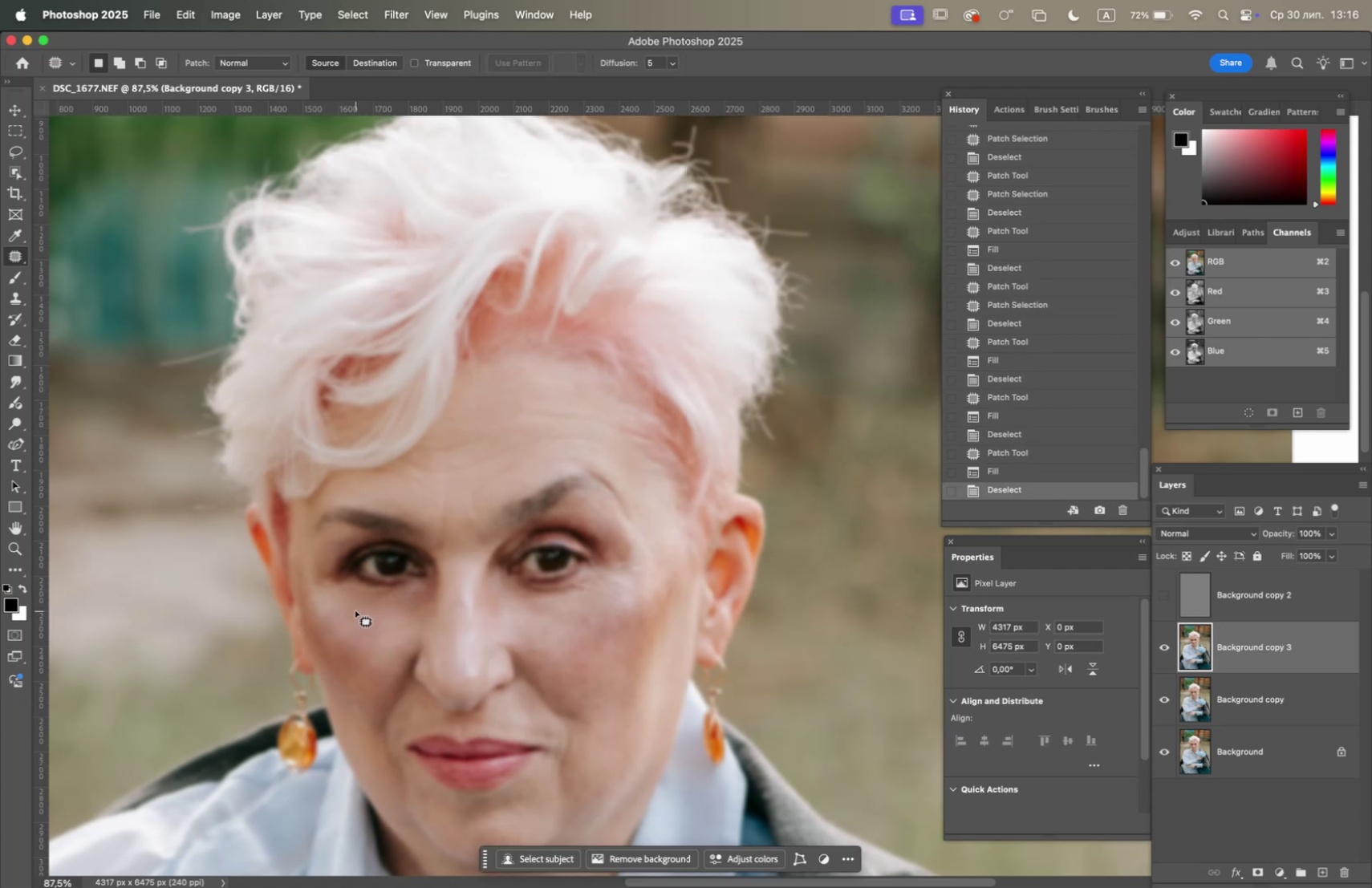 
left_click_drag(start_coordinate=[349, 606], to_coordinate=[345, 622])
 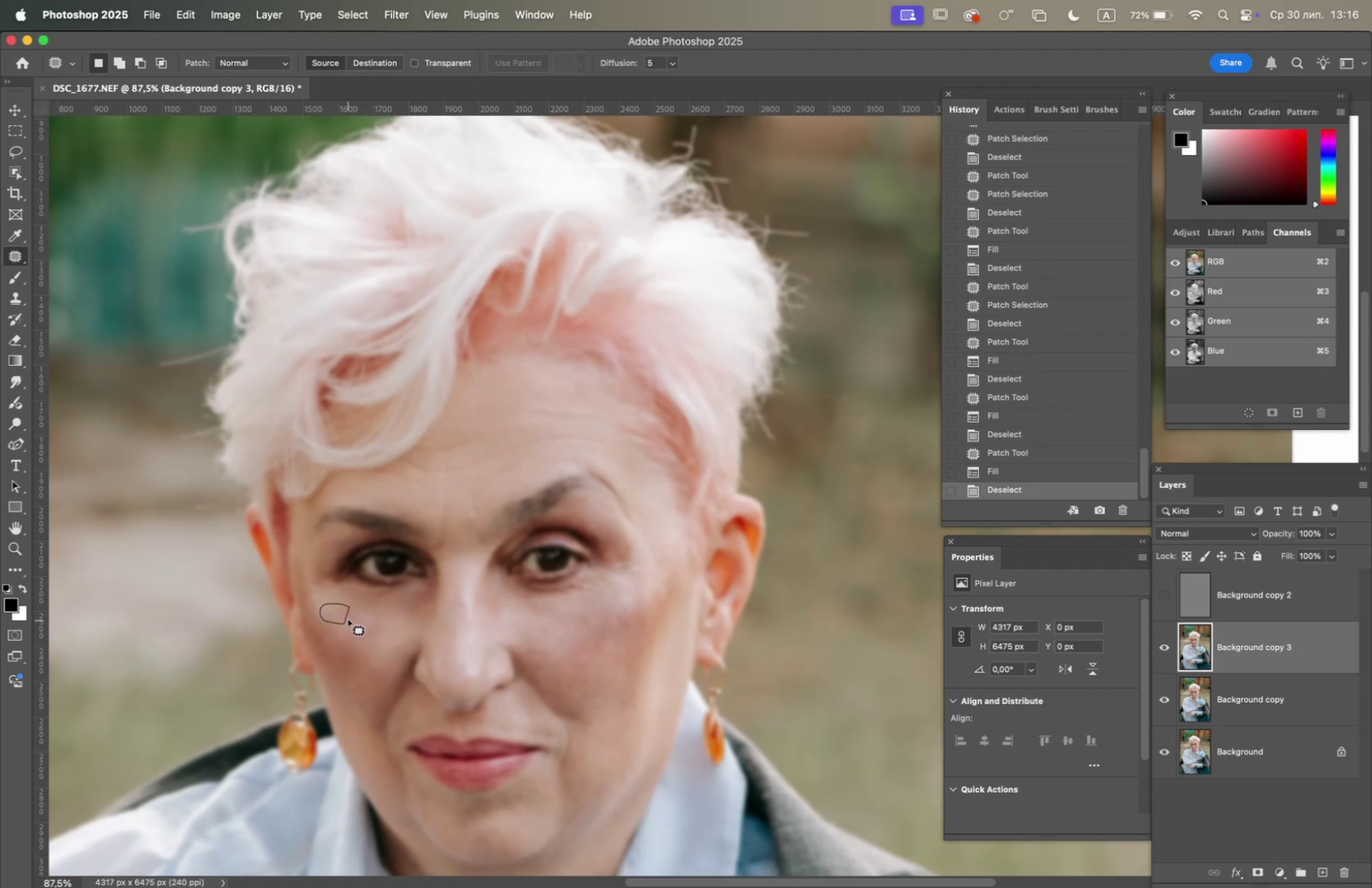 
key(F5)
 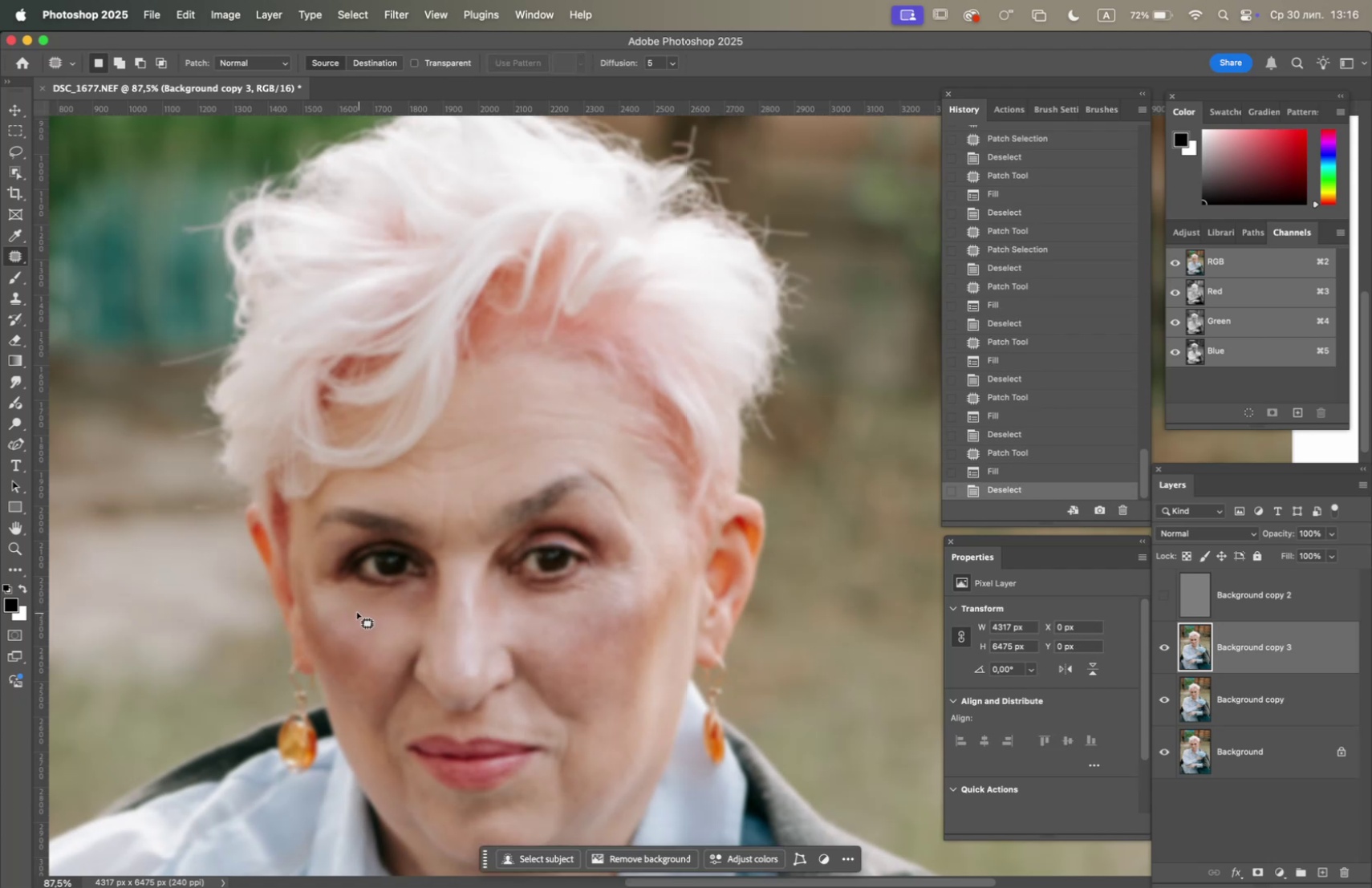 
left_click_drag(start_coordinate=[345, 609], to_coordinate=[368, 620])
 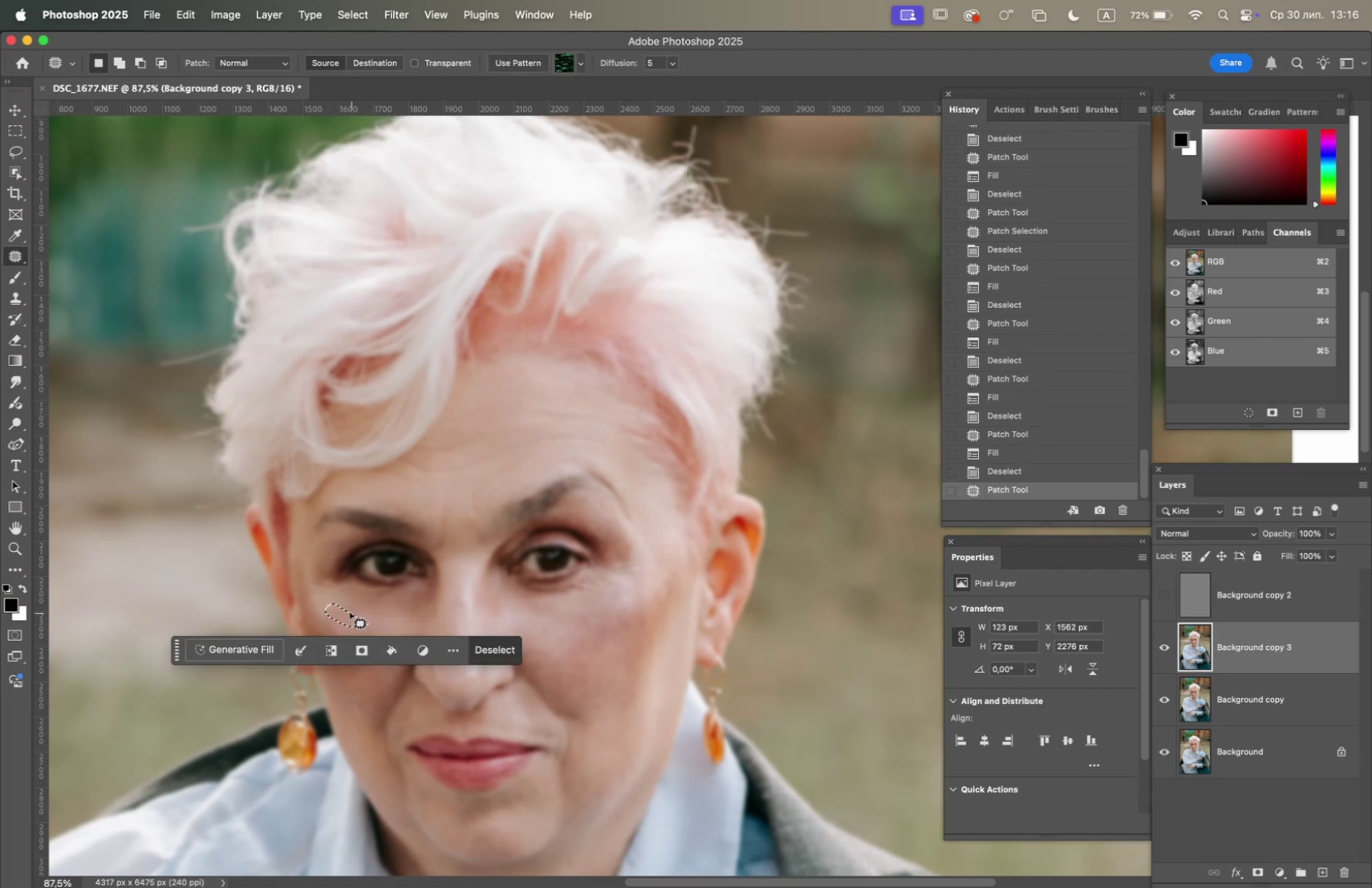 
left_click_drag(start_coordinate=[350, 611], to_coordinate=[367, 626])
 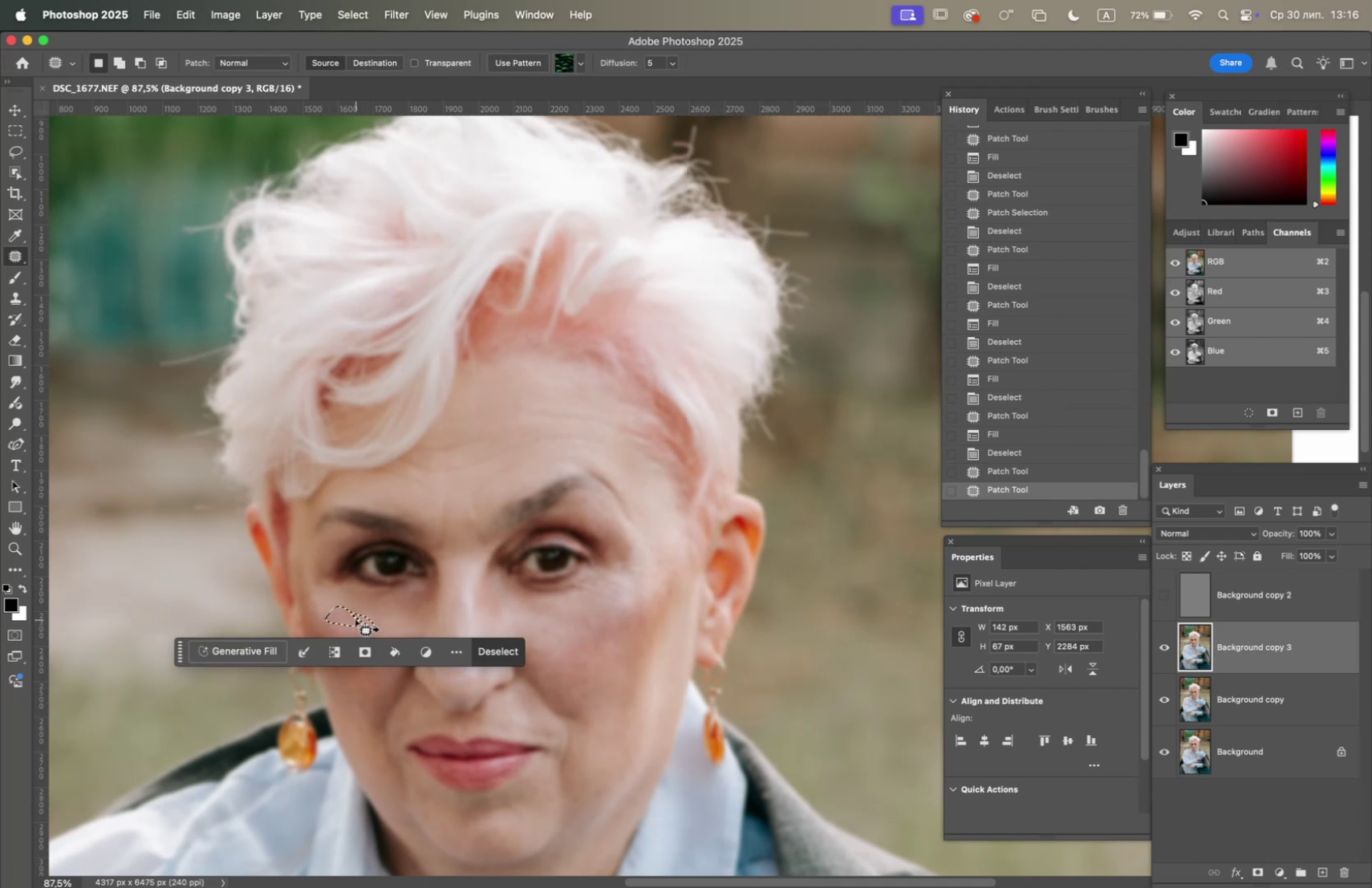 
left_click_drag(start_coordinate=[355, 618], to_coordinate=[387, 640])
 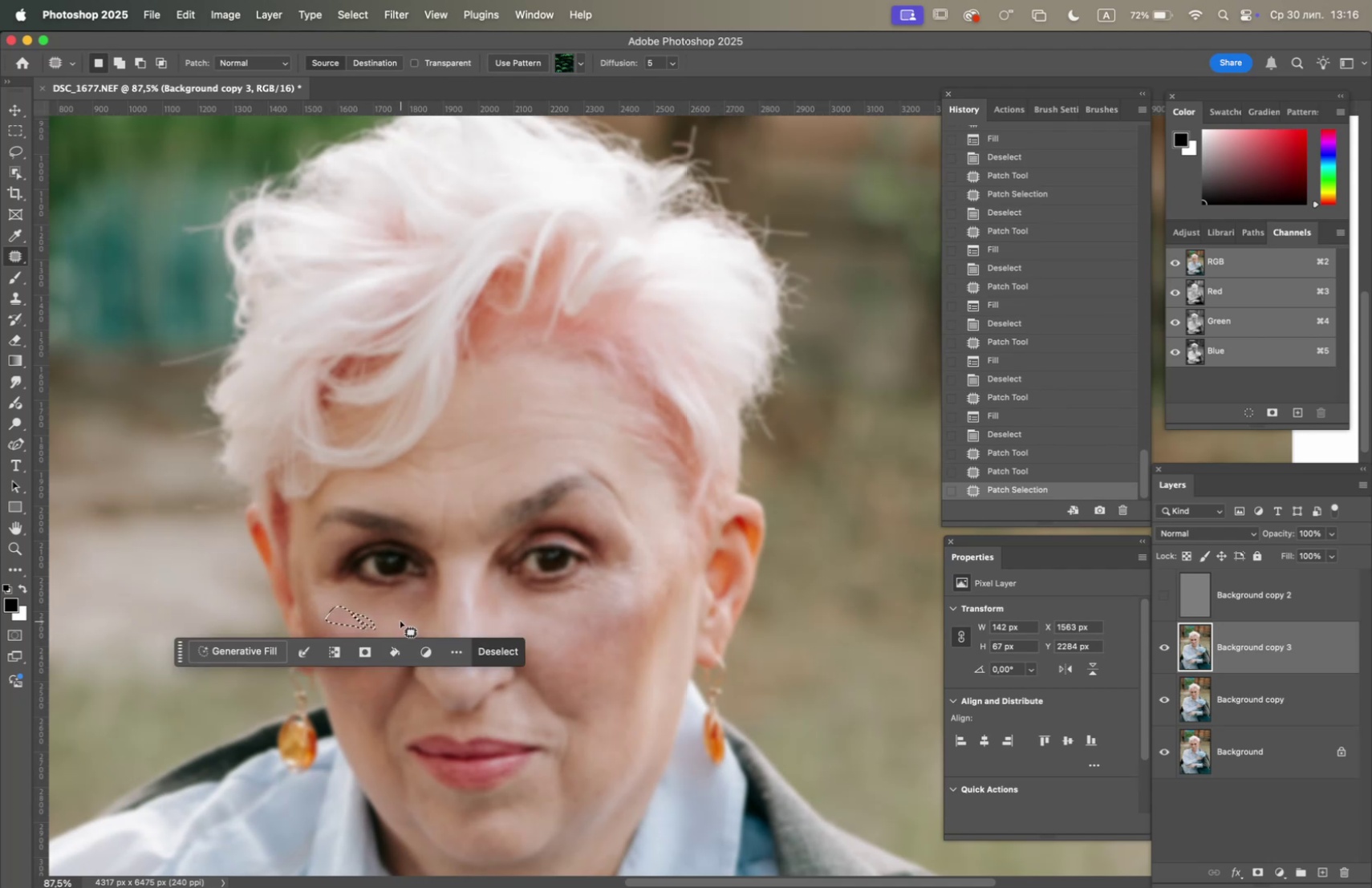 
left_click([400, 620])
 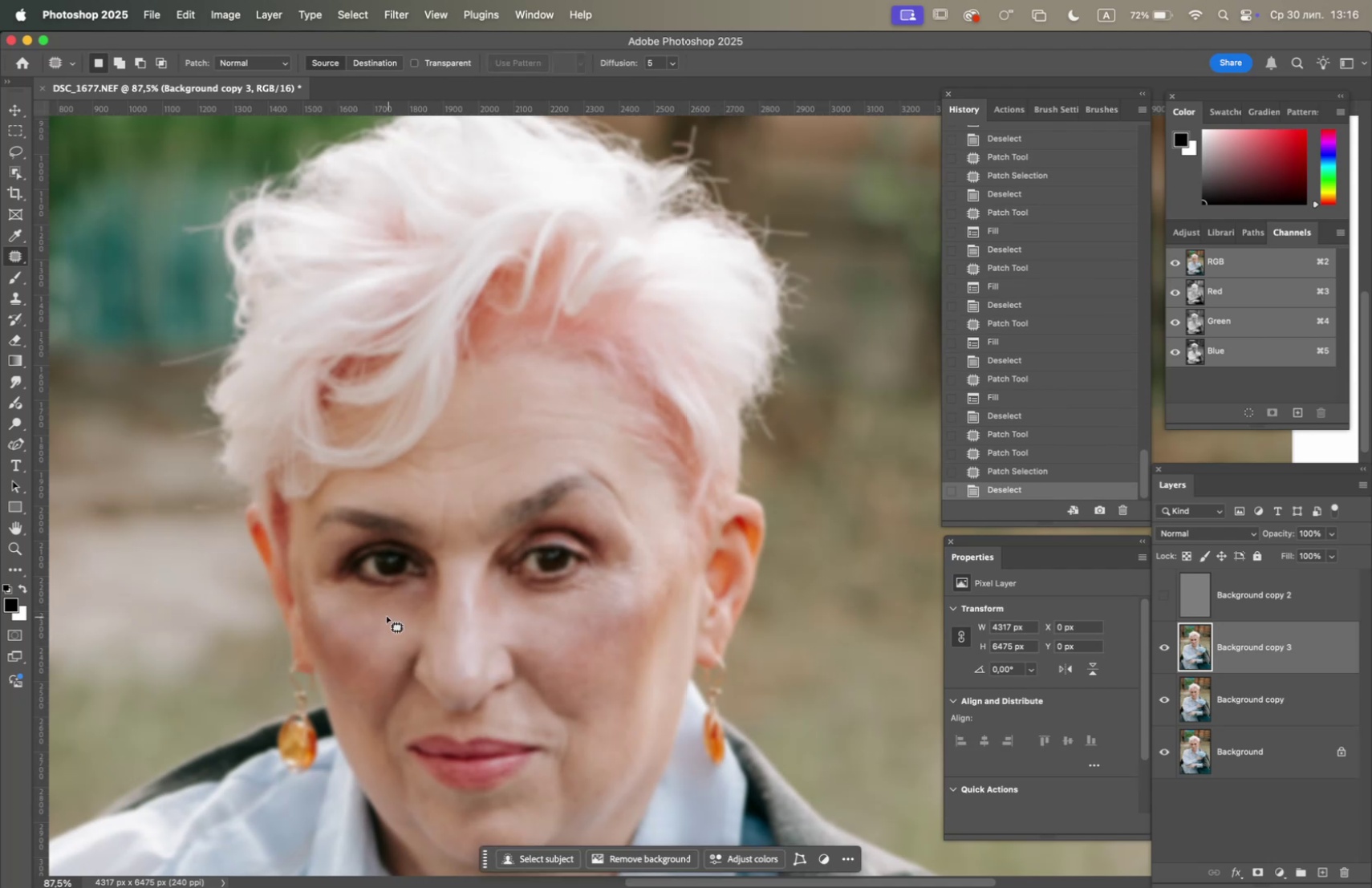 
left_click_drag(start_coordinate=[385, 614], to_coordinate=[376, 632])
 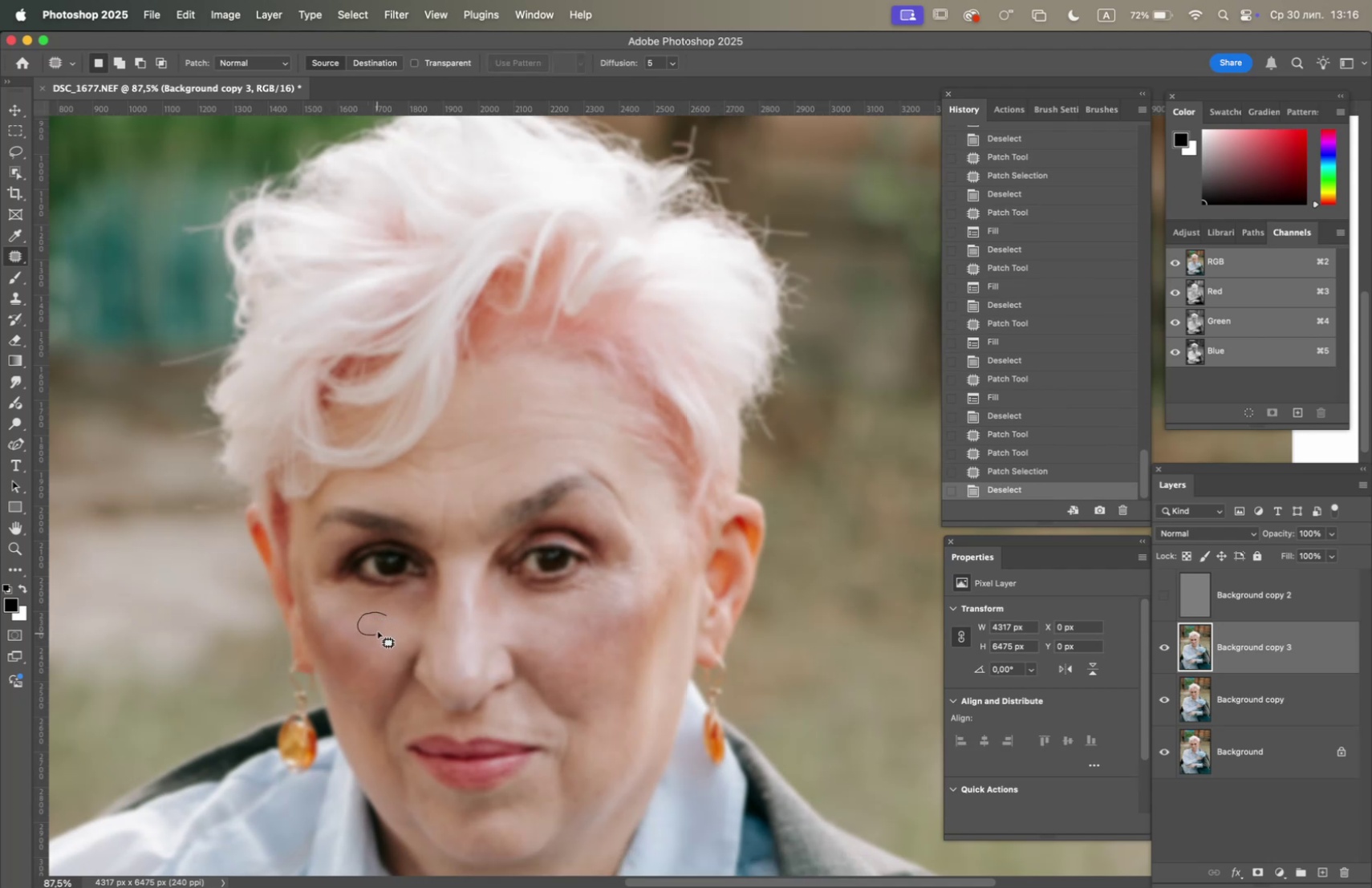 
key(F5)
 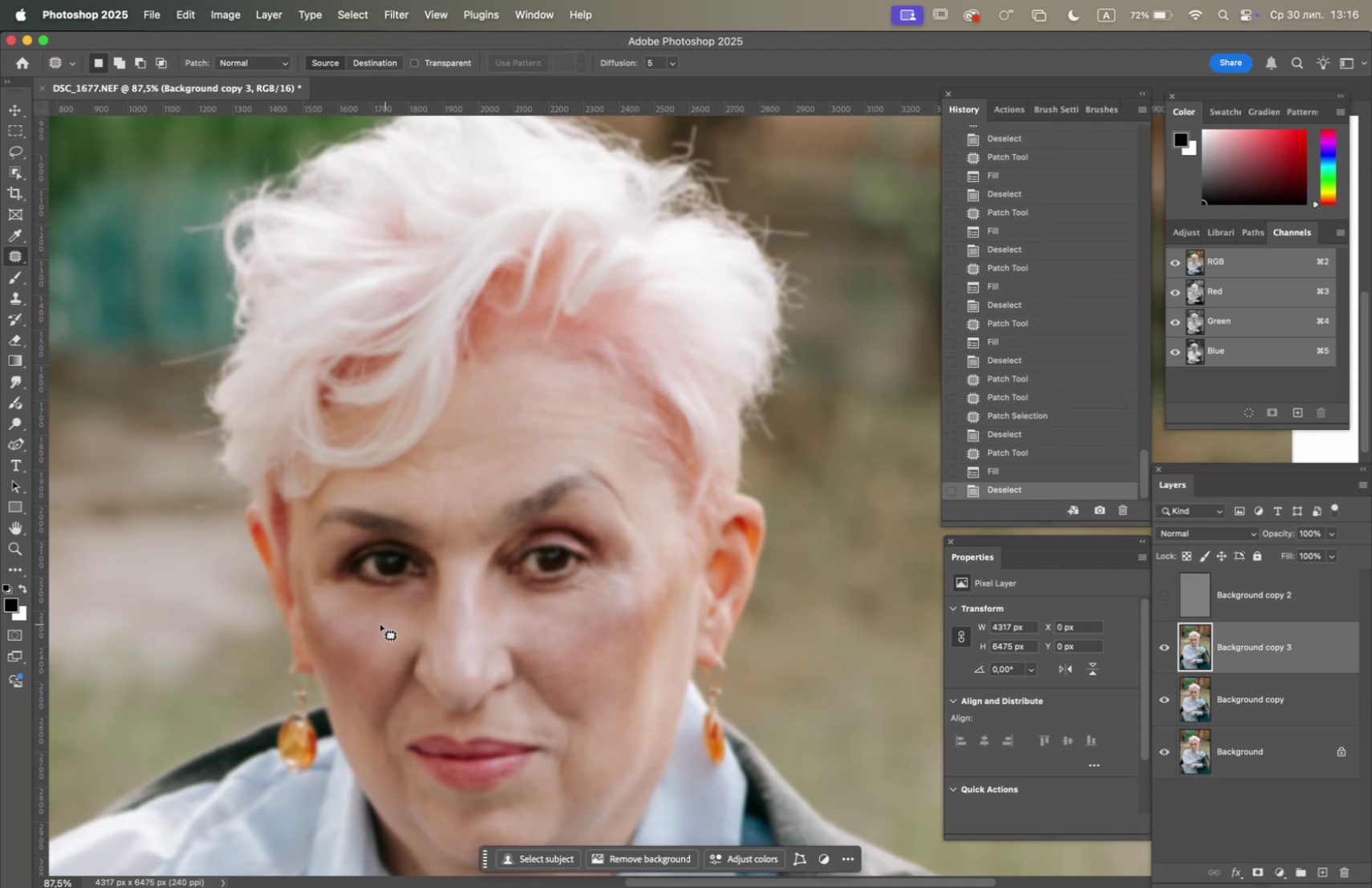 
left_click_drag(start_coordinate=[375, 624], to_coordinate=[381, 635])
 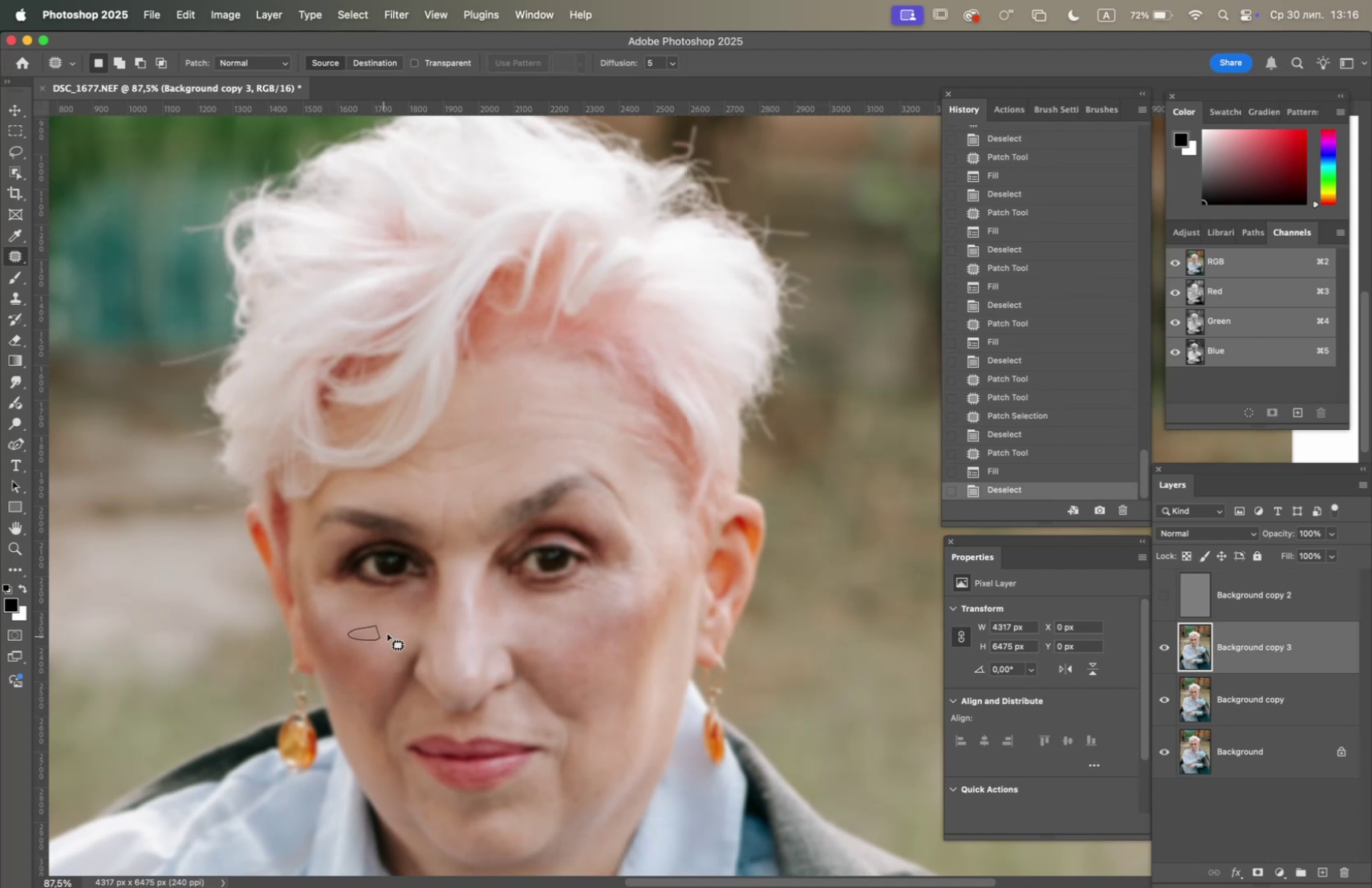 
key(F5)
 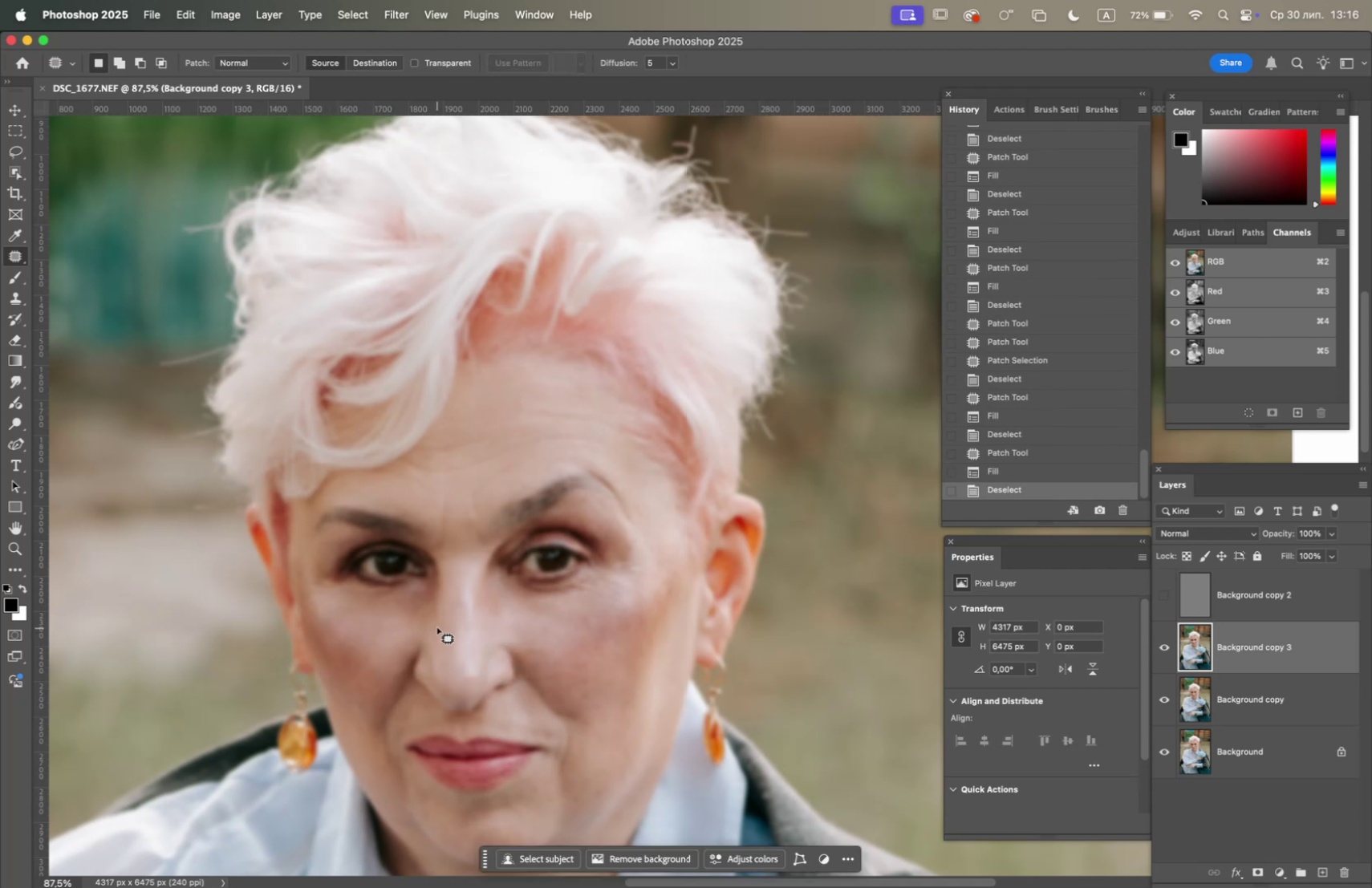 
hold_key(key=Space, duration=1.46)
 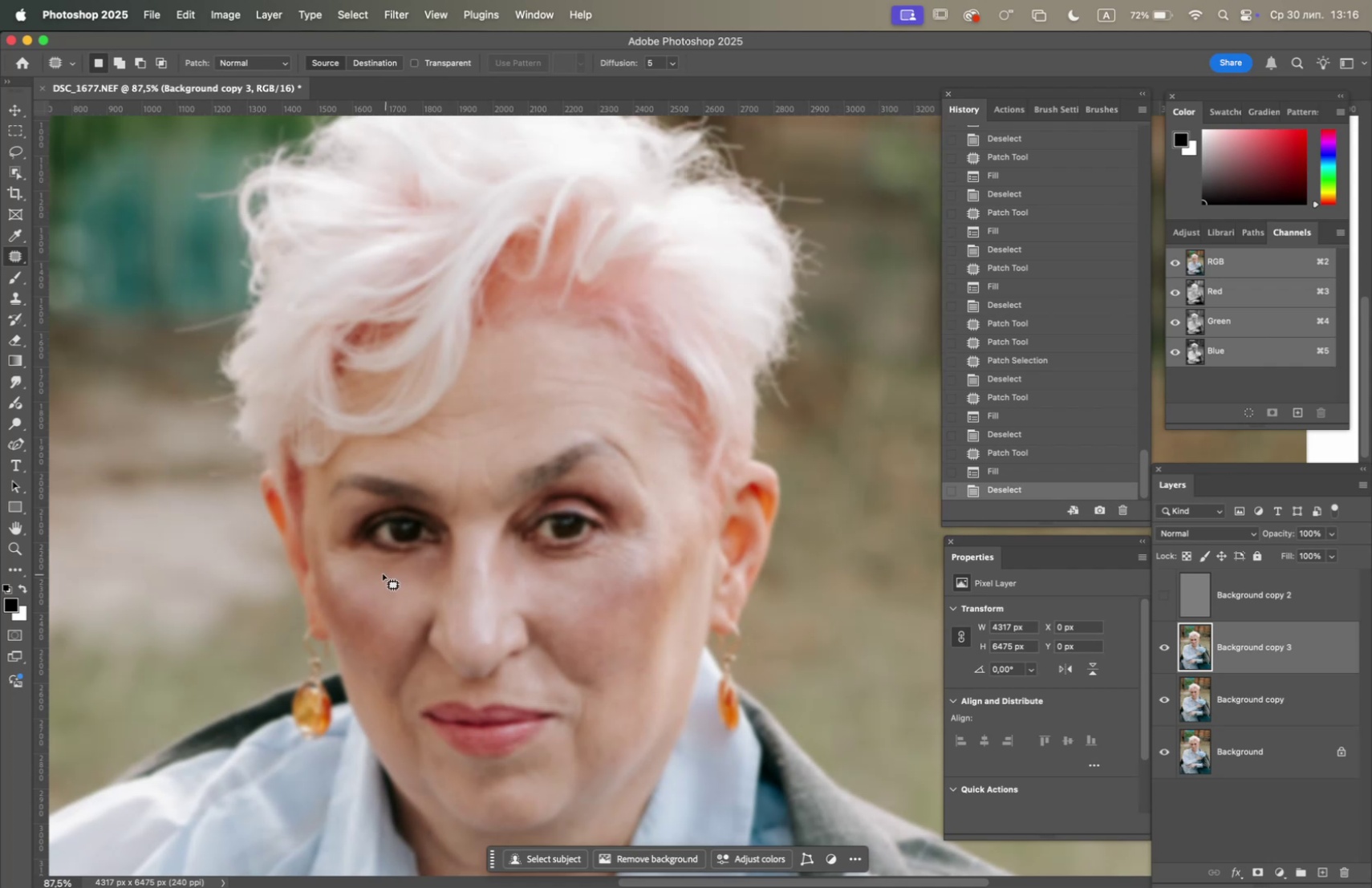 
left_click_drag(start_coordinate=[456, 620], to_coordinate=[470, 586])
 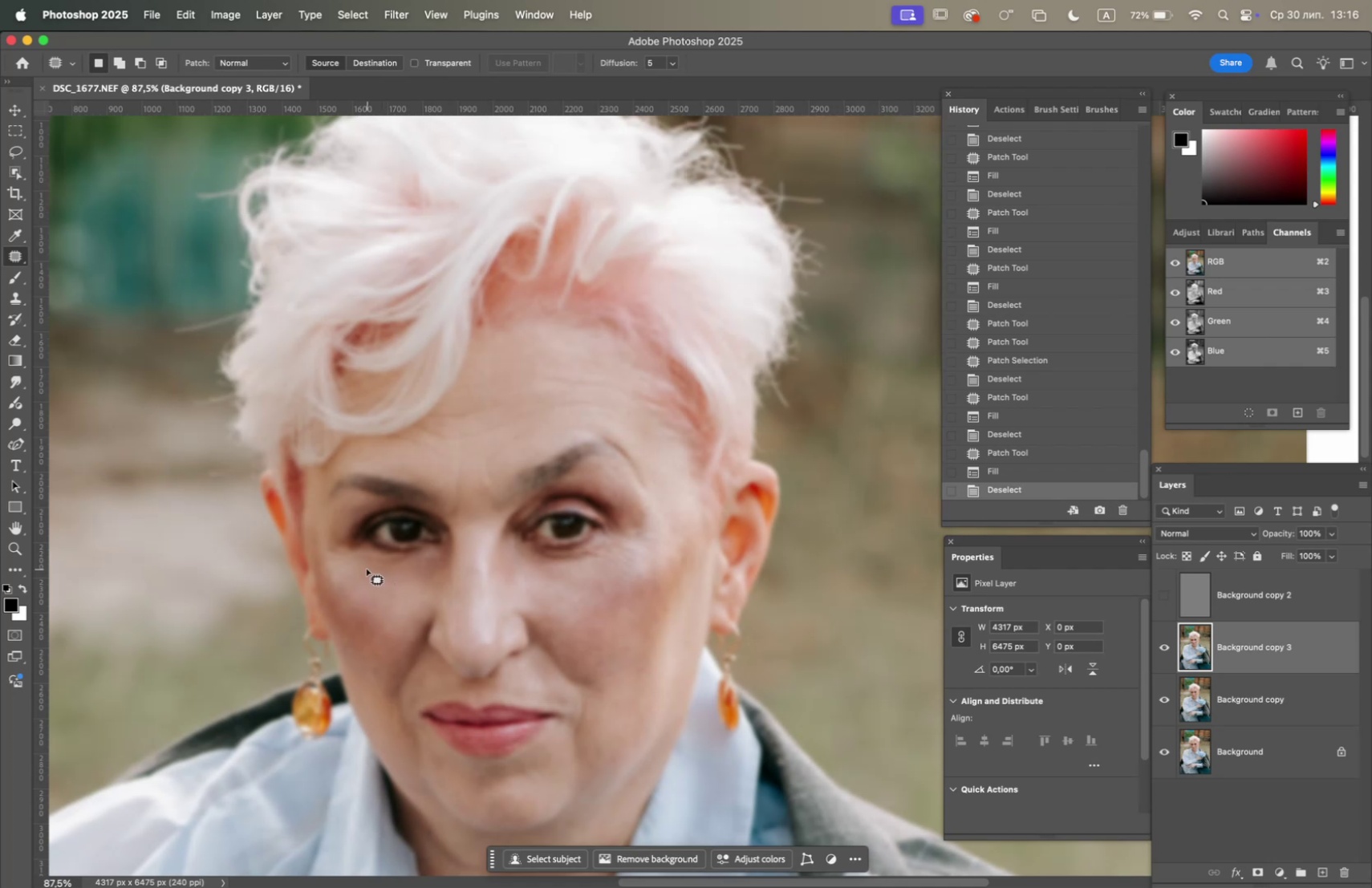 
left_click_drag(start_coordinate=[354, 568], to_coordinate=[366, 584])
 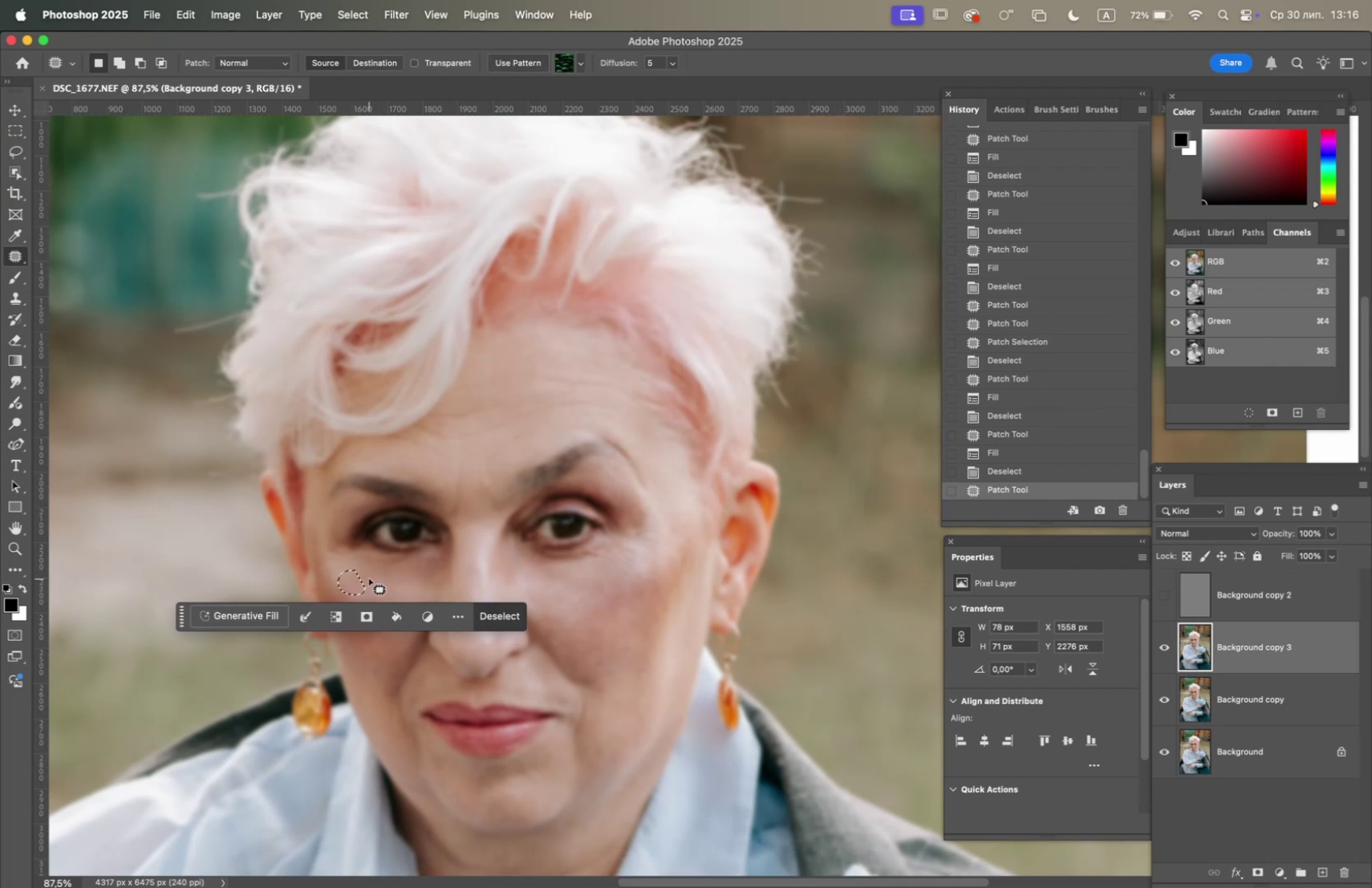 
key(F5)
 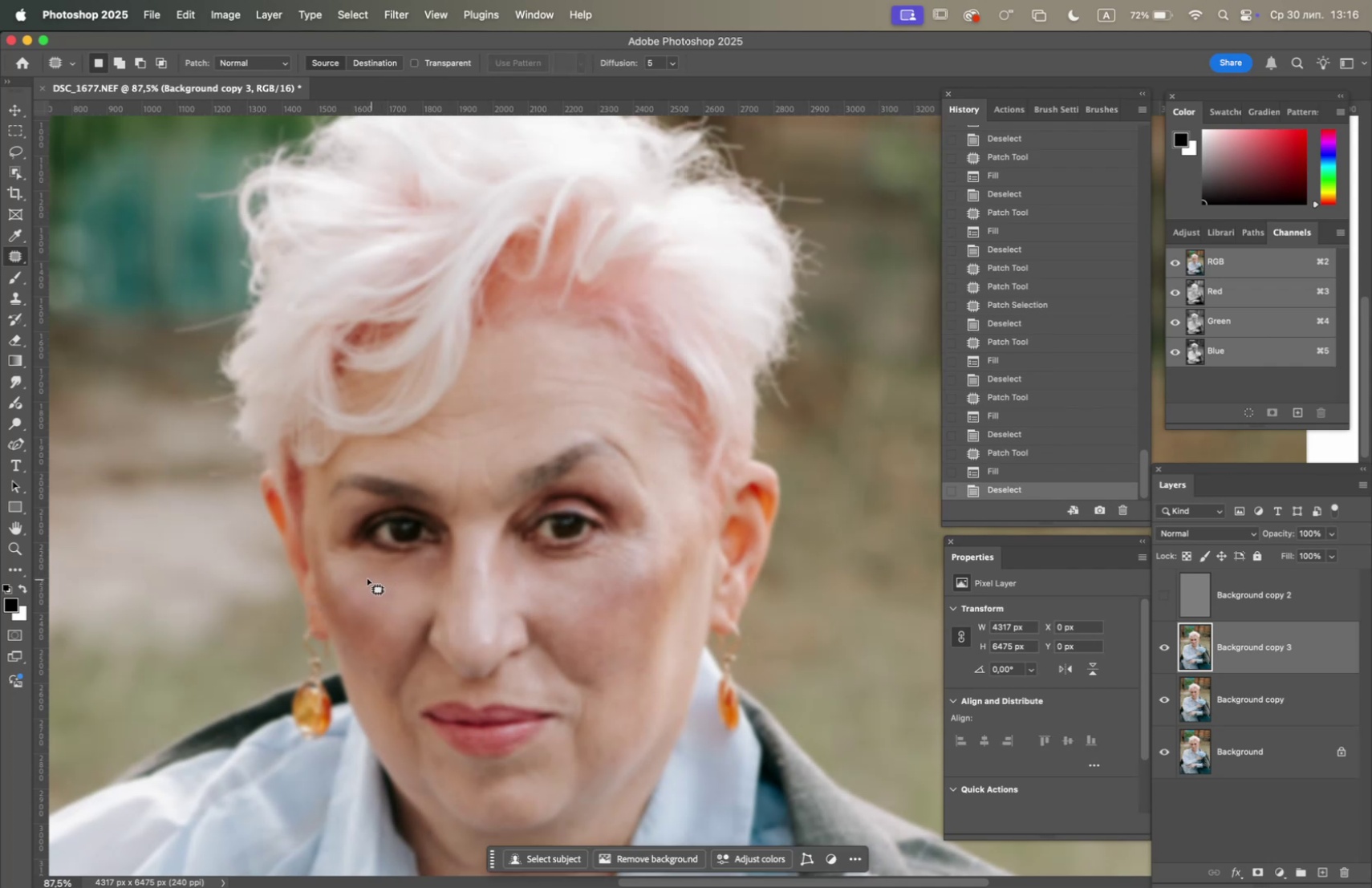 
left_click_drag(start_coordinate=[357, 577], to_coordinate=[342, 595])
 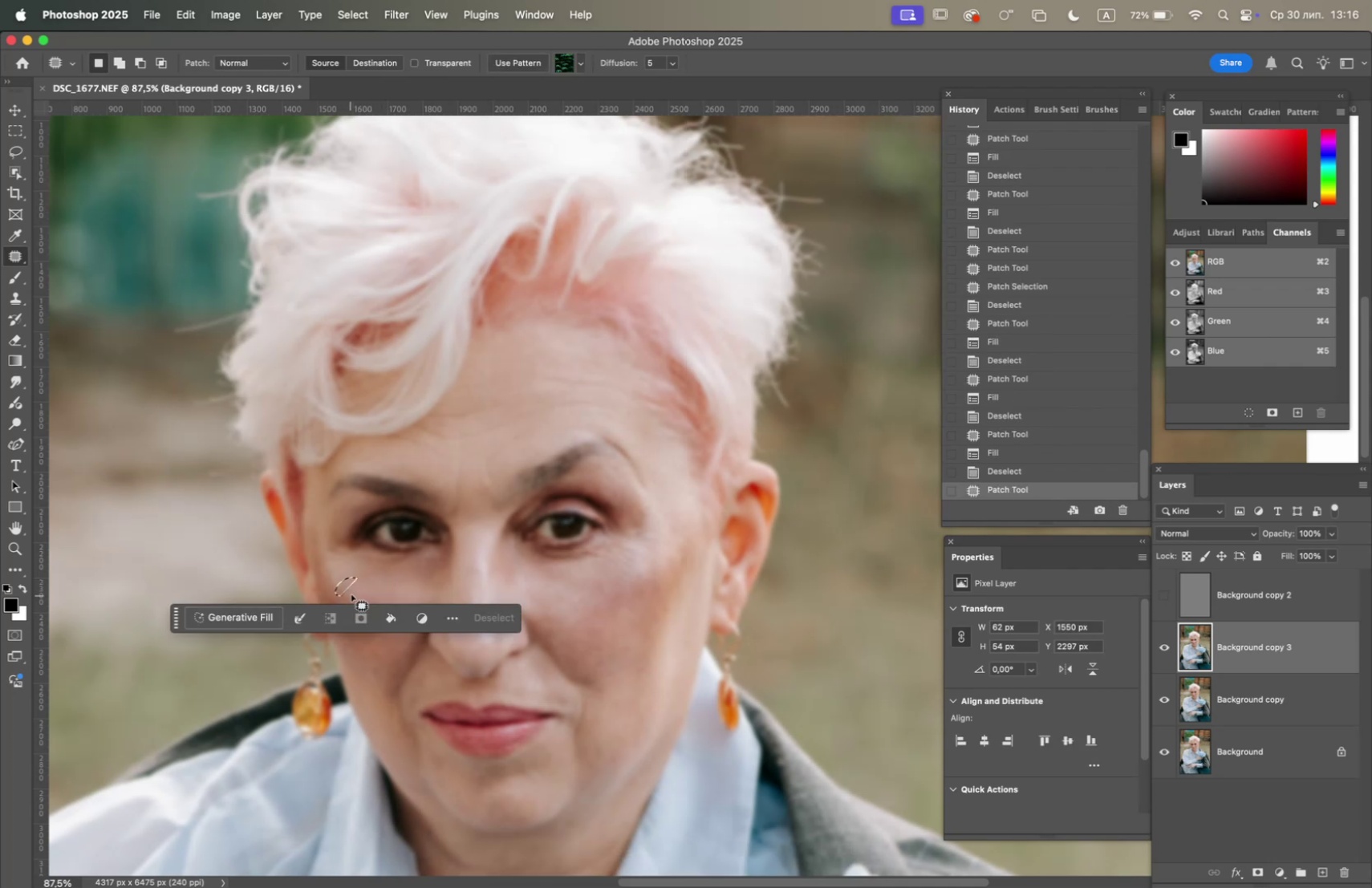 
key(F5)
 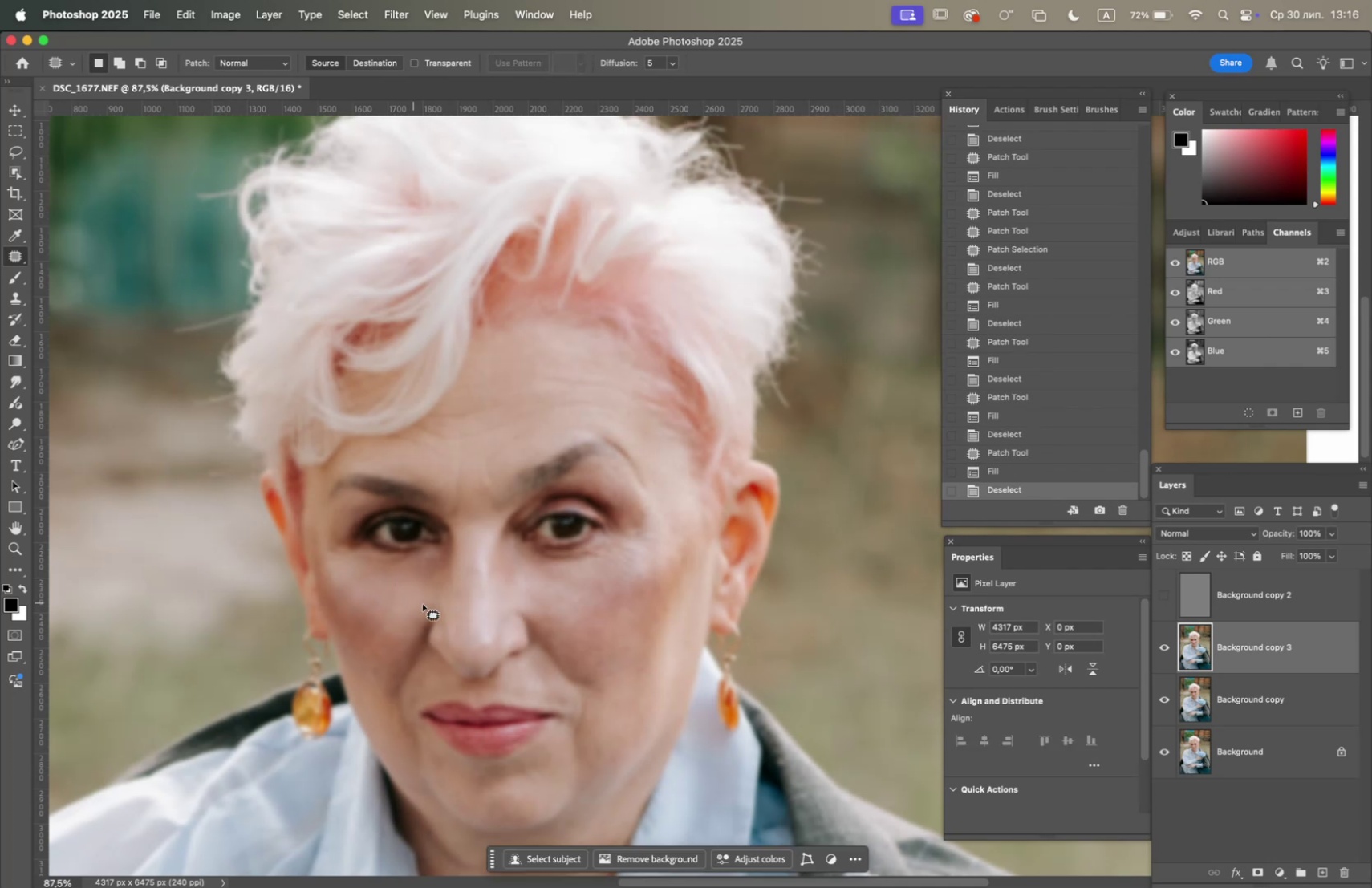 
hold_key(key=Space, duration=0.75)
 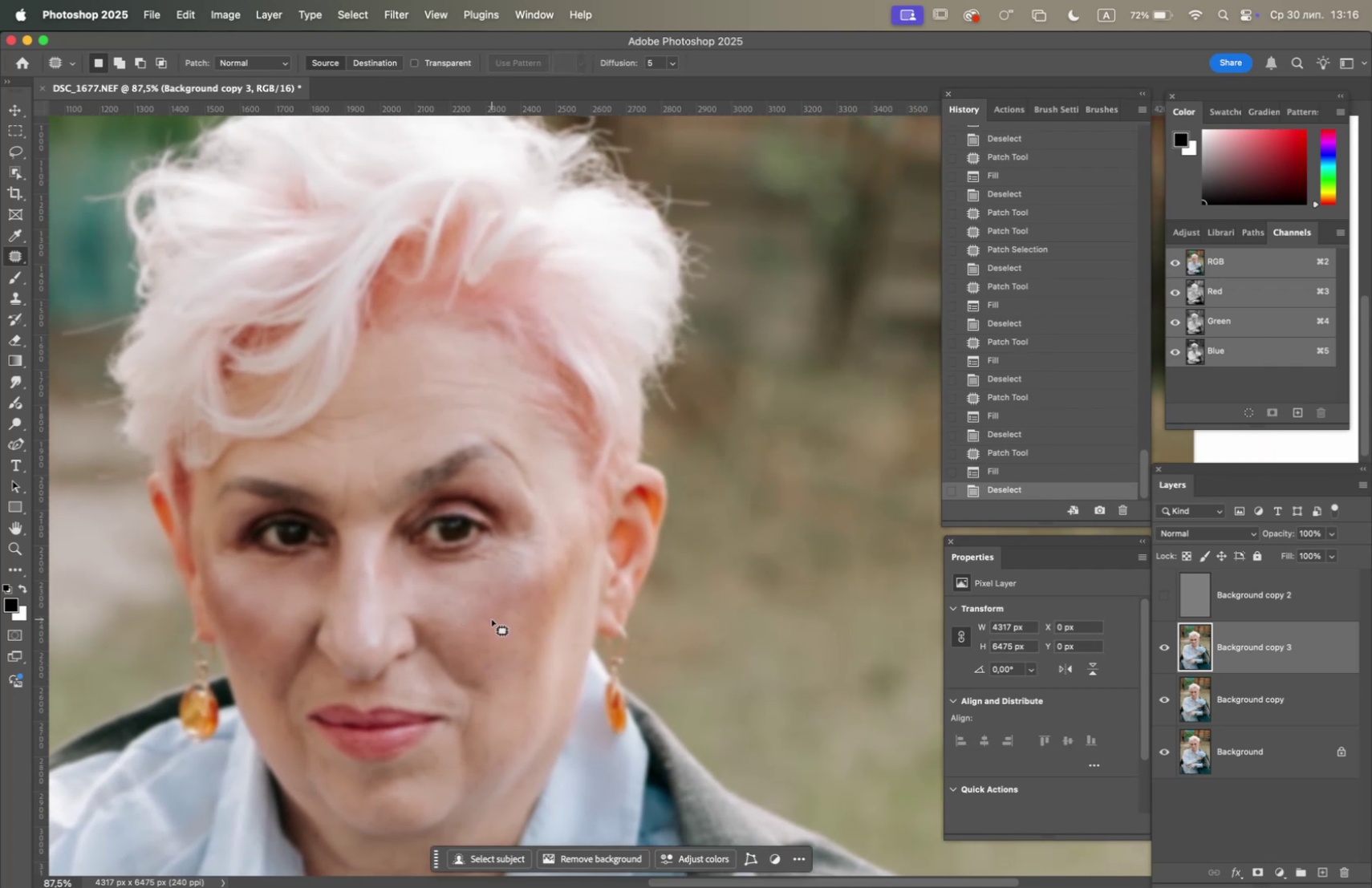 
left_click_drag(start_coordinate=[557, 602], to_coordinate=[448, 605])
 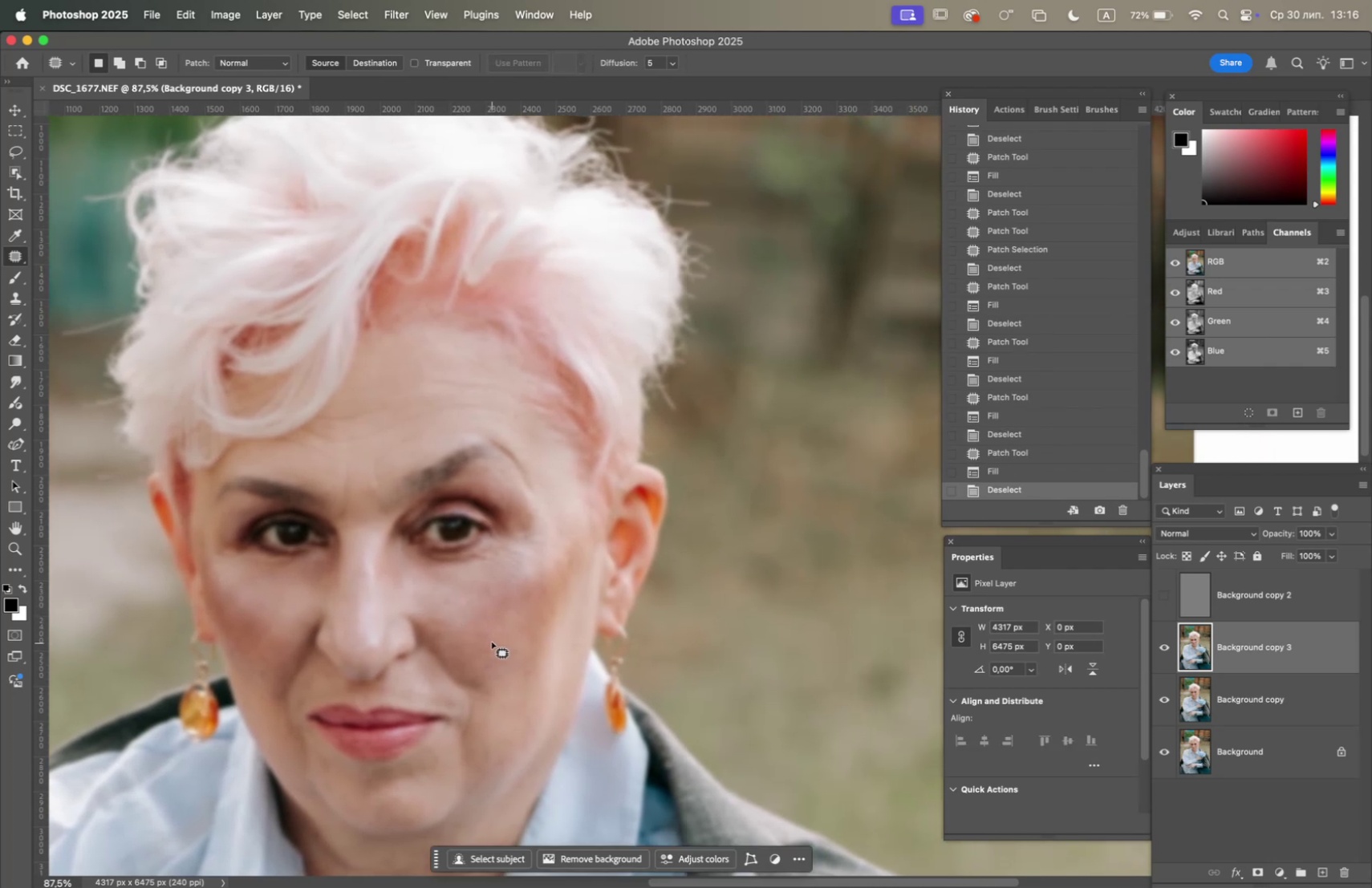 
hold_key(key=Space, duration=1.3)
 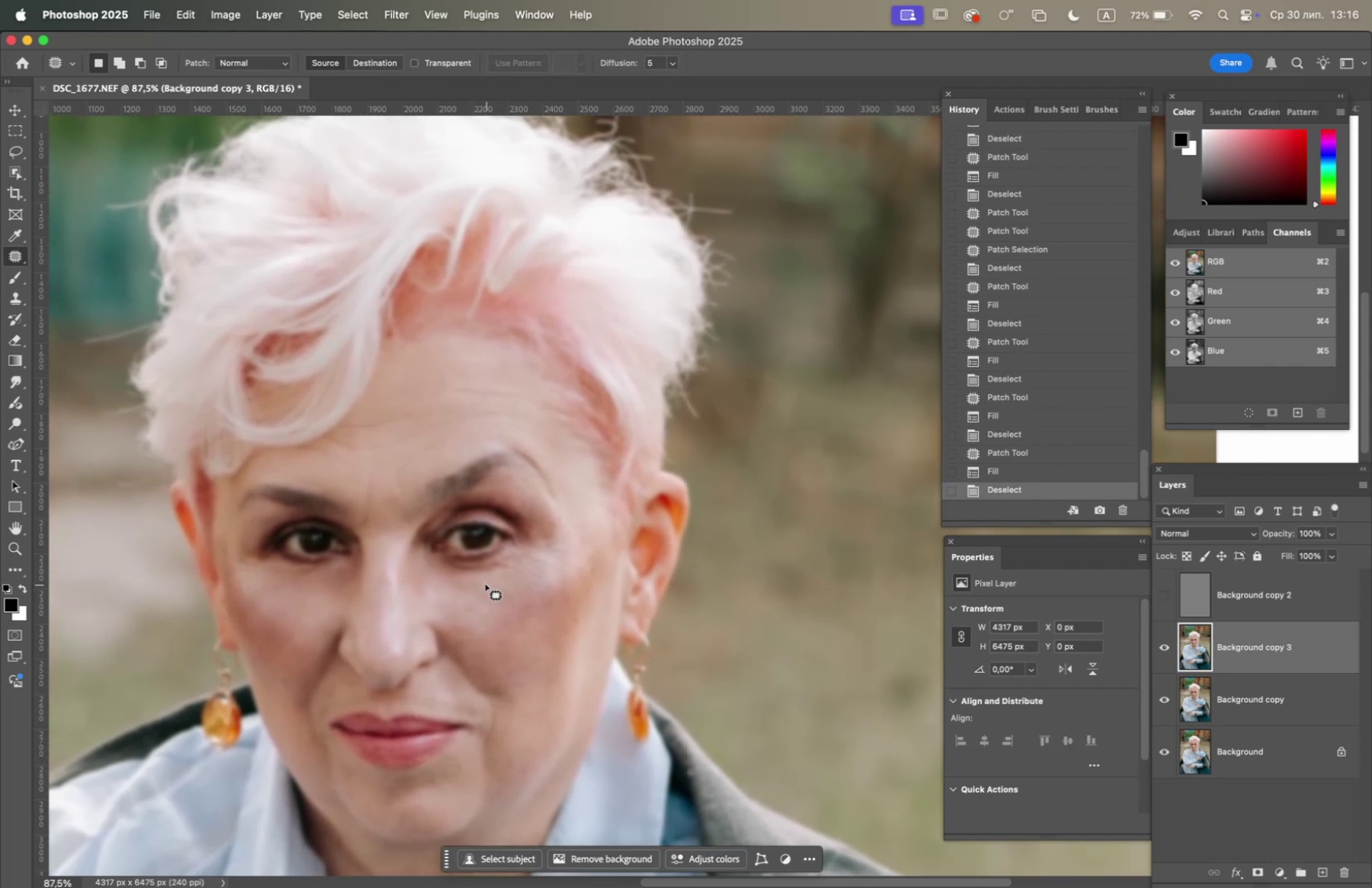 
left_click_drag(start_coordinate=[465, 576], to_coordinate=[487, 584])
 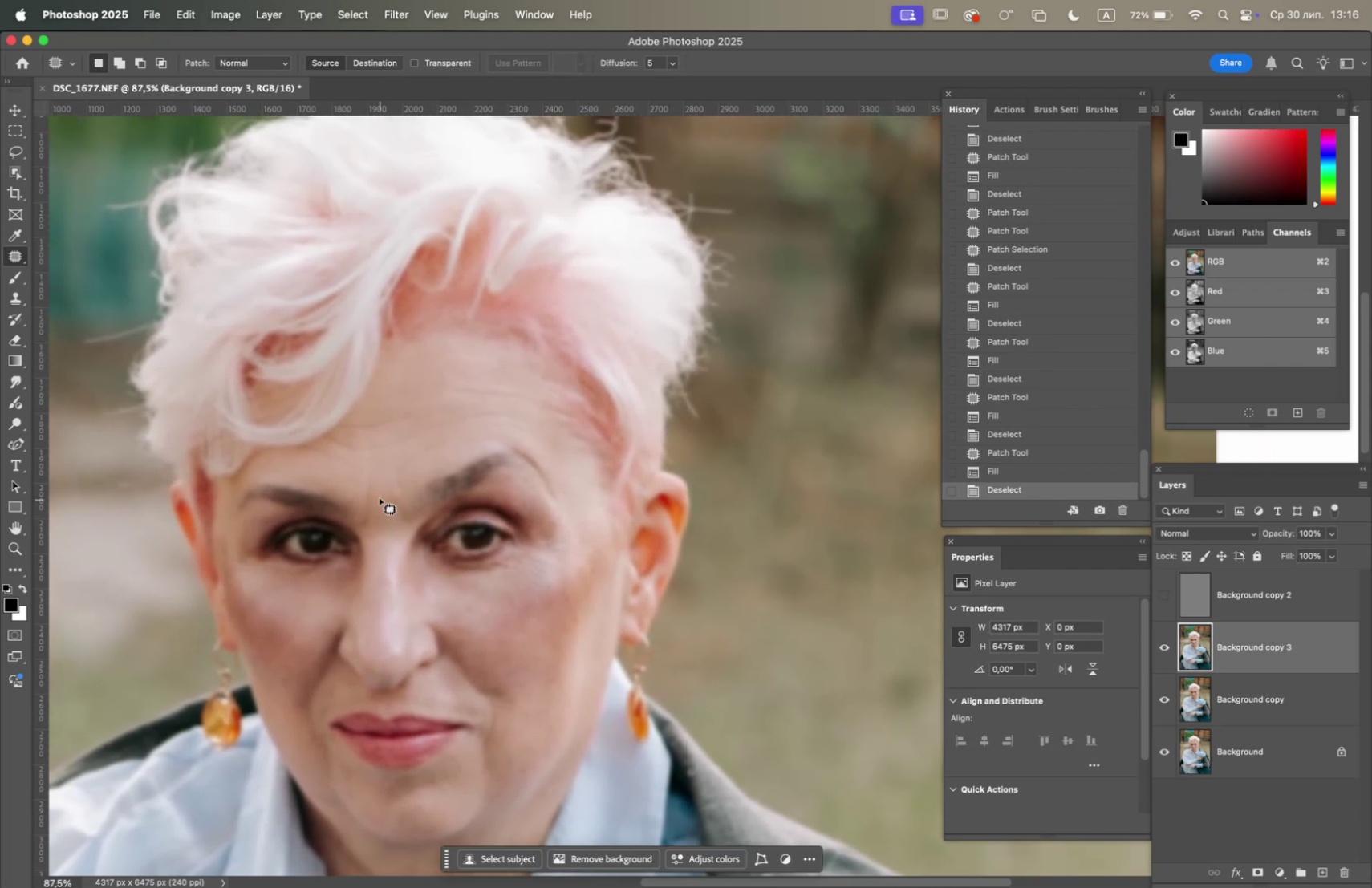 
left_click_drag(start_coordinate=[374, 492], to_coordinate=[378, 524])
 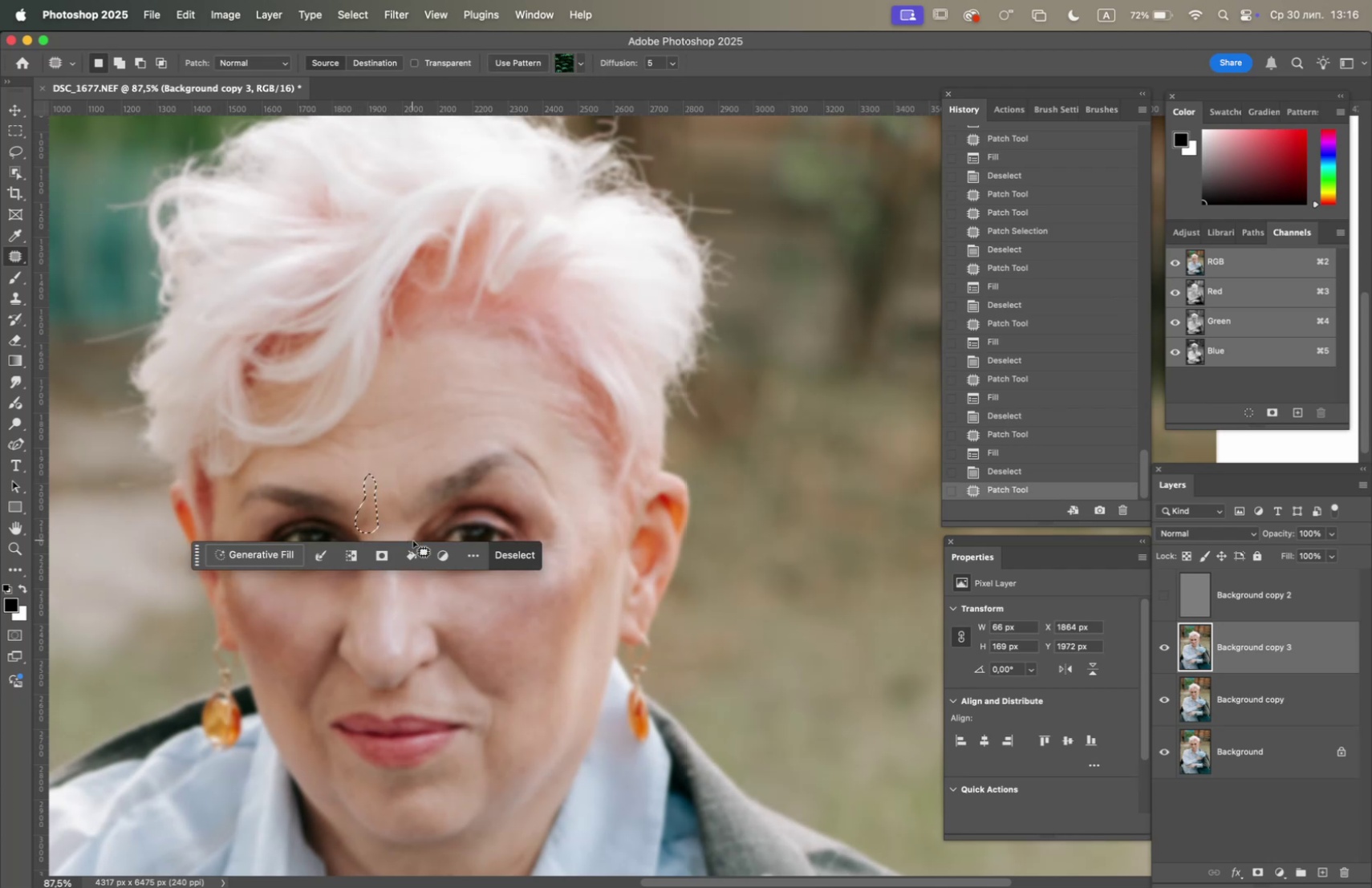 
key(F5)
 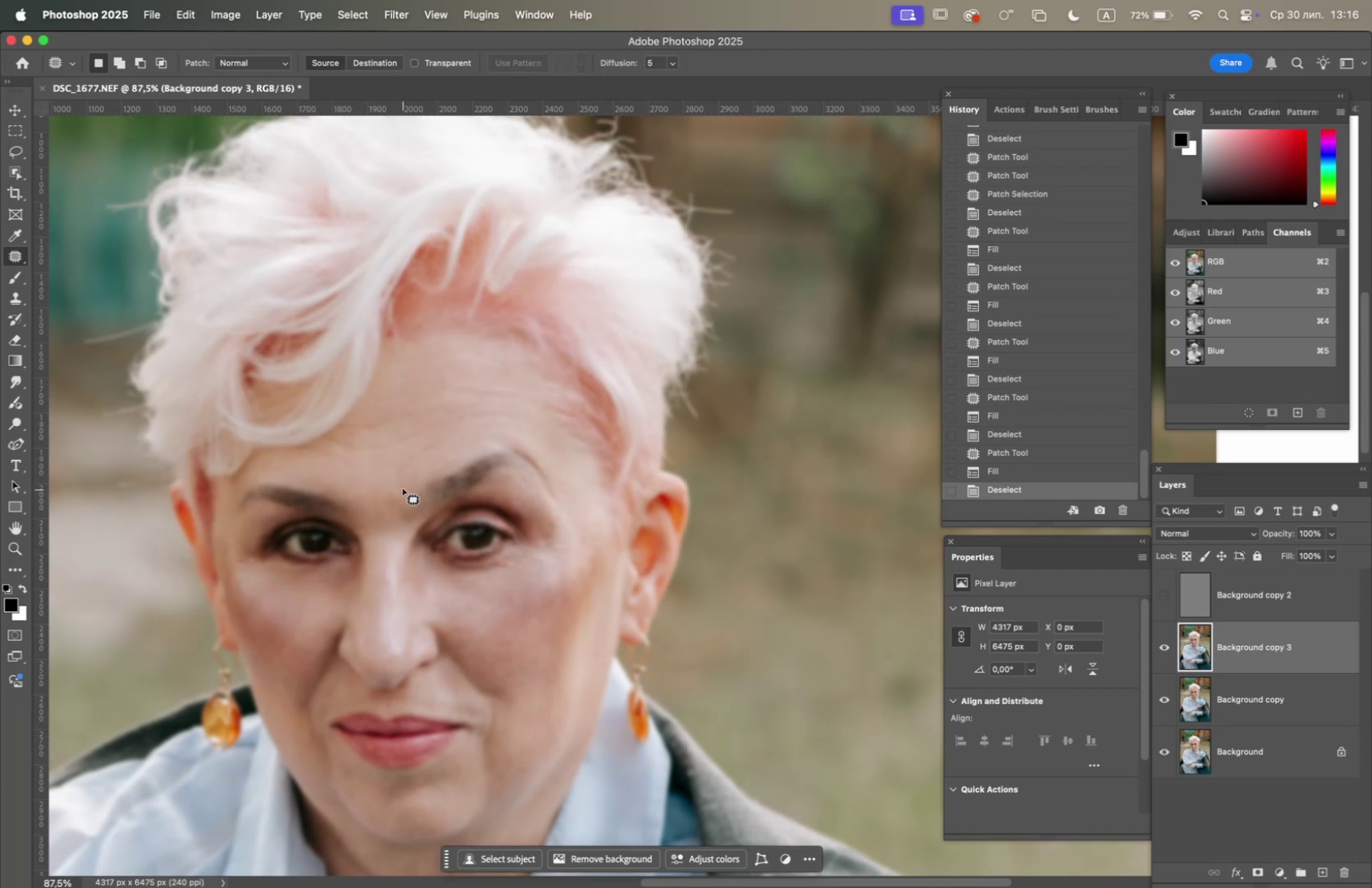 
left_click_drag(start_coordinate=[408, 472], to_coordinate=[407, 518])
 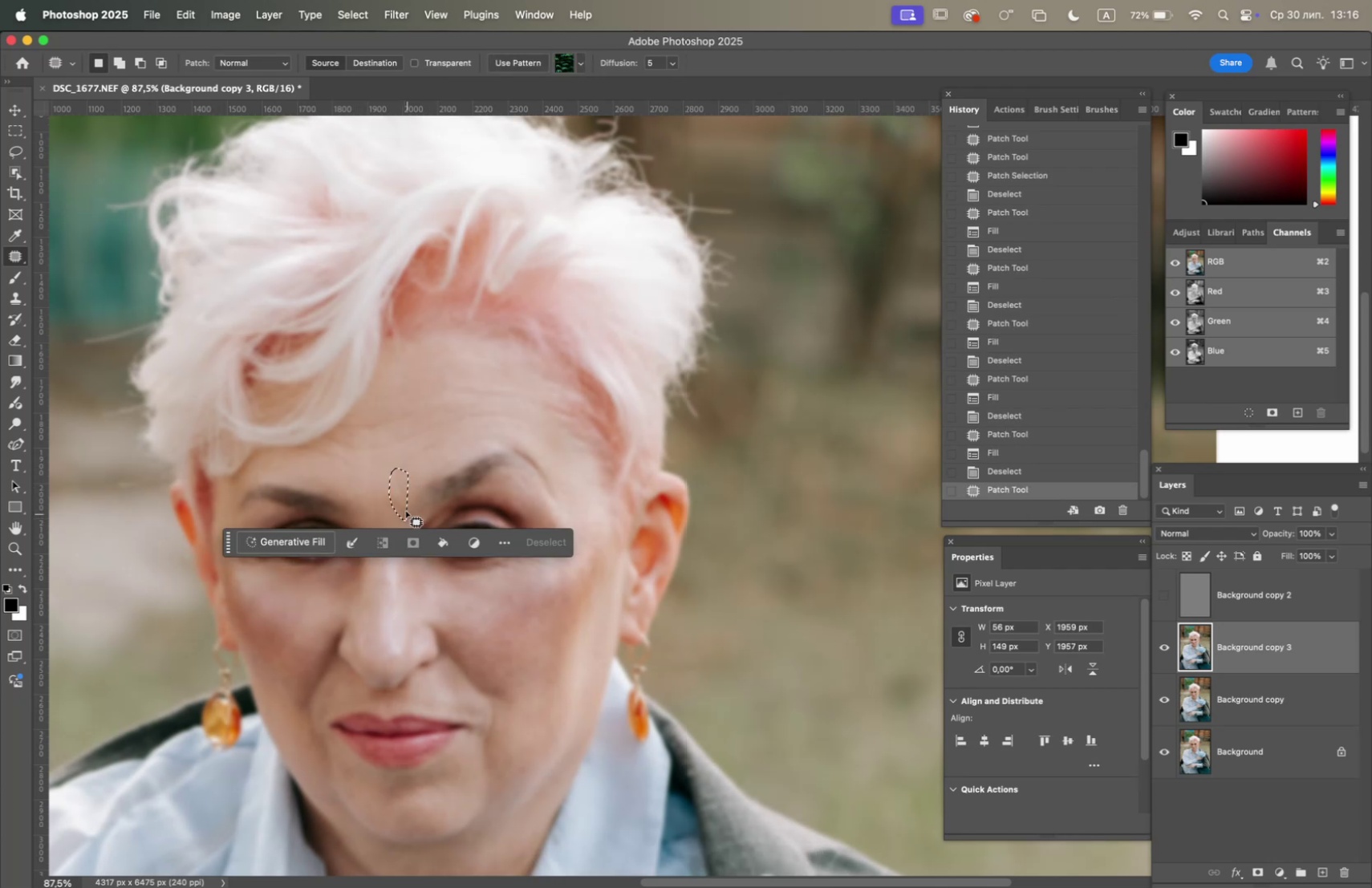 
key(F5)
 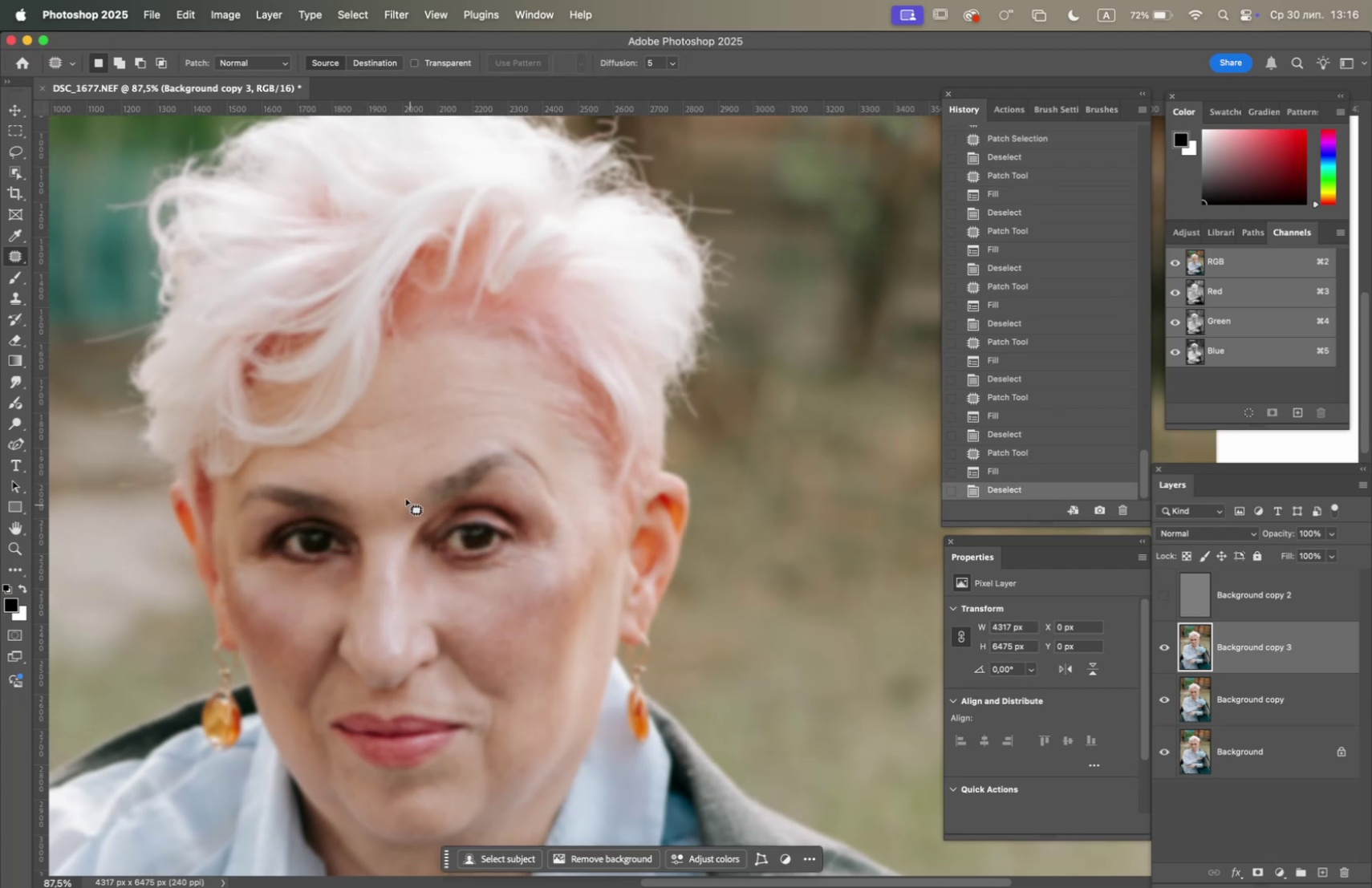 
left_click_drag(start_coordinate=[396, 494], to_coordinate=[406, 513])
 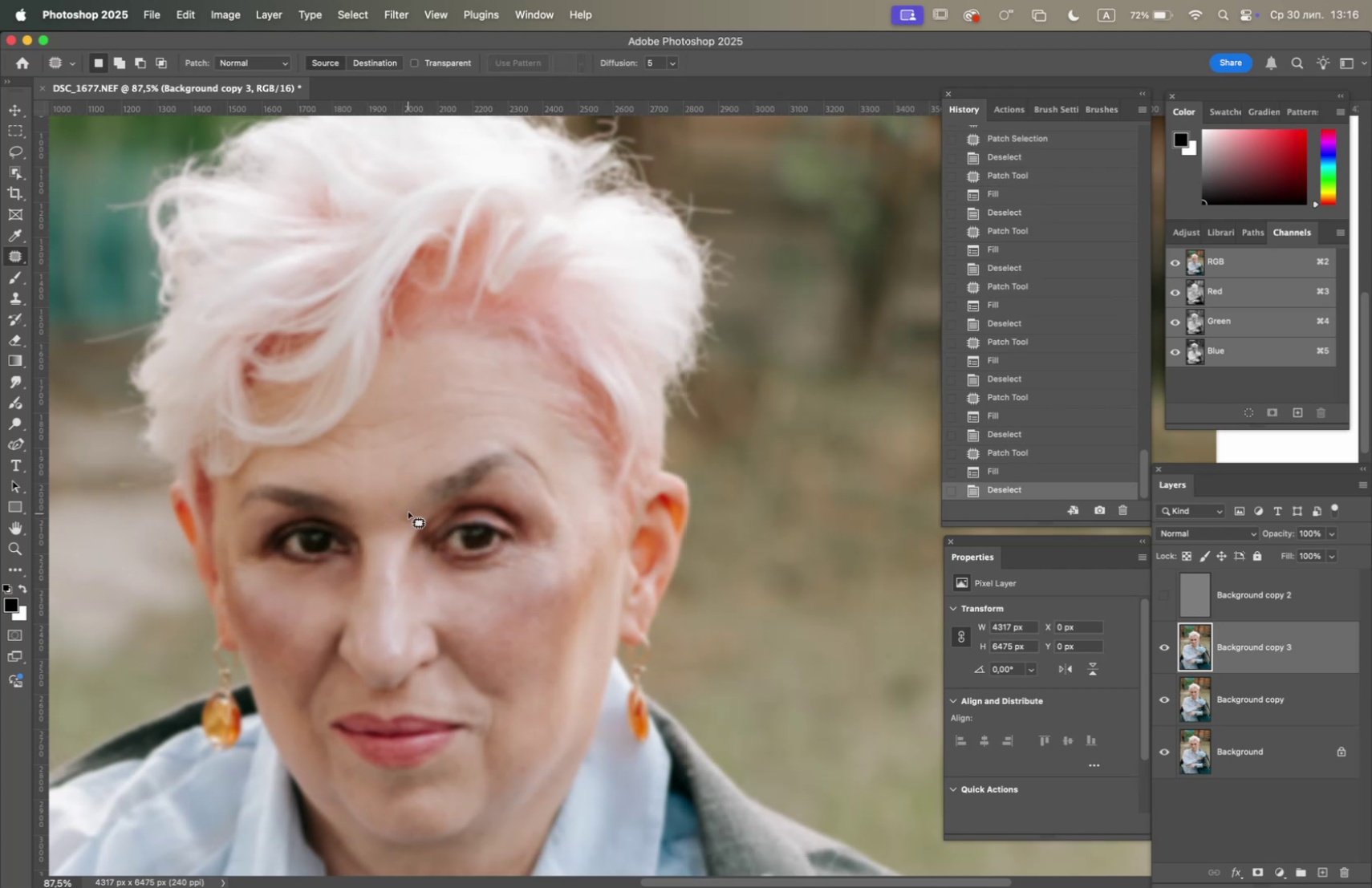 
key(F5)
 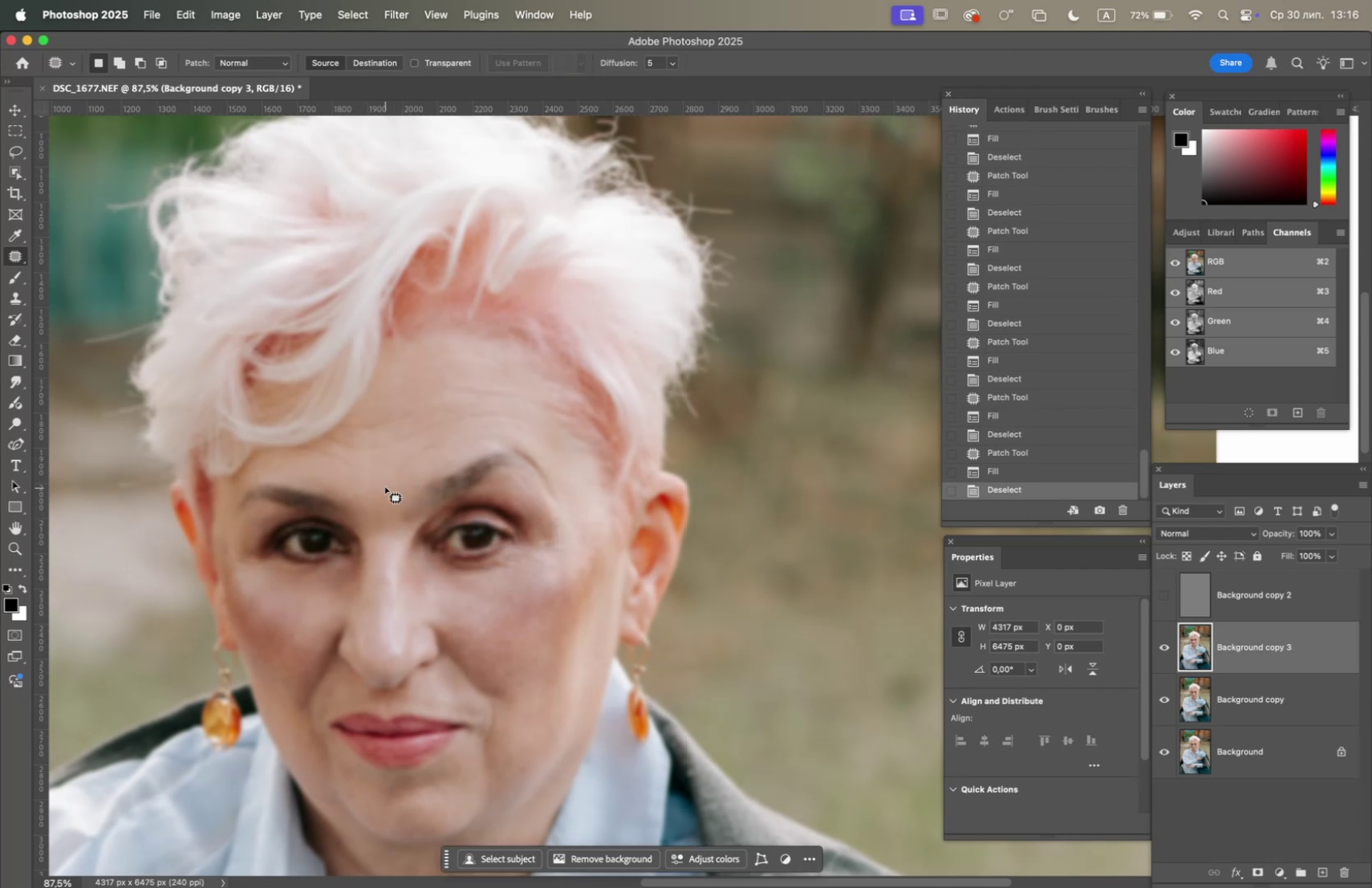 
left_click_drag(start_coordinate=[383, 483], to_coordinate=[373, 492])
 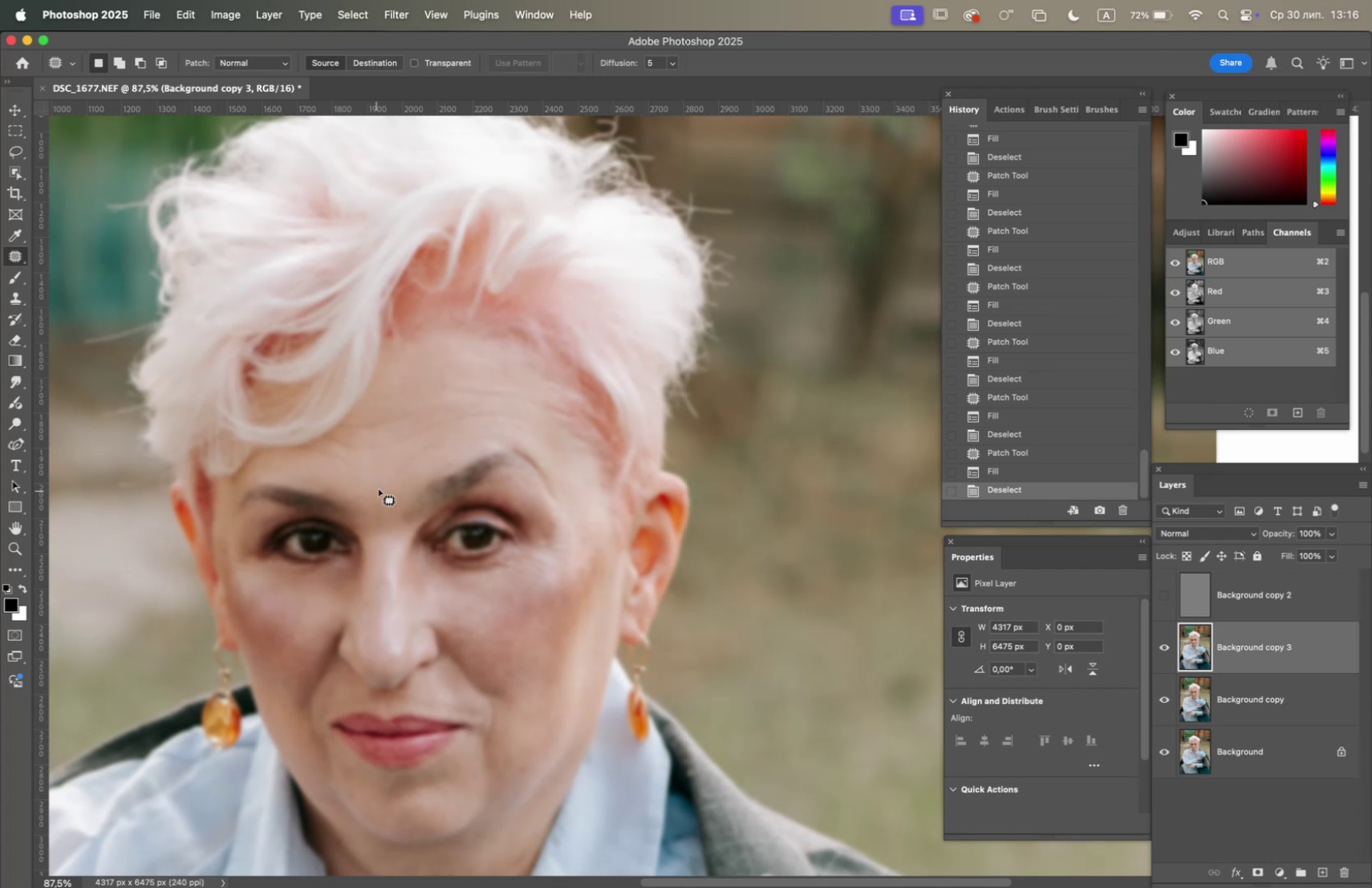 
key(F5)
 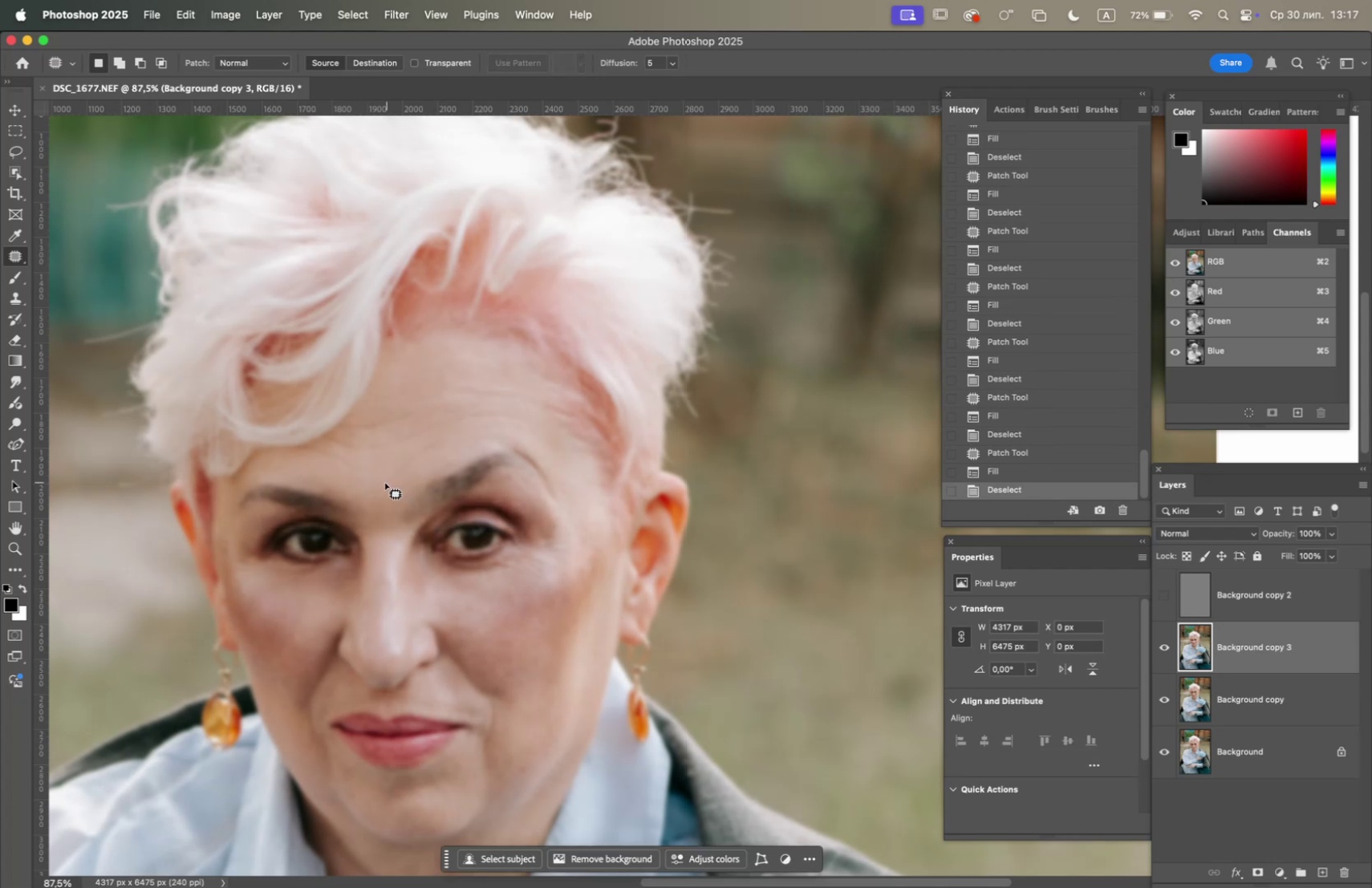 
left_click_drag(start_coordinate=[379, 490], to_coordinate=[390, 525])
 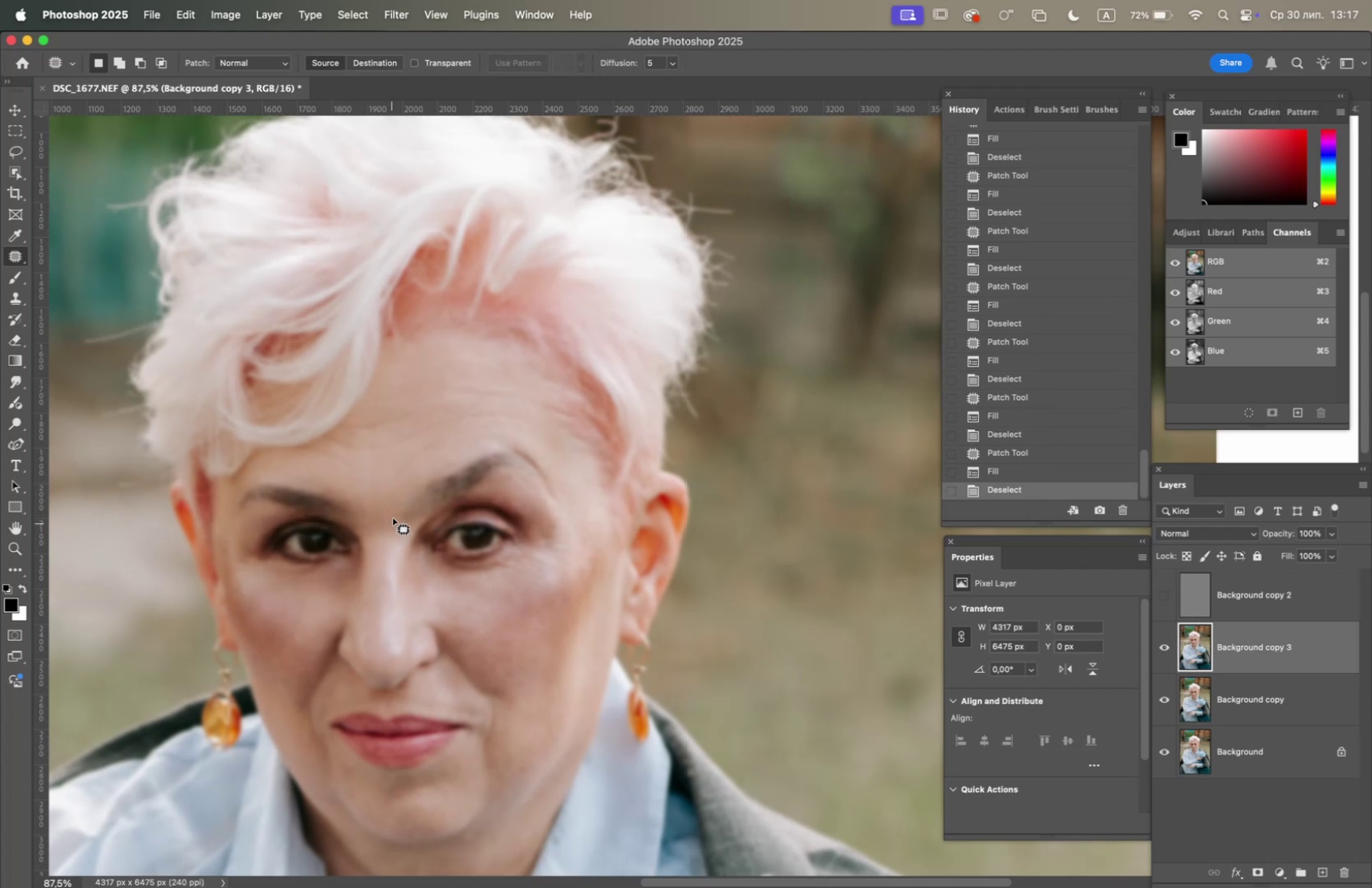 
key(F5)
 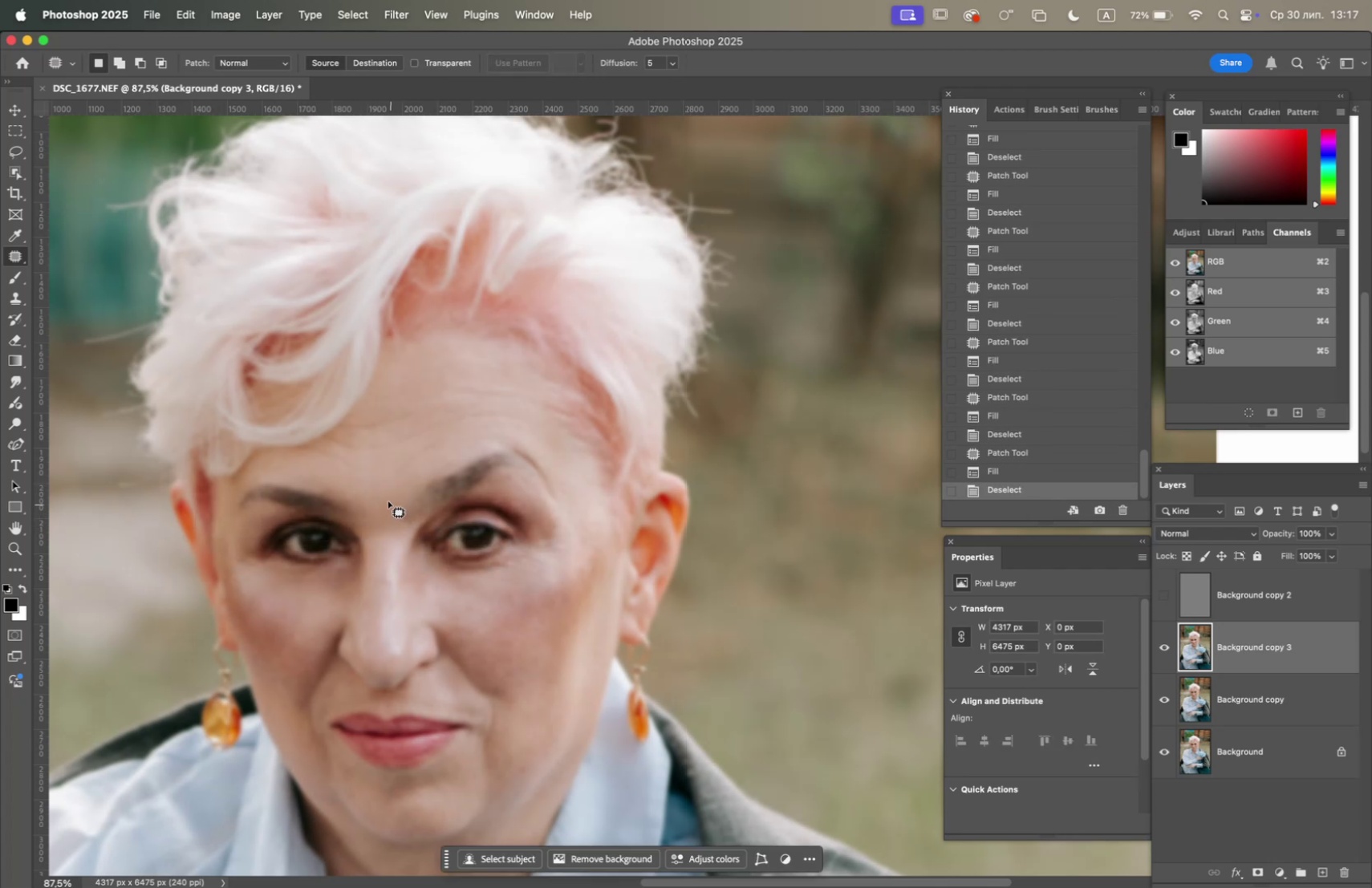 
left_click_drag(start_coordinate=[380, 471], to_coordinate=[392, 488])
 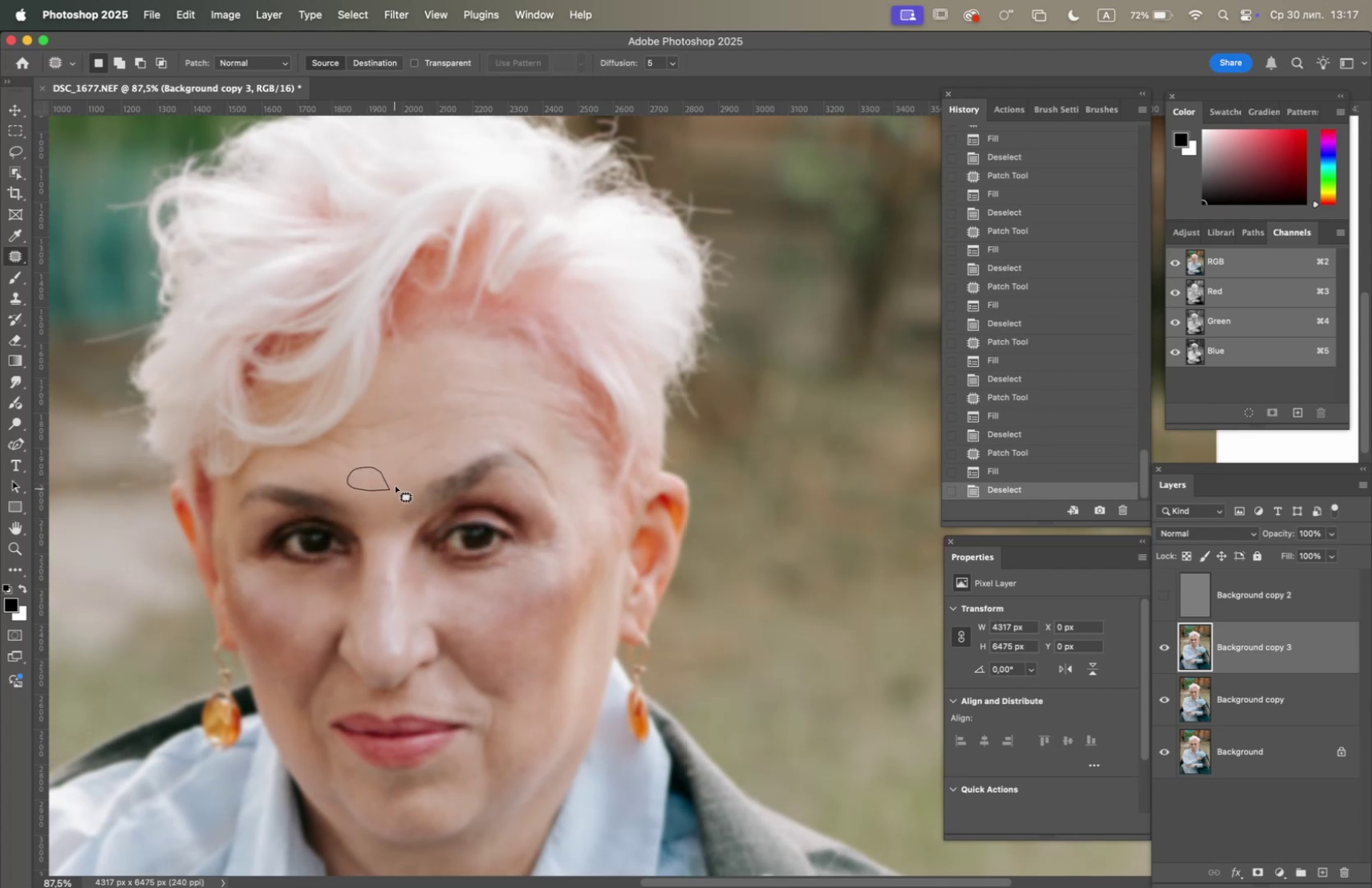 
key(F5)
 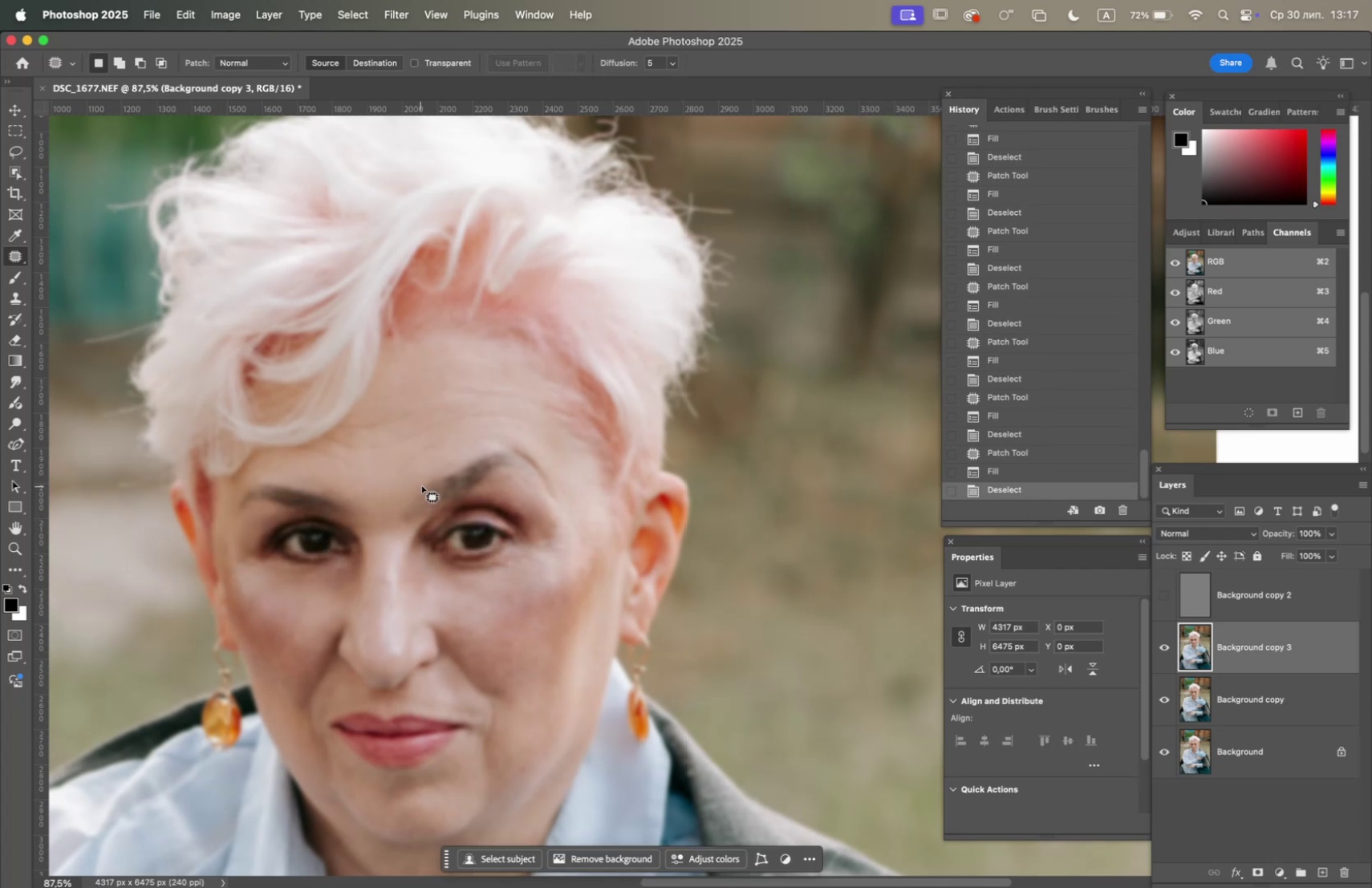 
hold_key(key=Space, duration=1.51)
 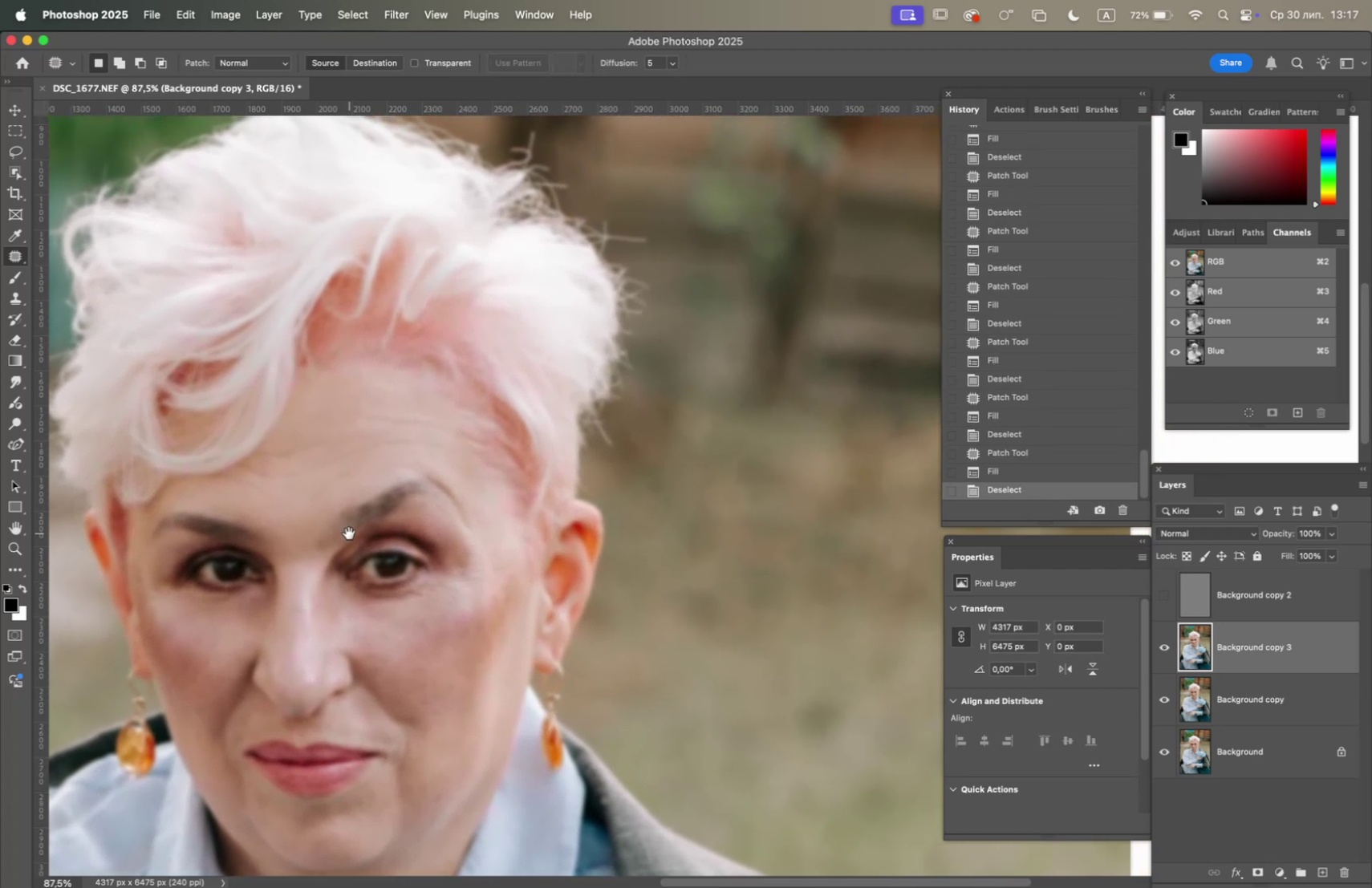 
left_click_drag(start_coordinate=[435, 504], to_coordinate=[347, 535])
 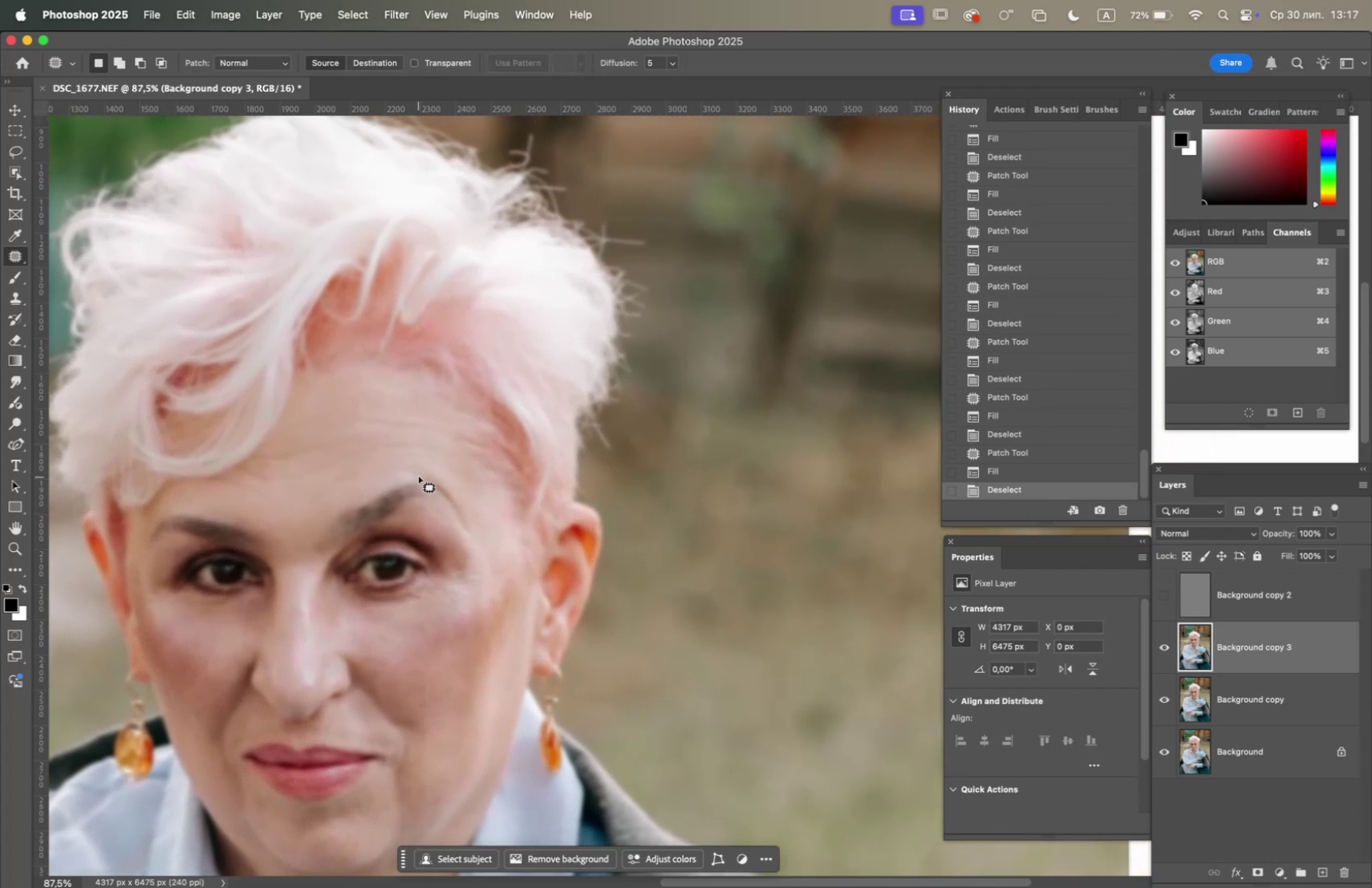 
hold_key(key=Space, duration=0.74)
 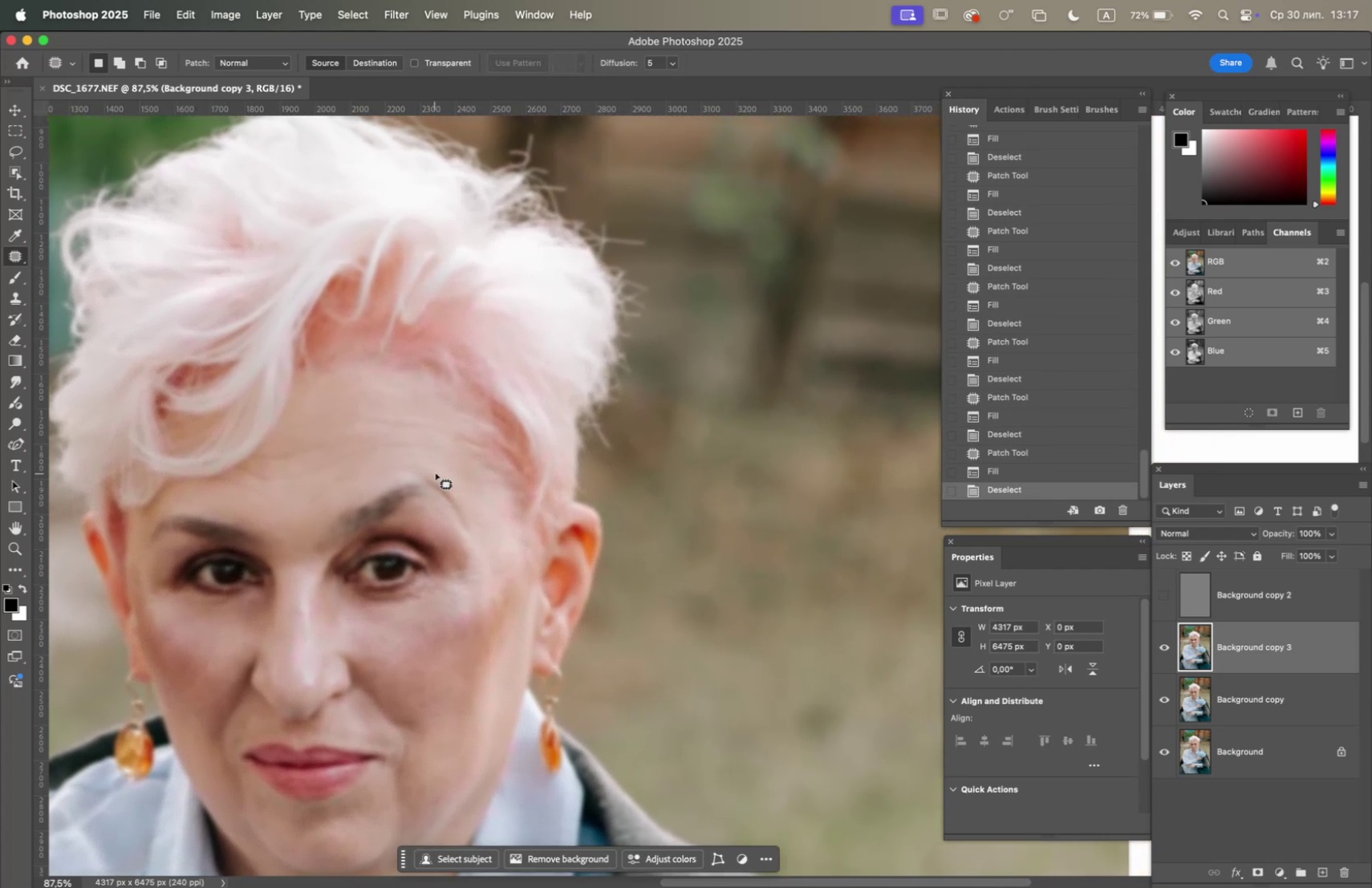 
left_click_drag(start_coordinate=[436, 473], to_coordinate=[467, 509])
 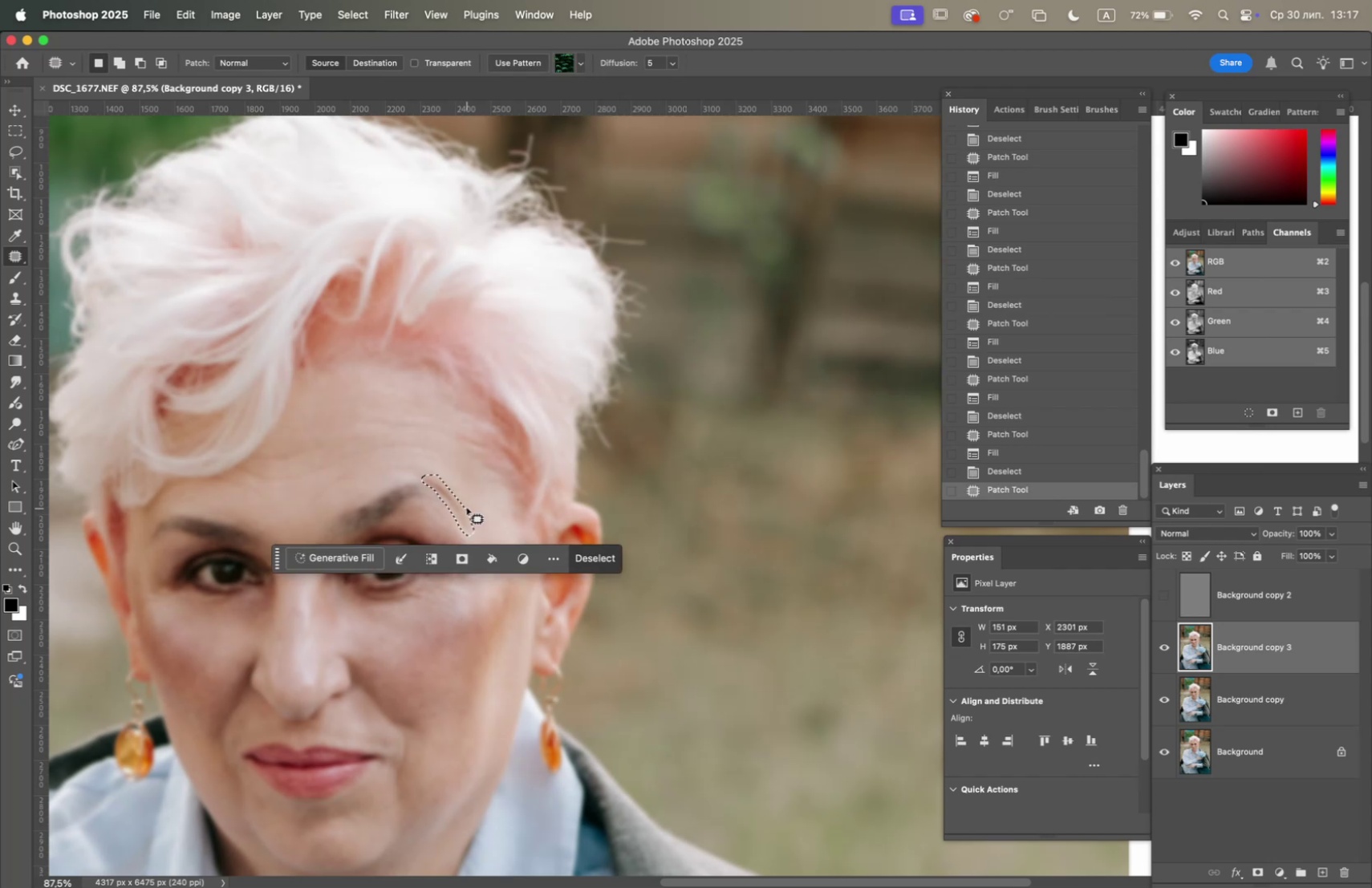 
key(F5)
 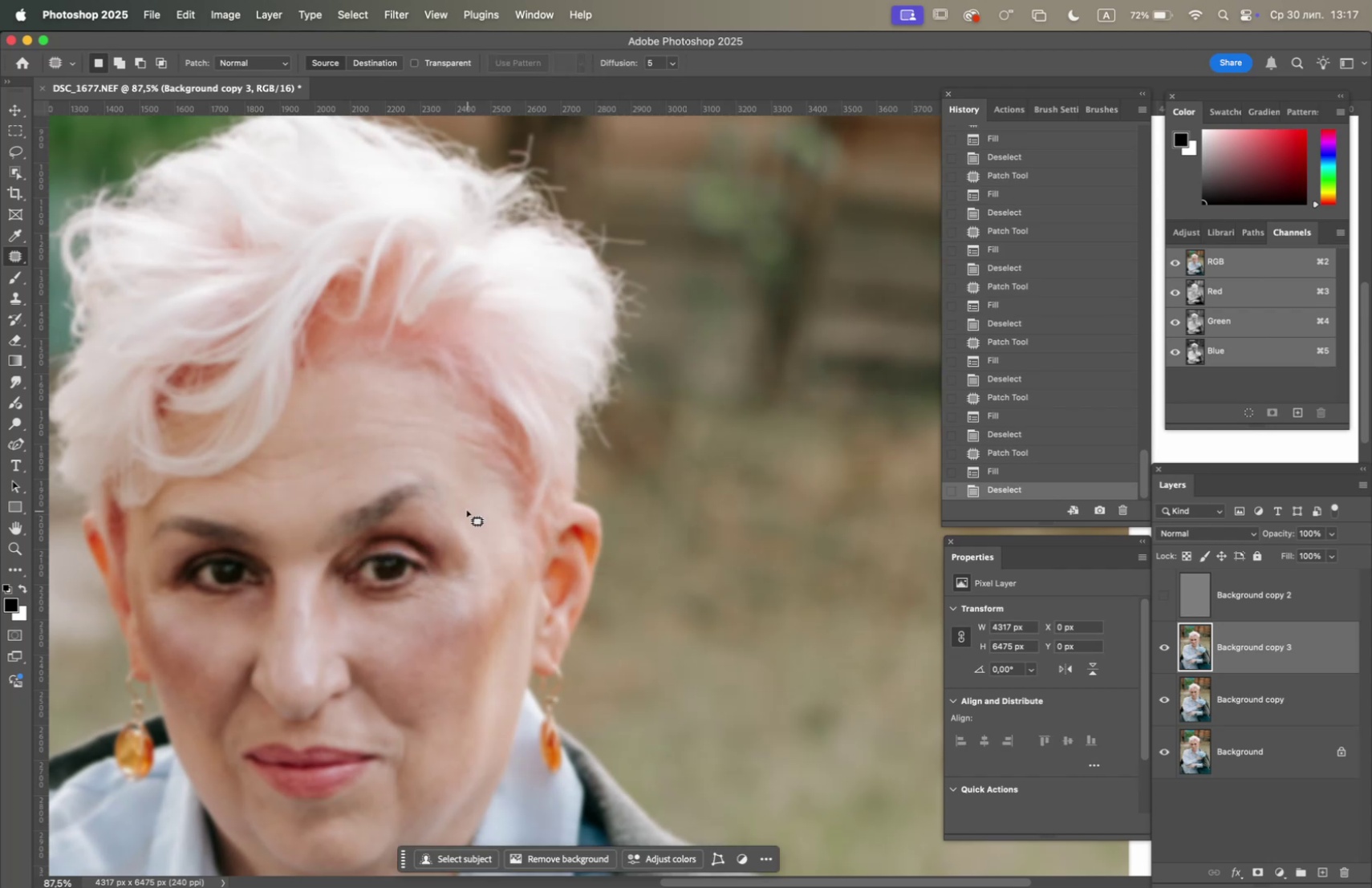 
left_click_drag(start_coordinate=[462, 489], to_coordinate=[472, 512])
 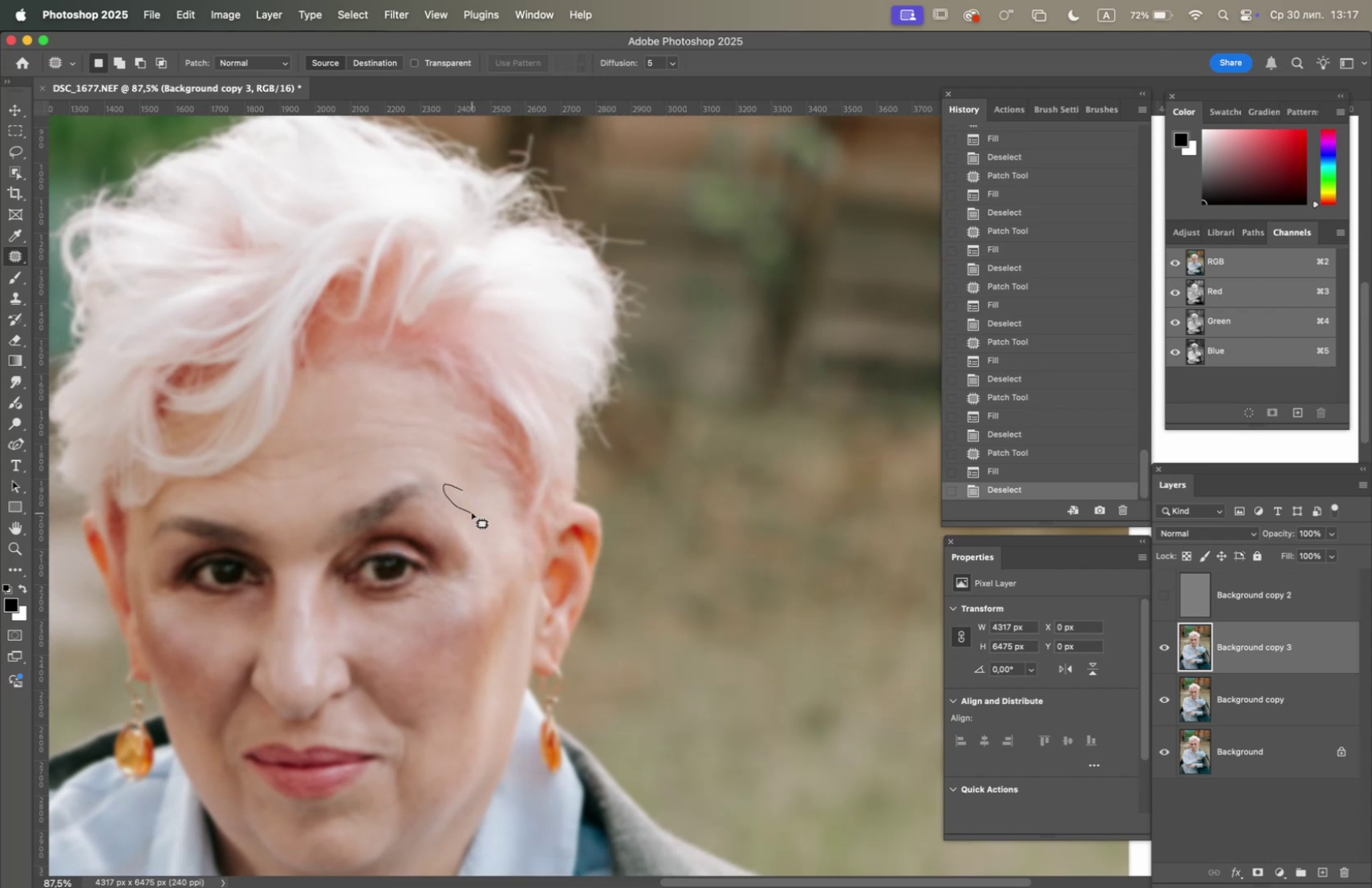 
key(F5)
 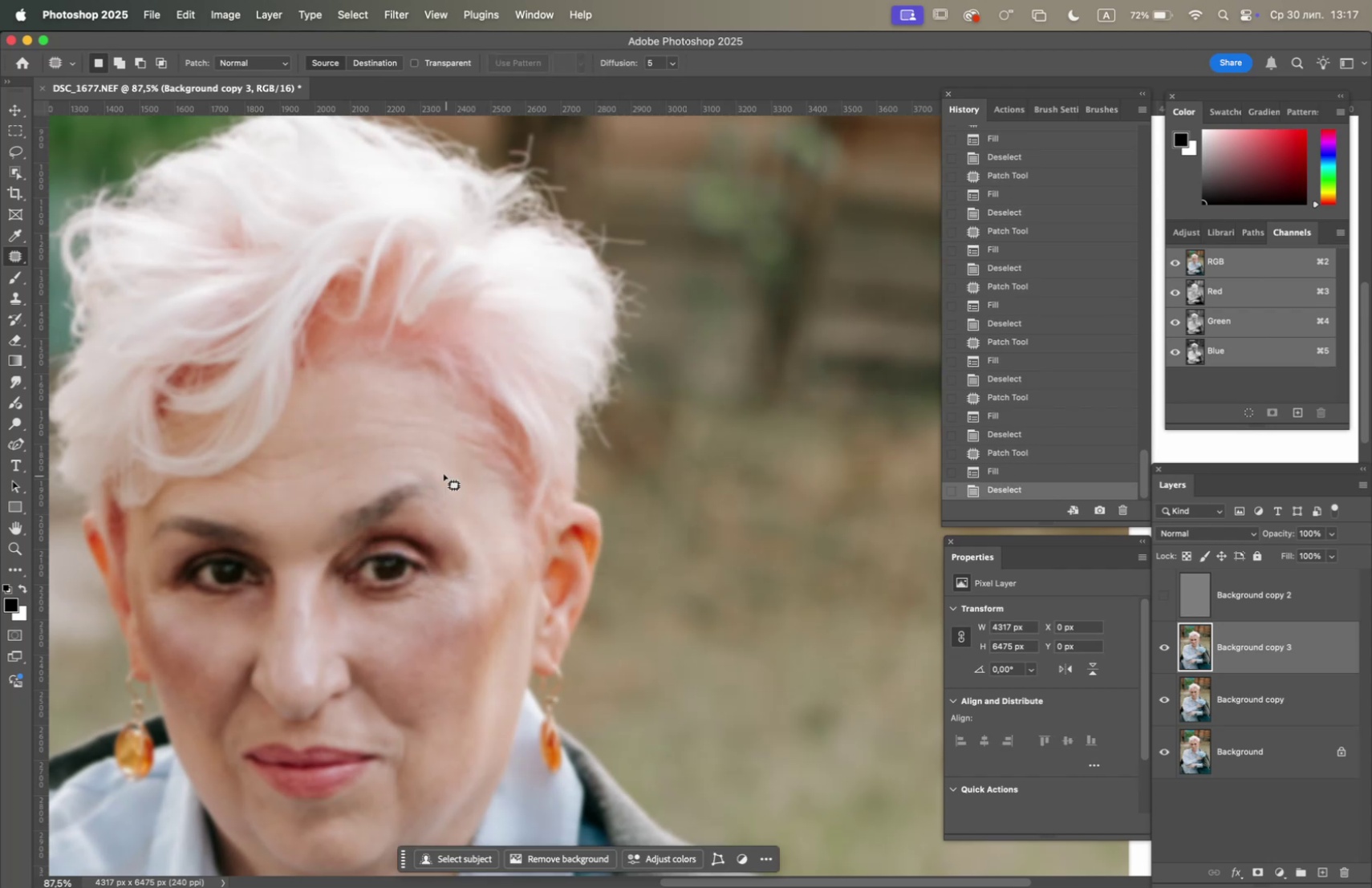 
left_click_drag(start_coordinate=[431, 467], to_coordinate=[449, 472])
 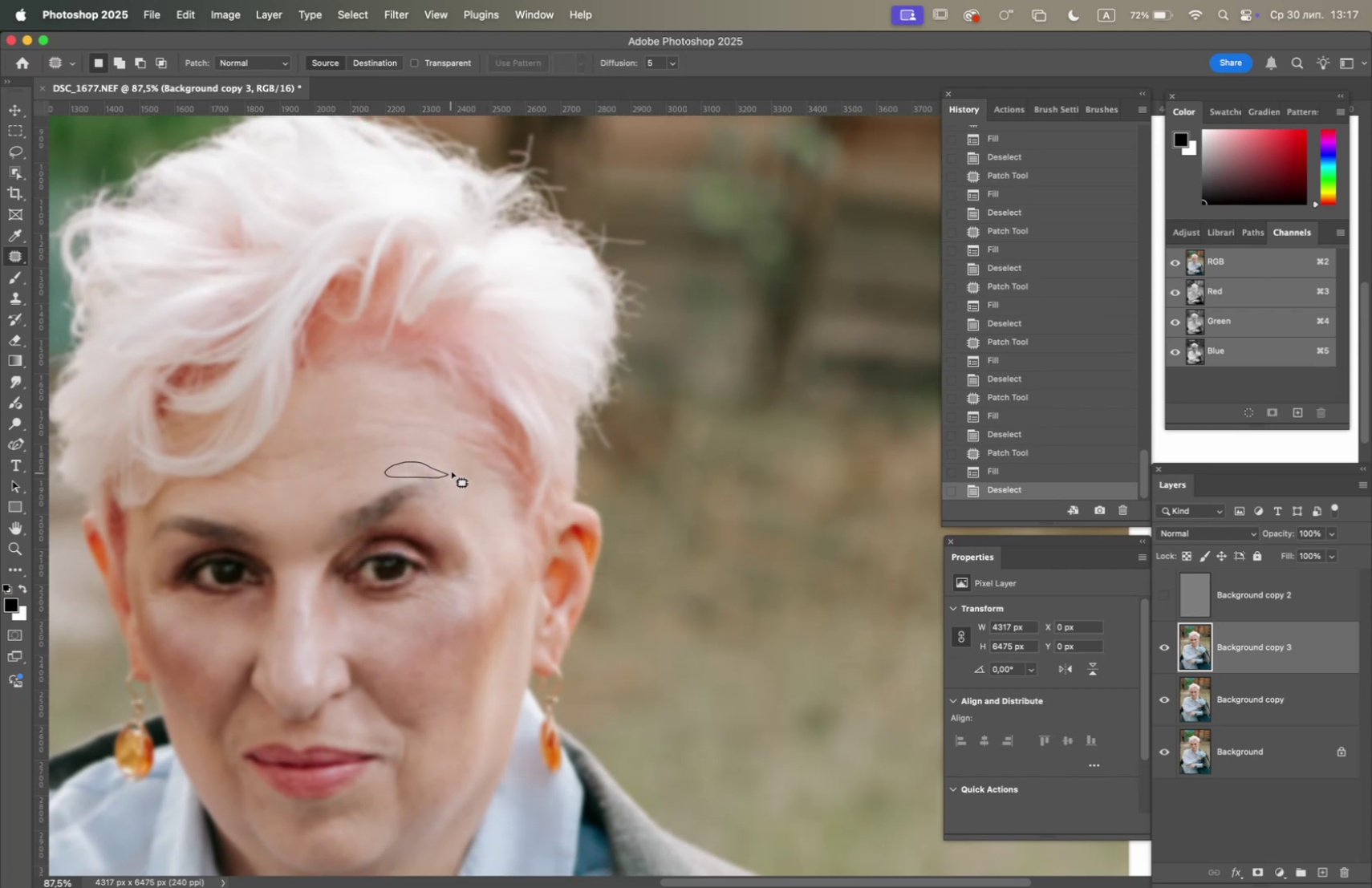 
key(F5)
 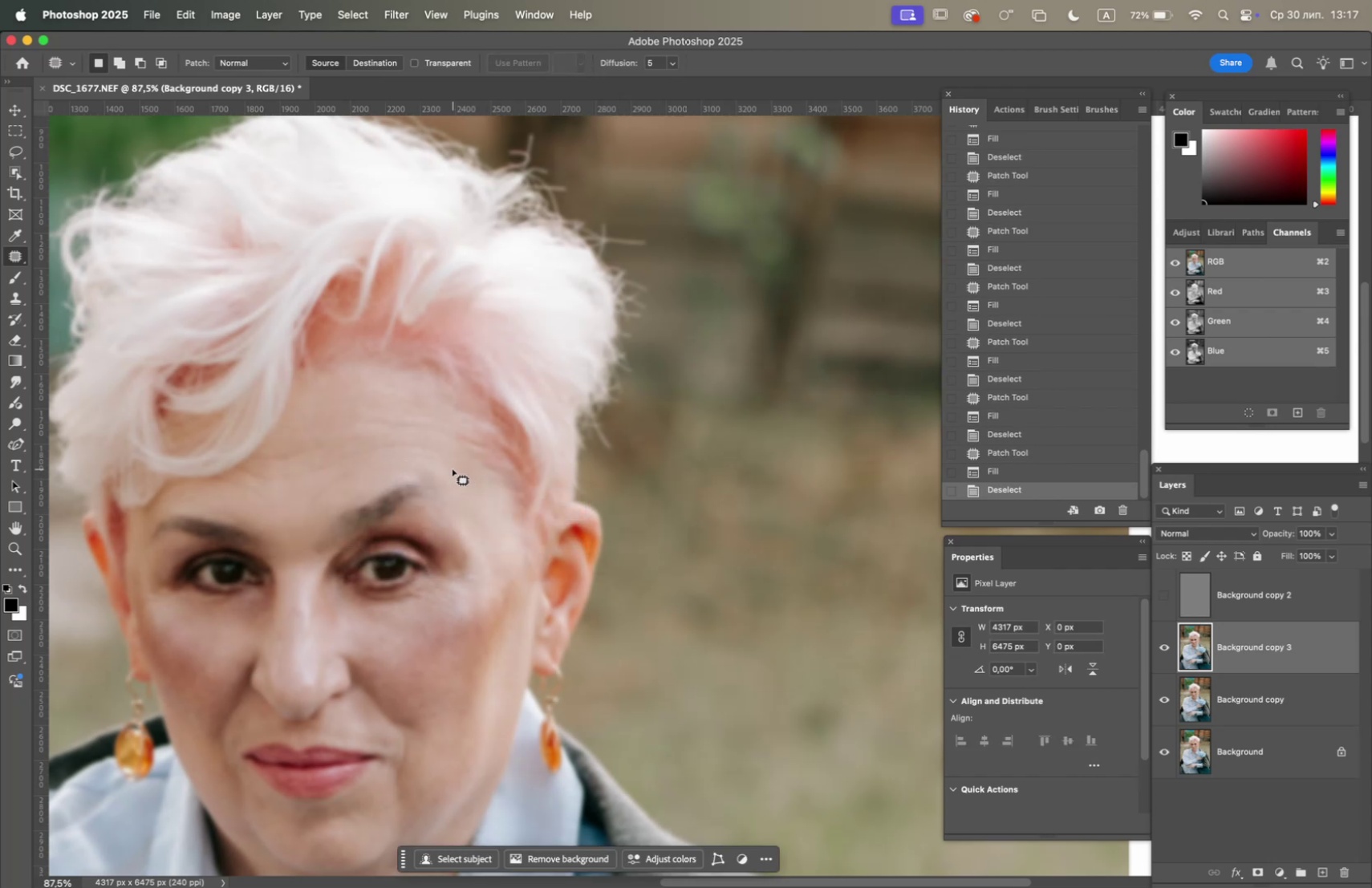 
left_click_drag(start_coordinate=[442, 465], to_coordinate=[447, 485])
 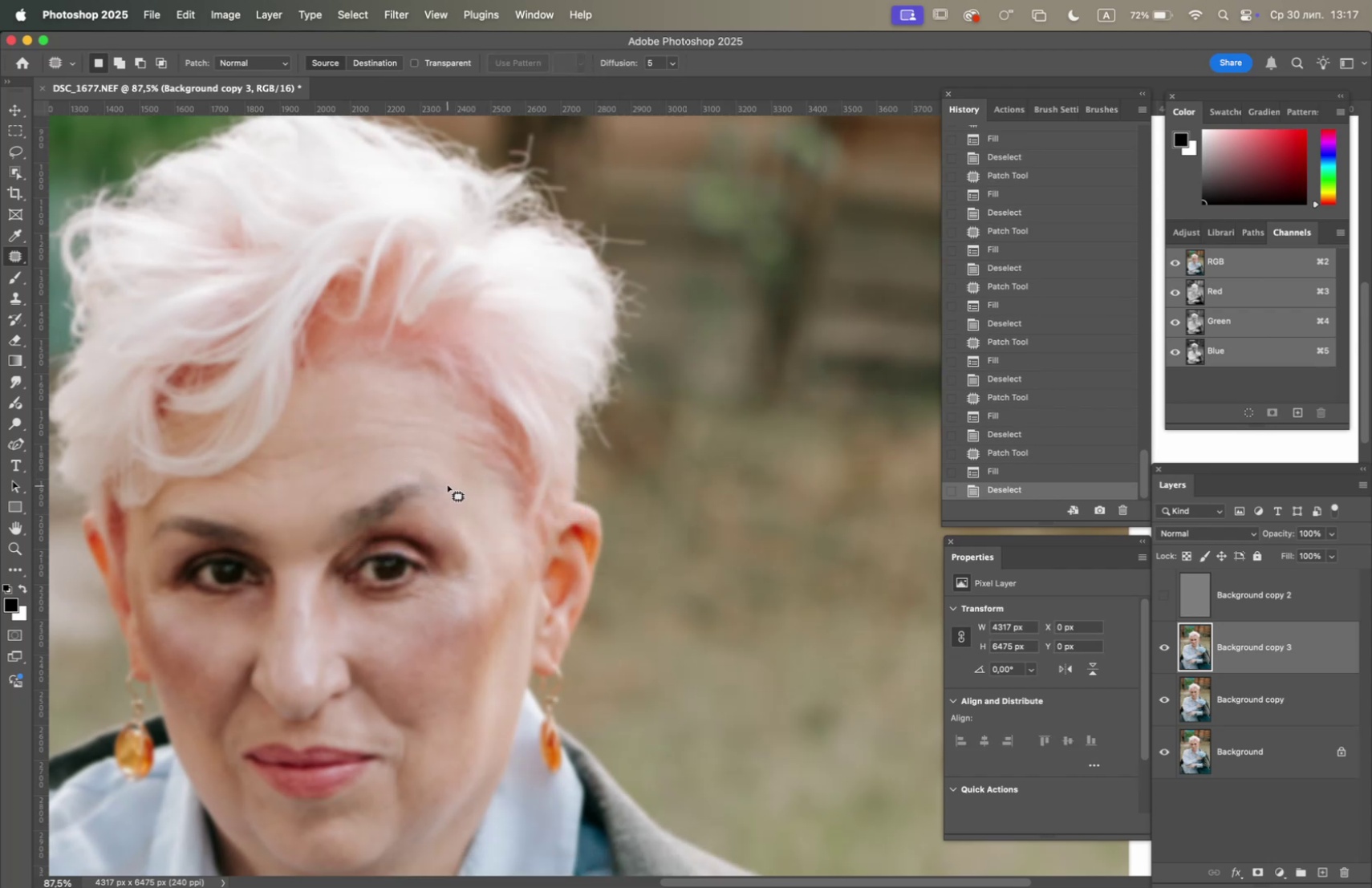 
key(F5)
 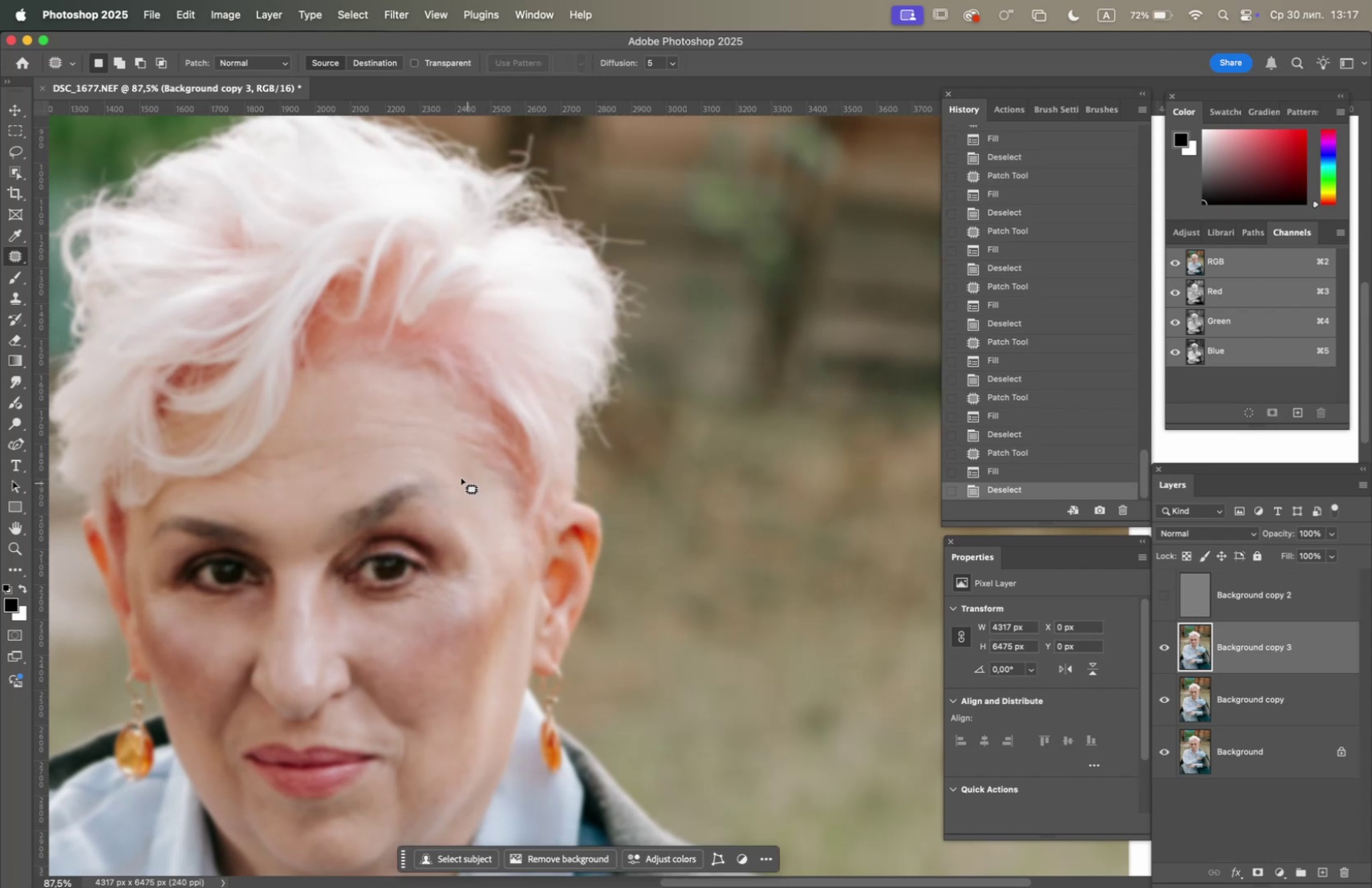 
left_click_drag(start_coordinate=[450, 474], to_coordinate=[451, 501])
 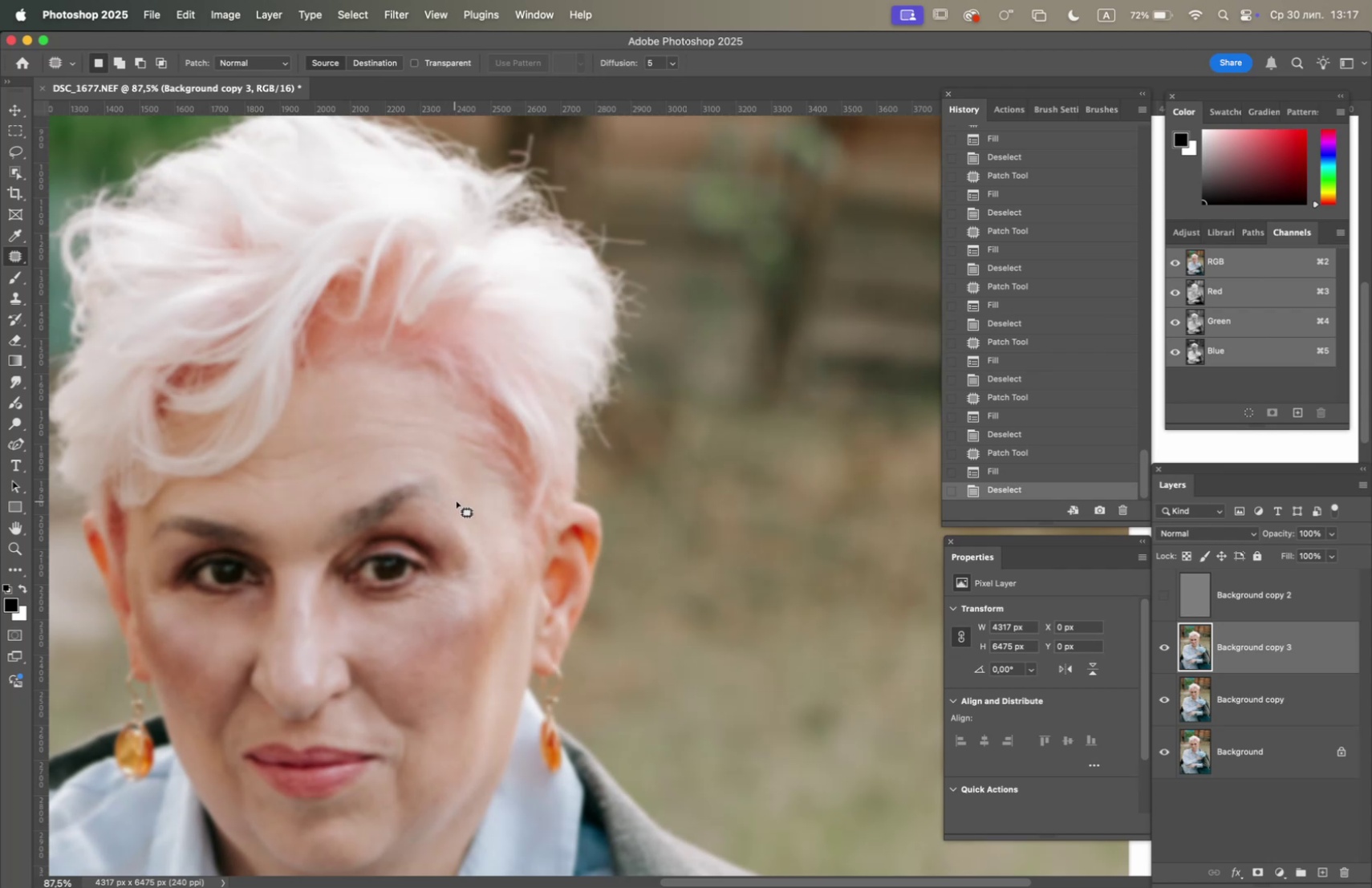 
key(F5)
 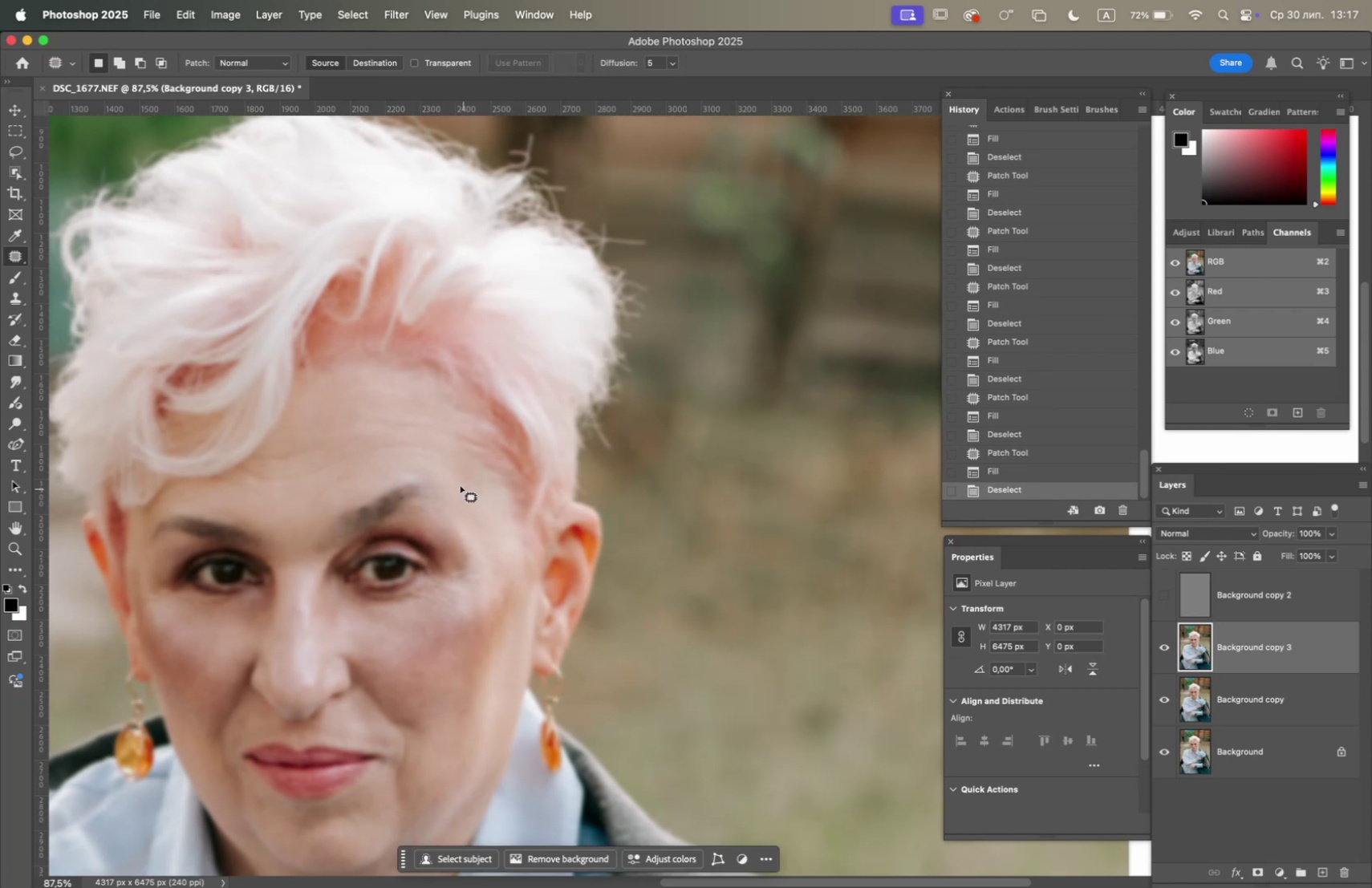 
left_click_drag(start_coordinate=[329, 496], to_coordinate=[311, 501])
 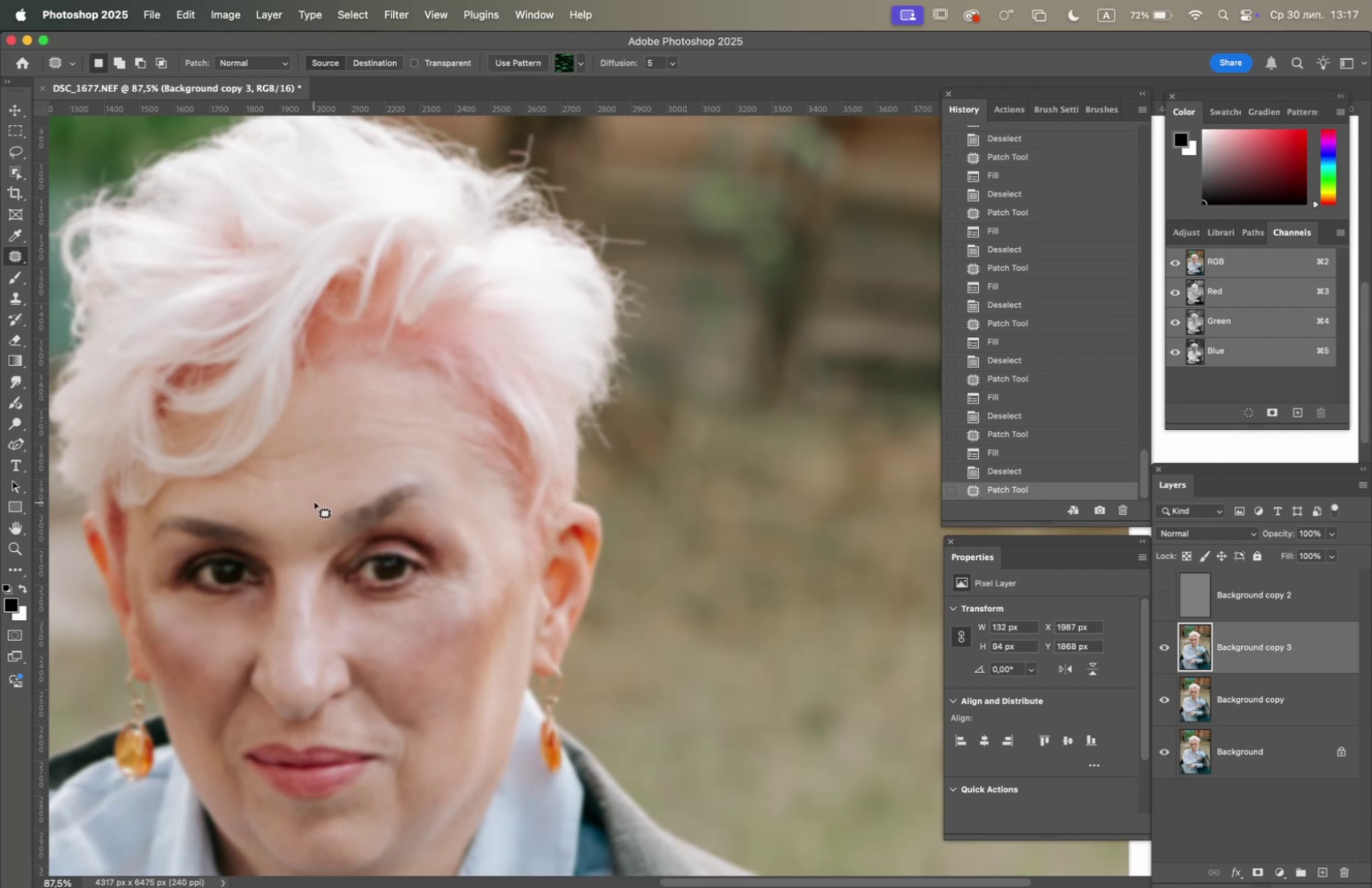 
key(F5)
 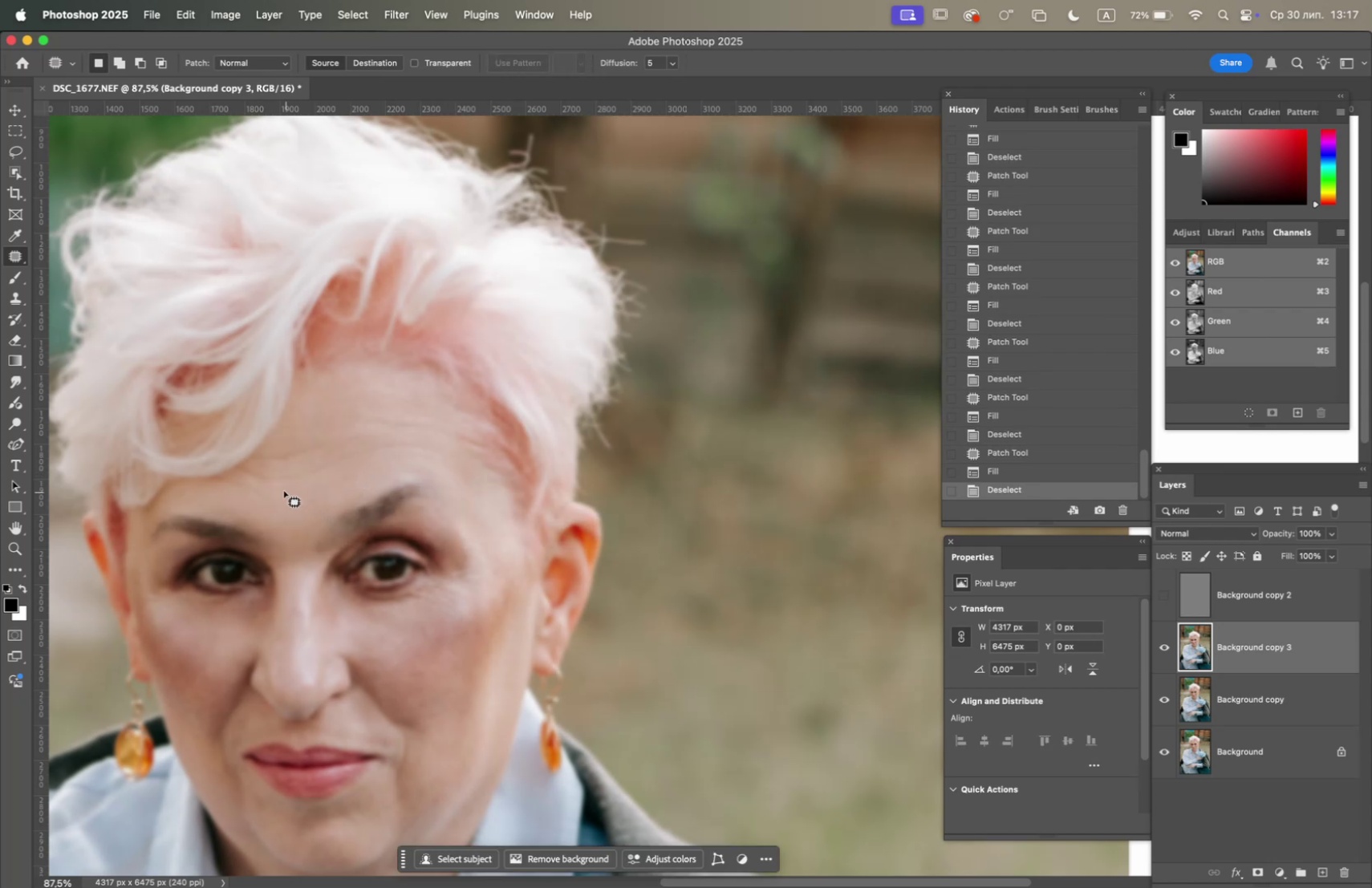 
left_click_drag(start_coordinate=[270, 487], to_coordinate=[280, 501])
 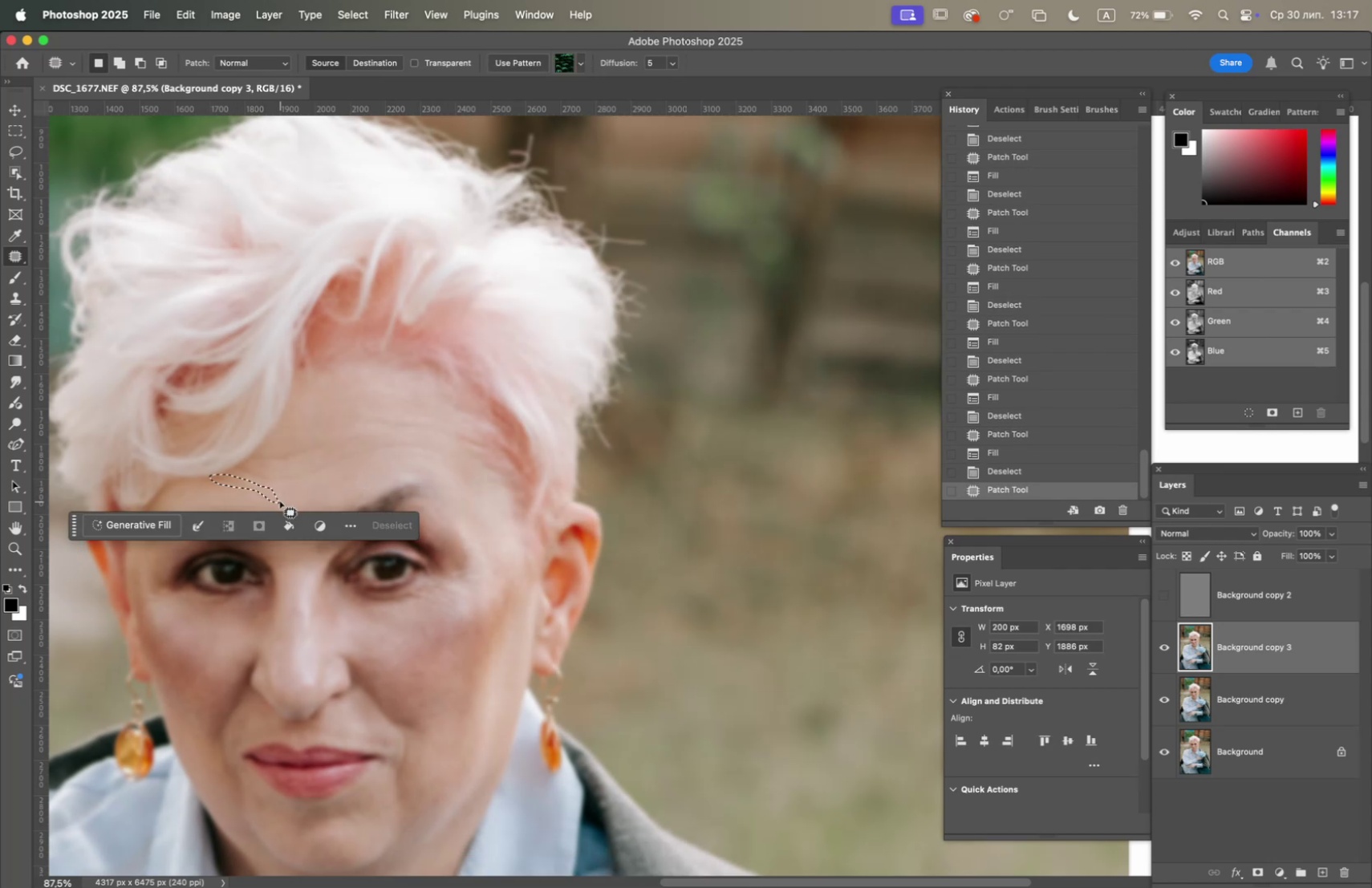 
key(F5)
 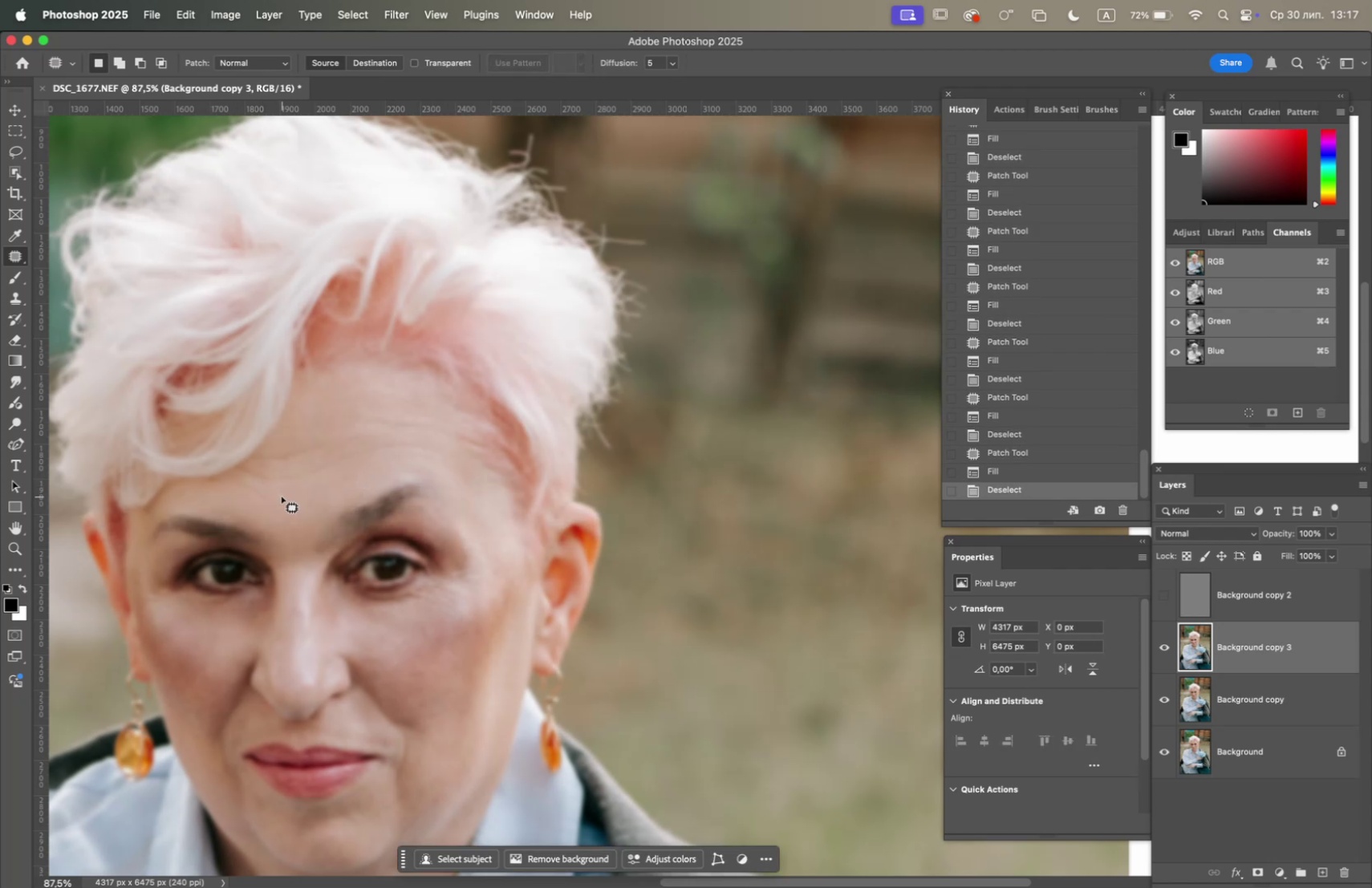 
left_click_drag(start_coordinate=[274, 493], to_coordinate=[271, 508])
 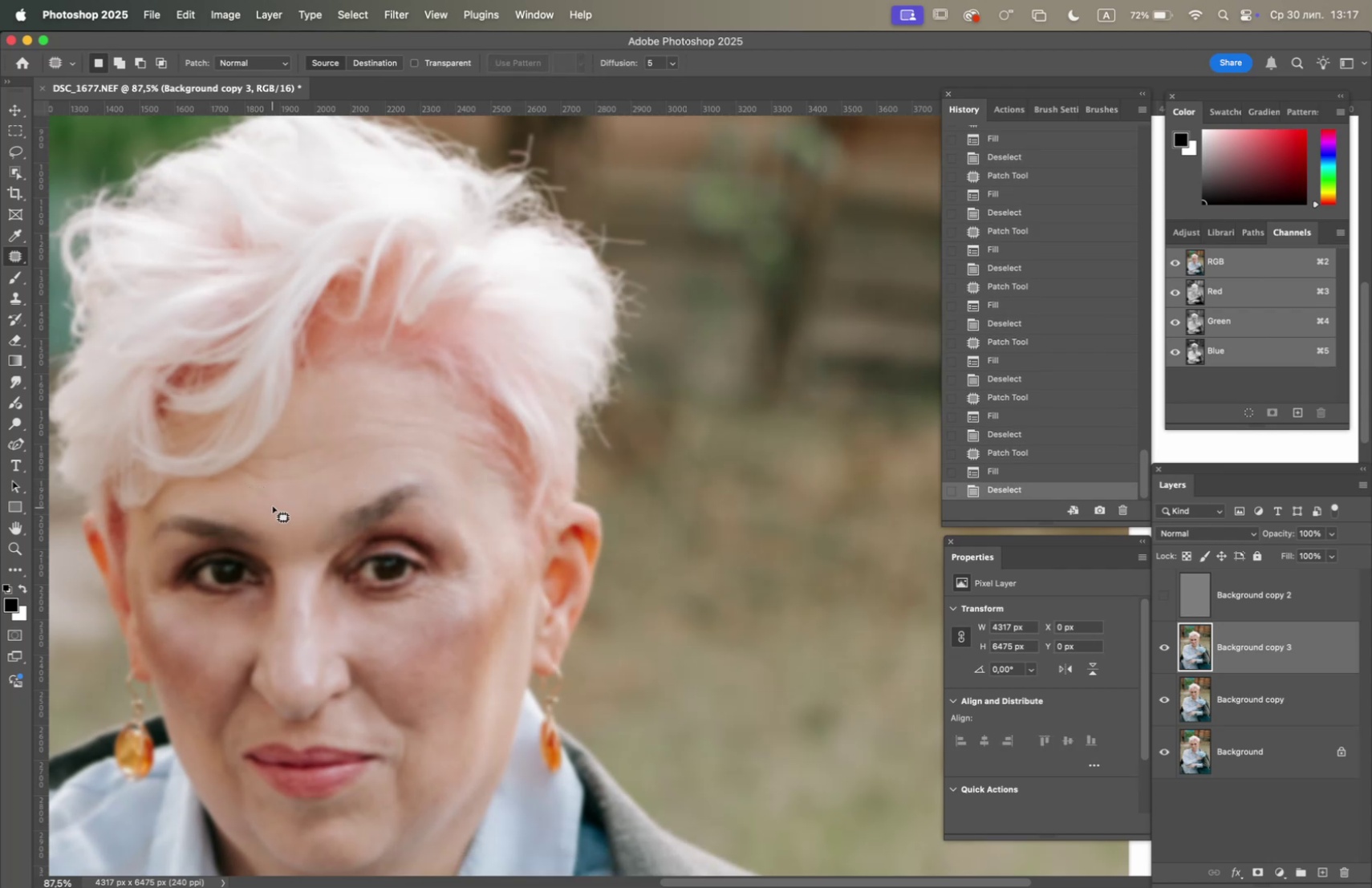 
key(F5)
 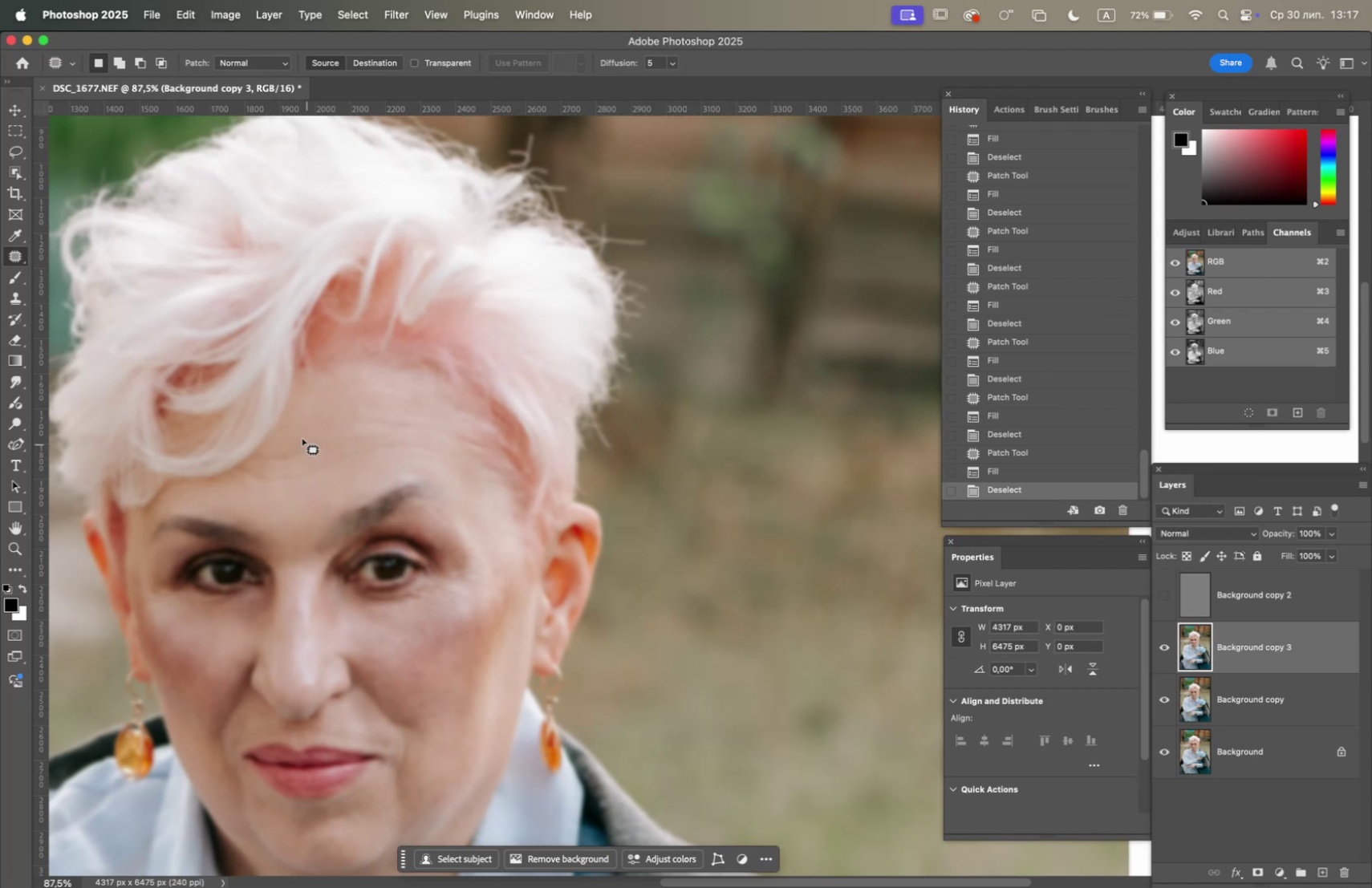 
left_click_drag(start_coordinate=[311, 458], to_coordinate=[359, 444])
 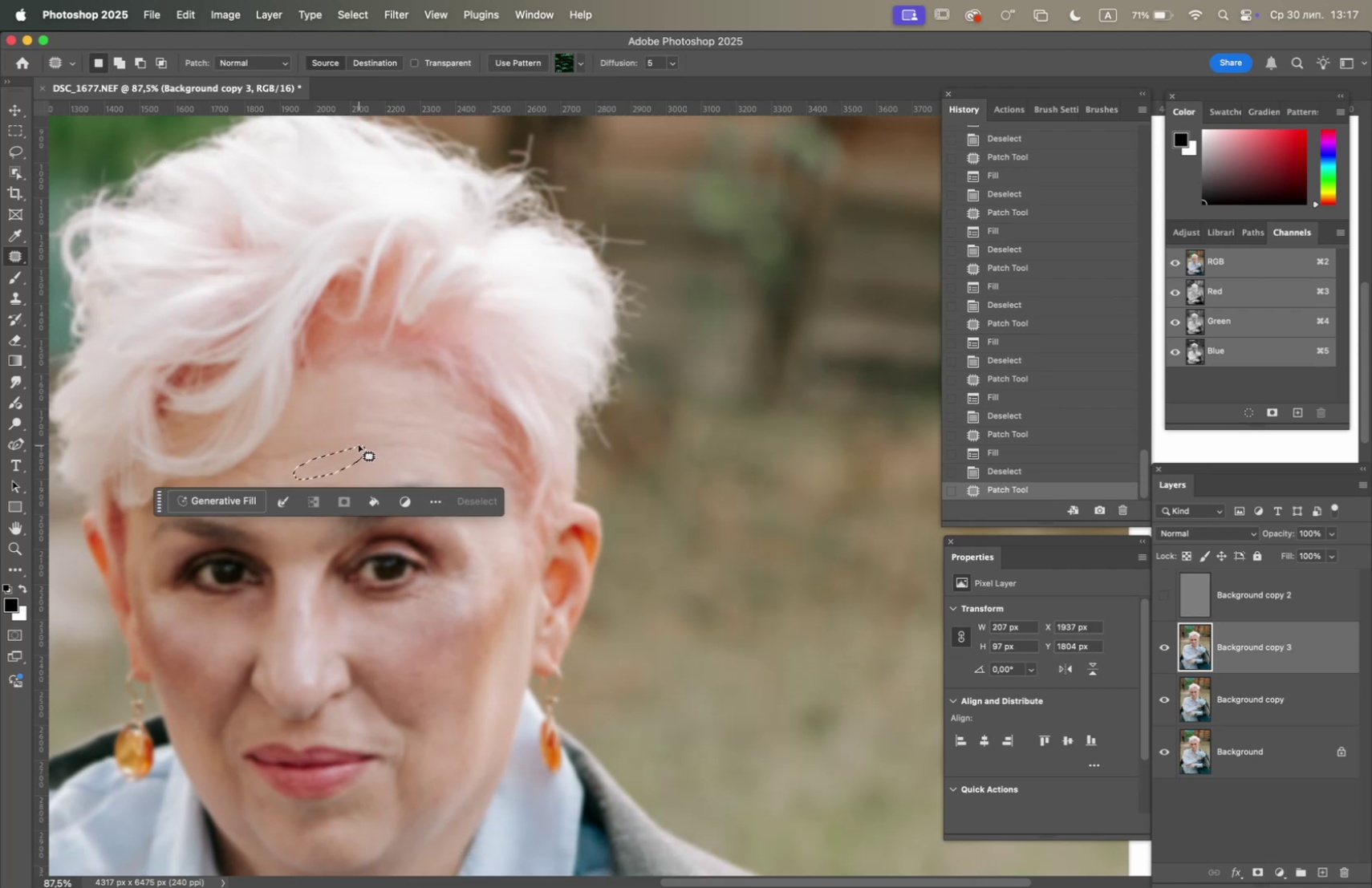 
key(F5)
 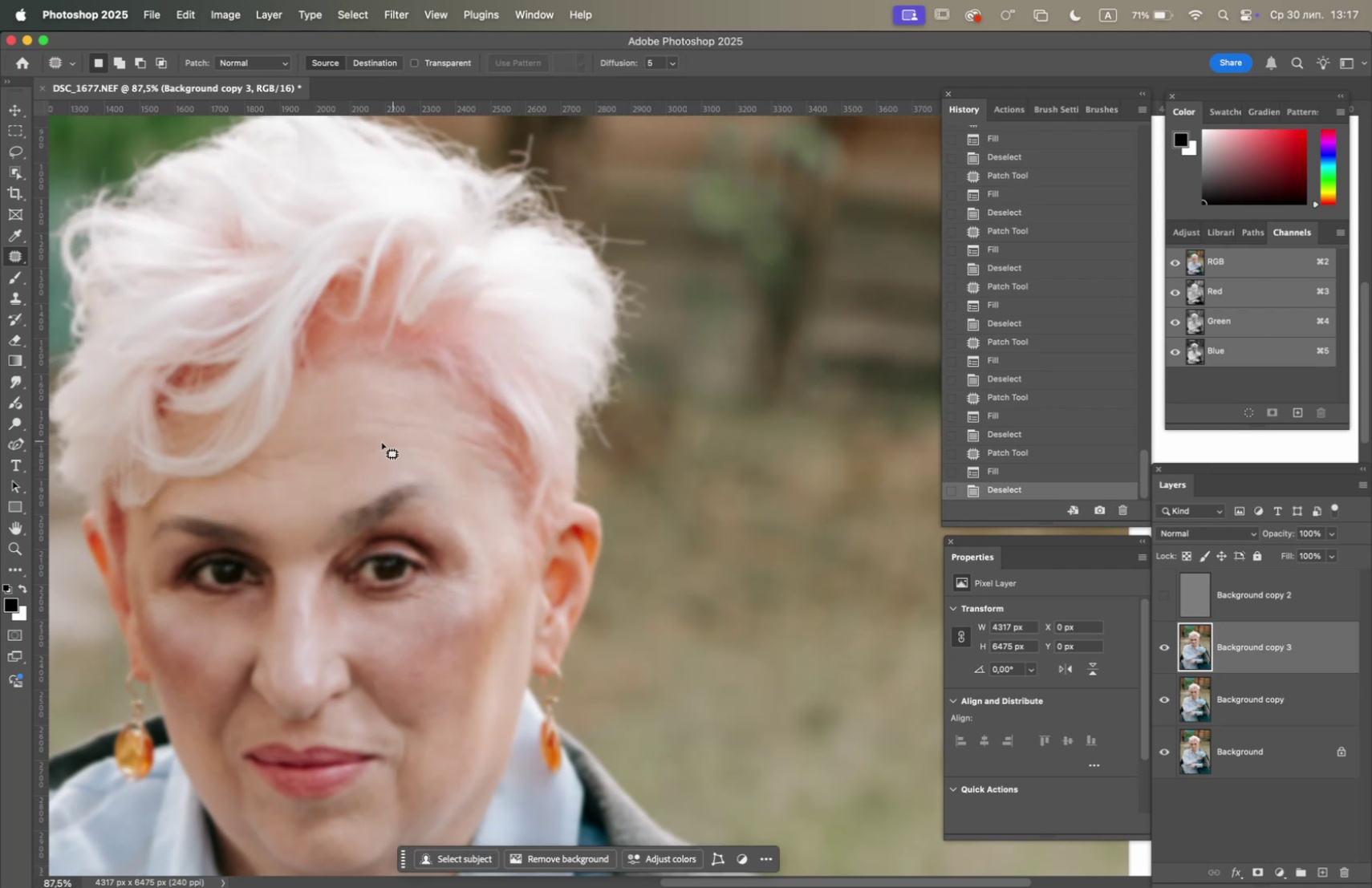 
left_click_drag(start_coordinate=[338, 452], to_coordinate=[321, 468])
 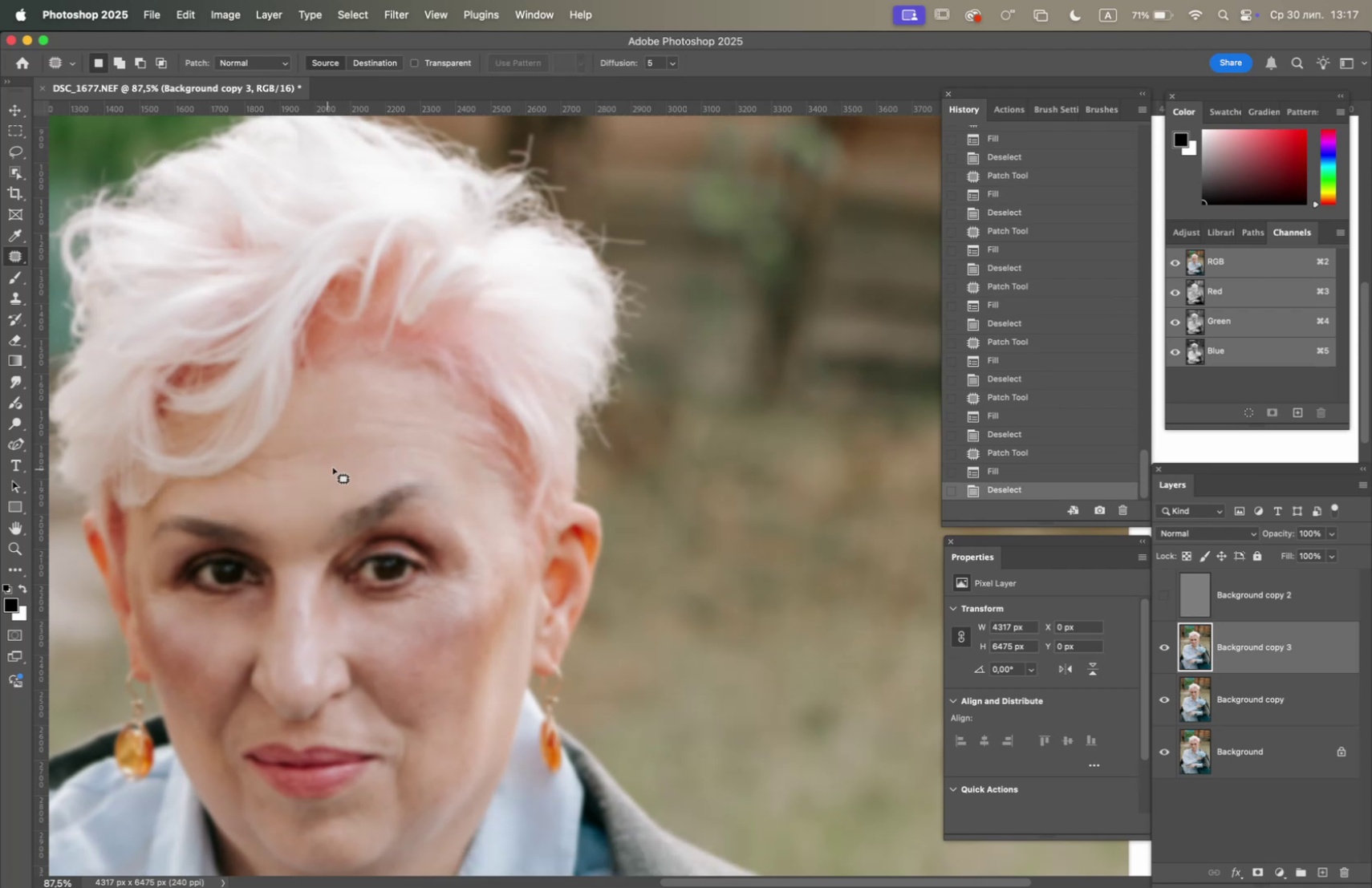 
key(F5)
 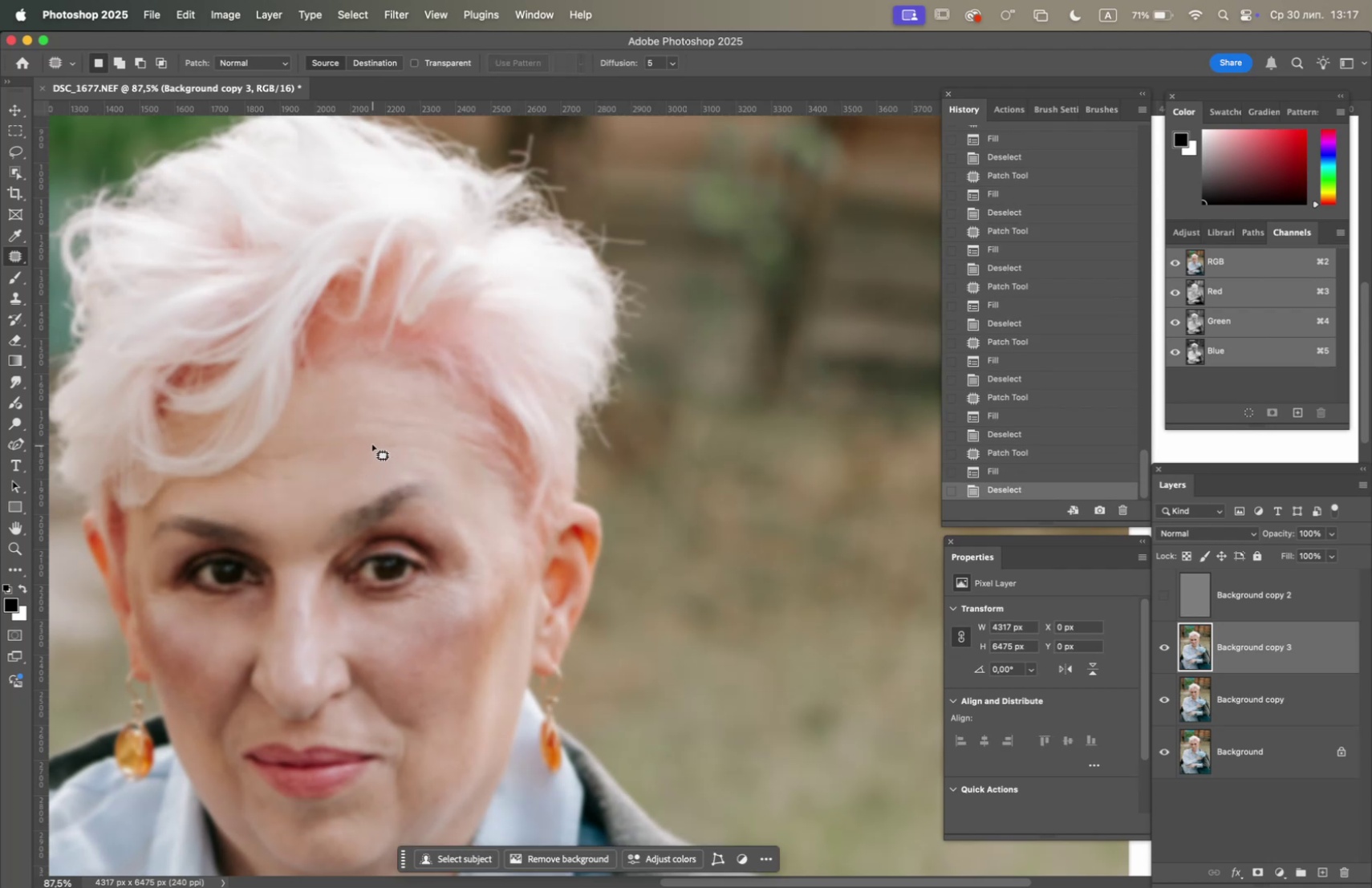 
left_click_drag(start_coordinate=[371, 438], to_coordinate=[438, 442])
 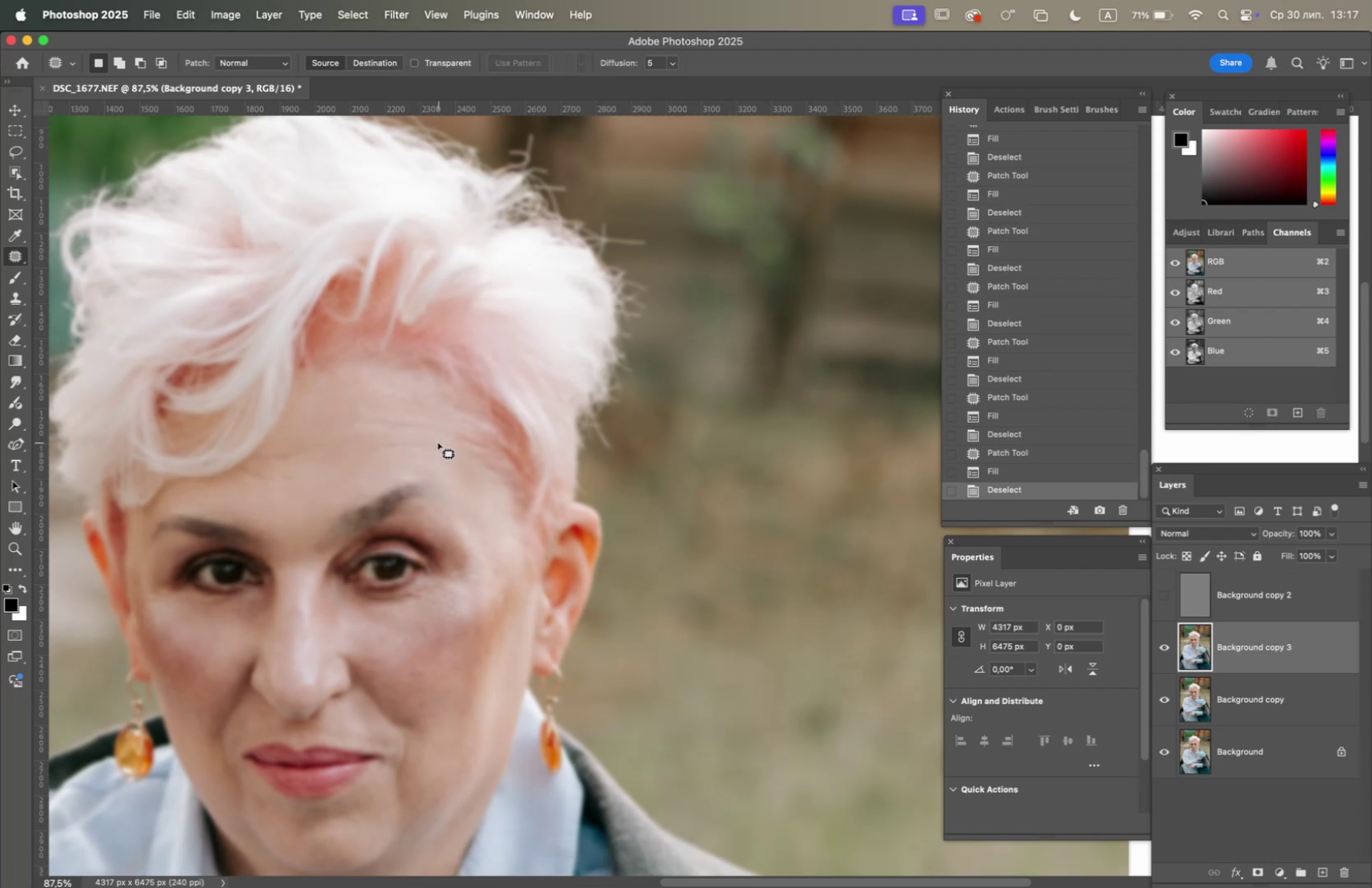 
key(F5)
 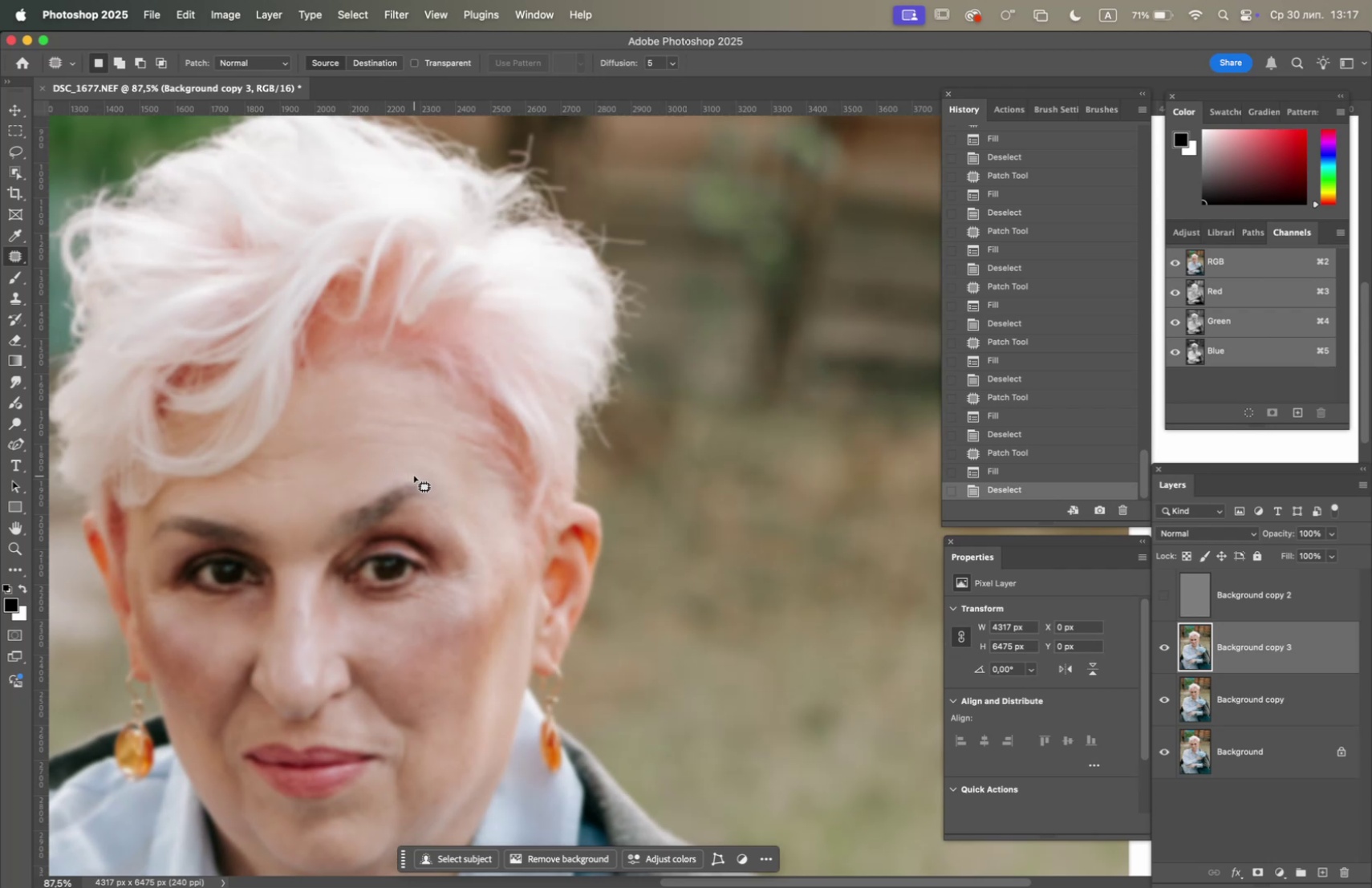 
wait(6.01)
 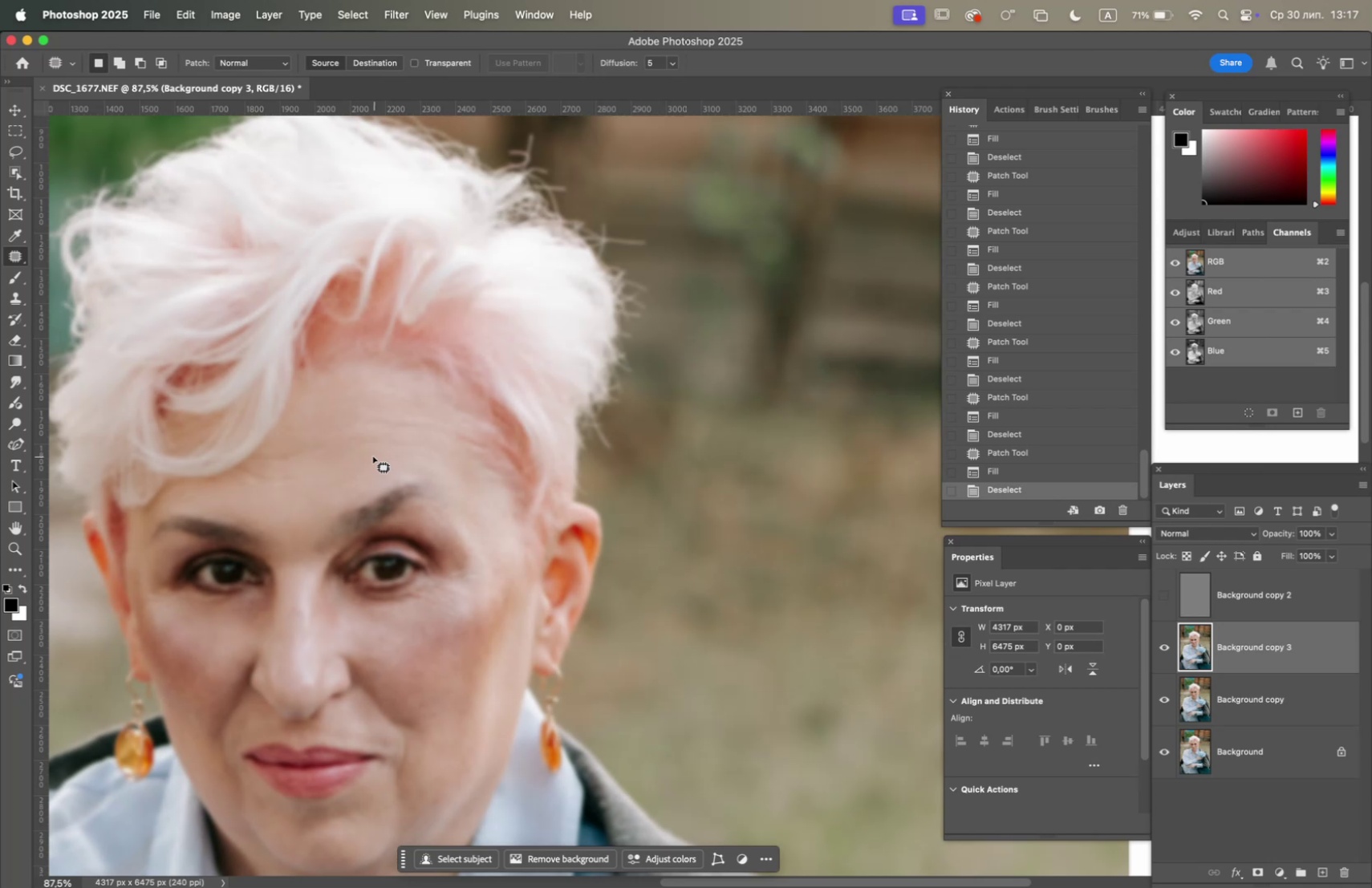 
left_click_drag(start_coordinate=[280, 470], to_coordinate=[299, 471])
 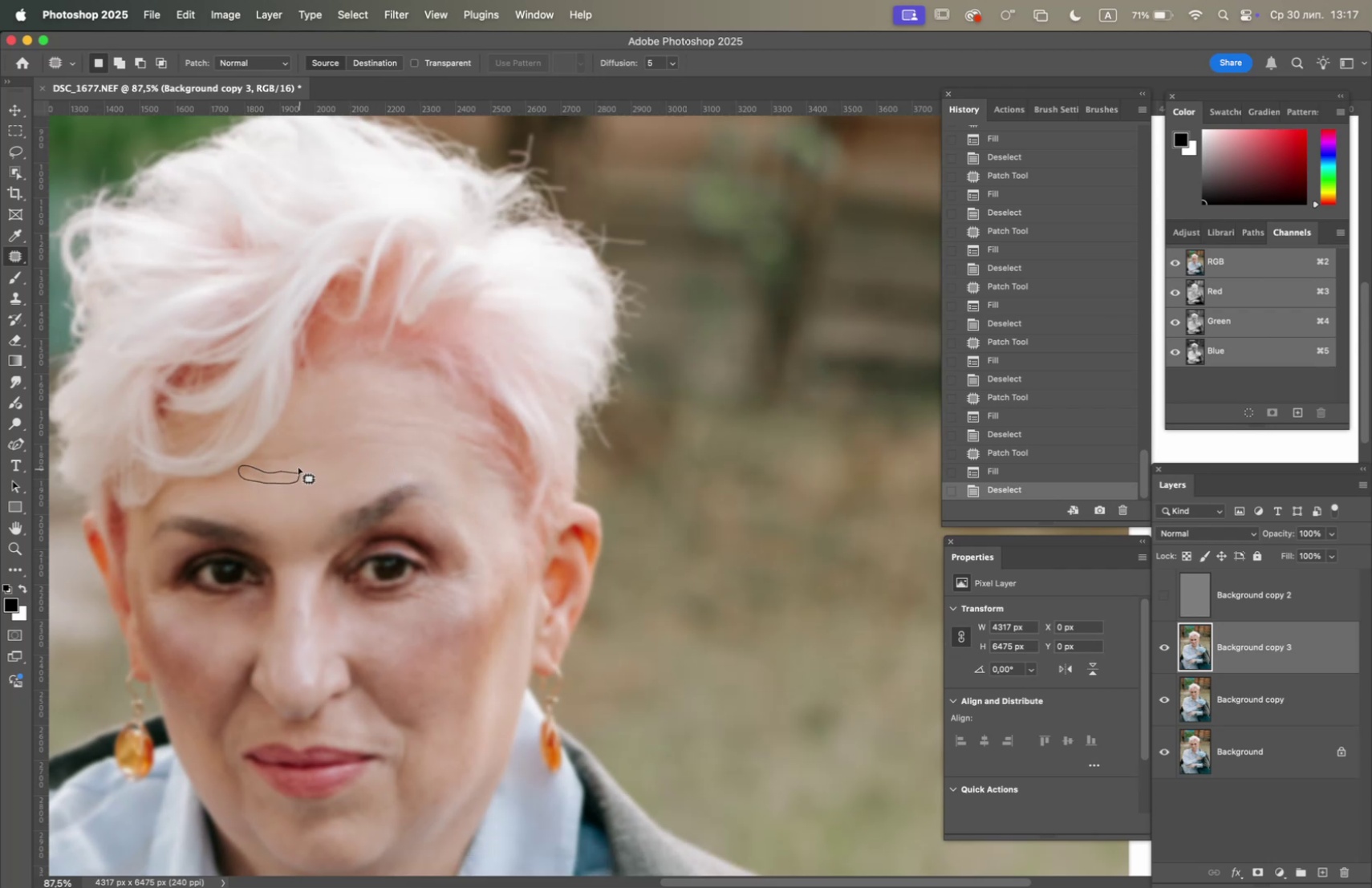 
key(F5)
 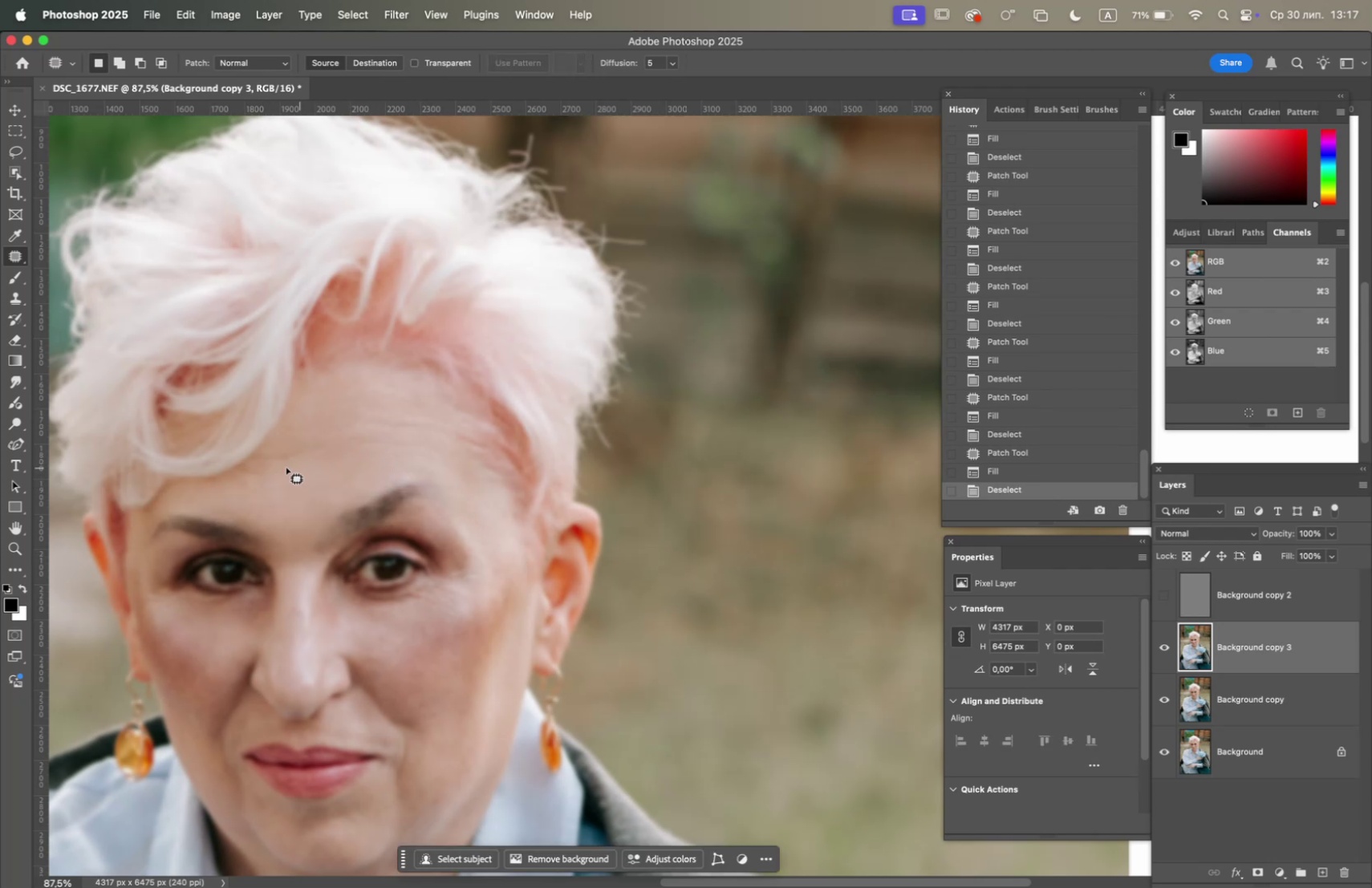 
left_click_drag(start_coordinate=[284, 467], to_coordinate=[294, 487])
 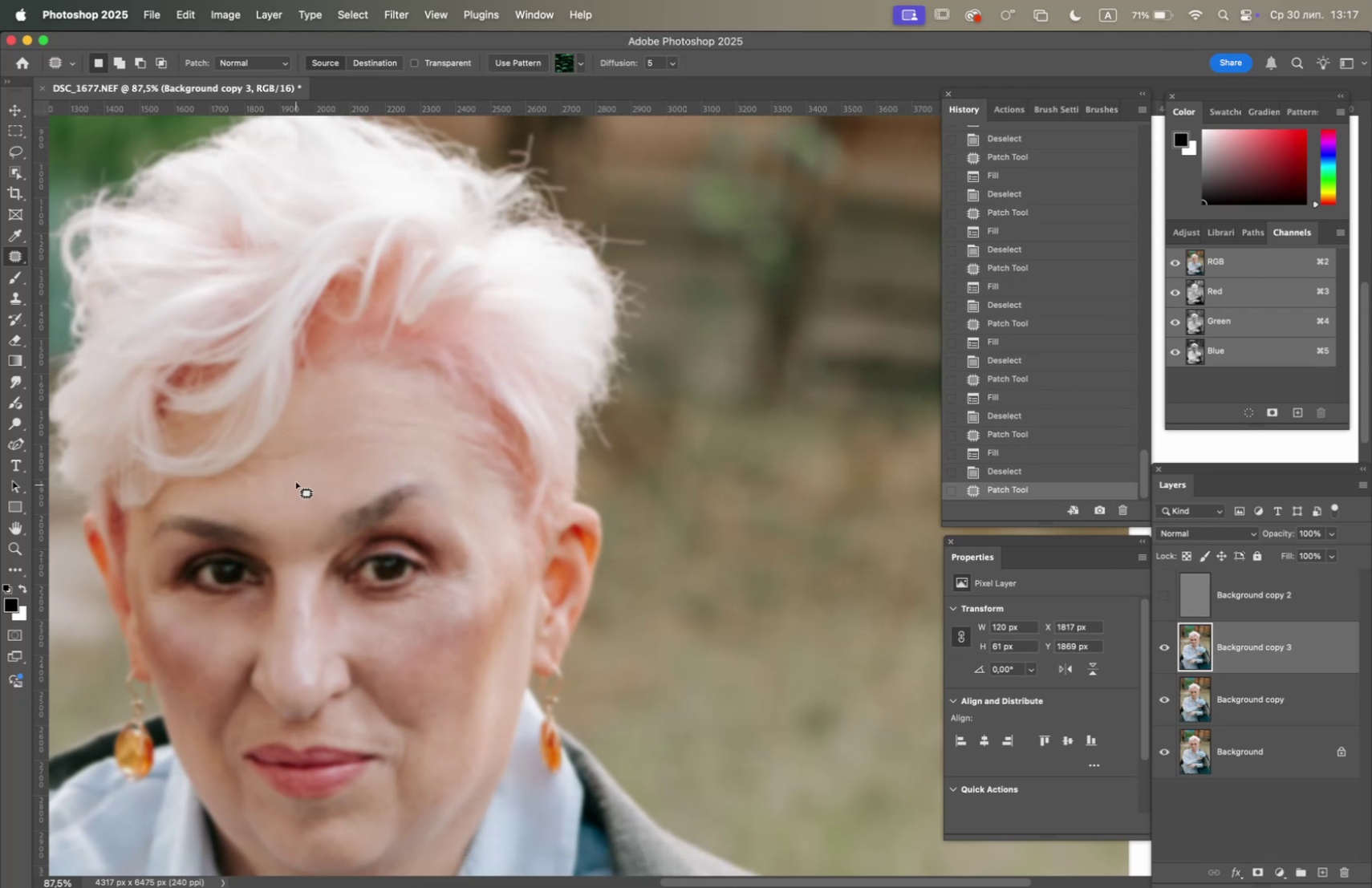 
key(F5)
 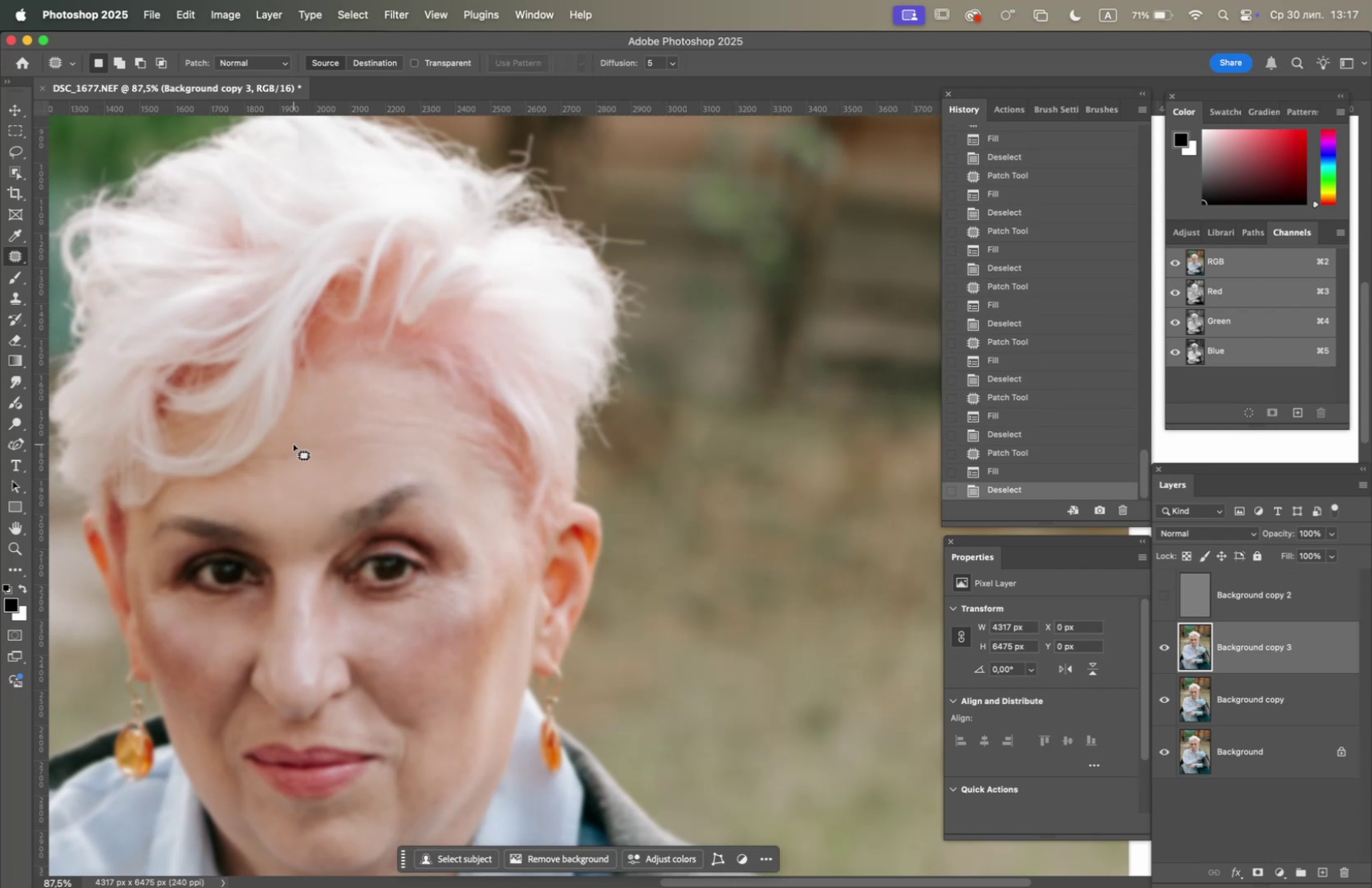 
left_click_drag(start_coordinate=[289, 444], to_coordinate=[323, 438])
 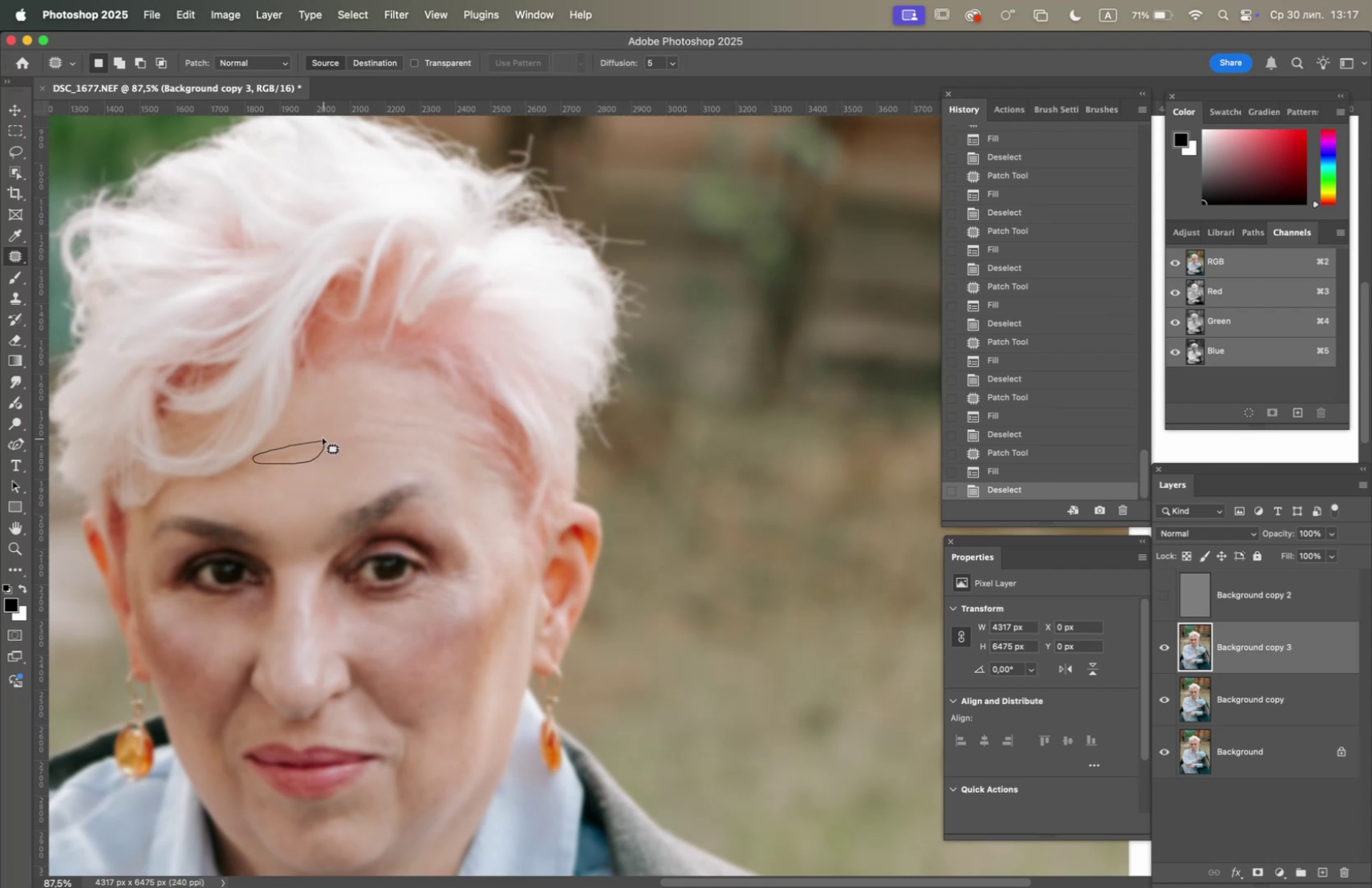 
key(F5)
 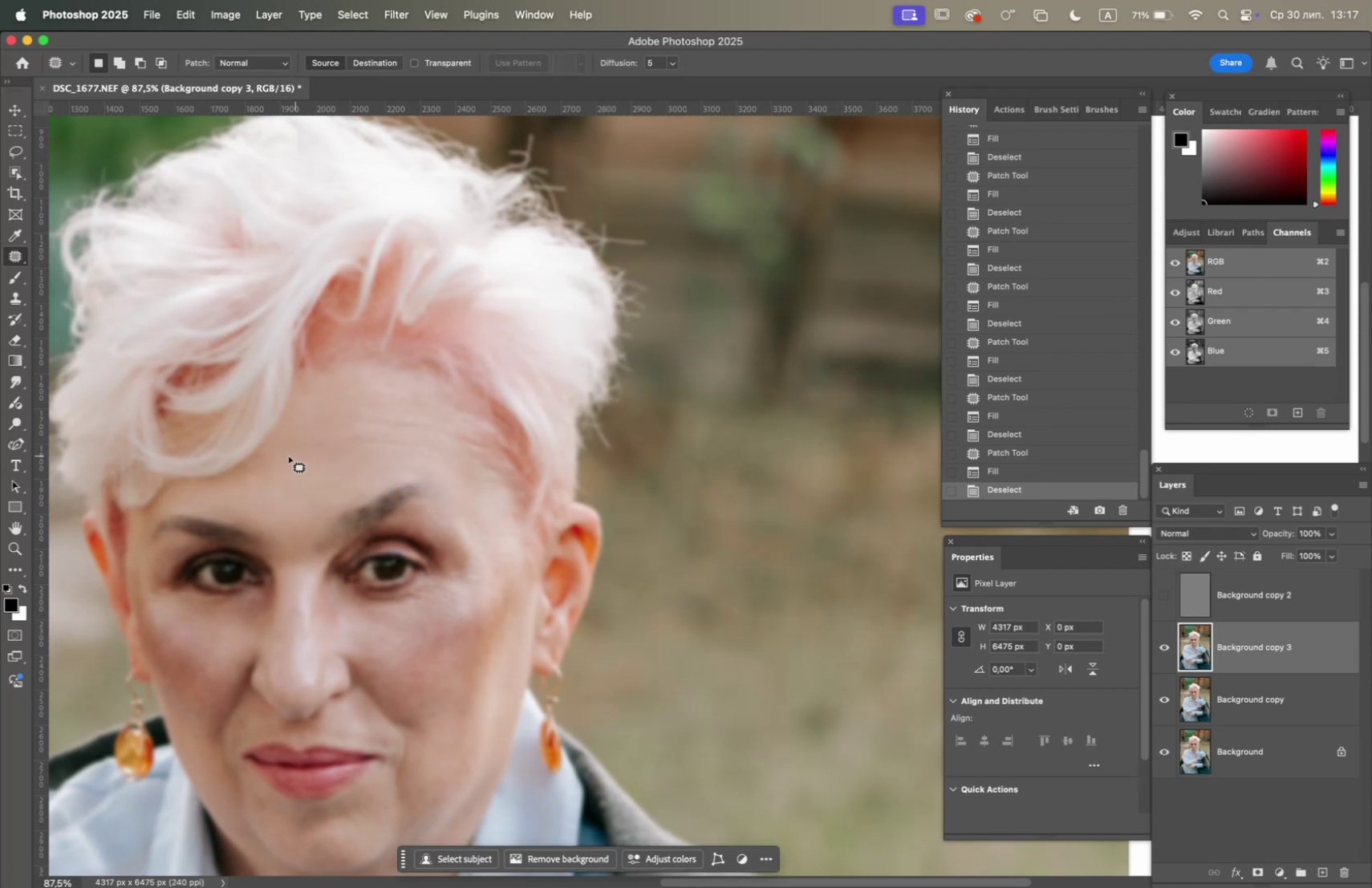 
left_click_drag(start_coordinate=[269, 457], to_coordinate=[264, 472])
 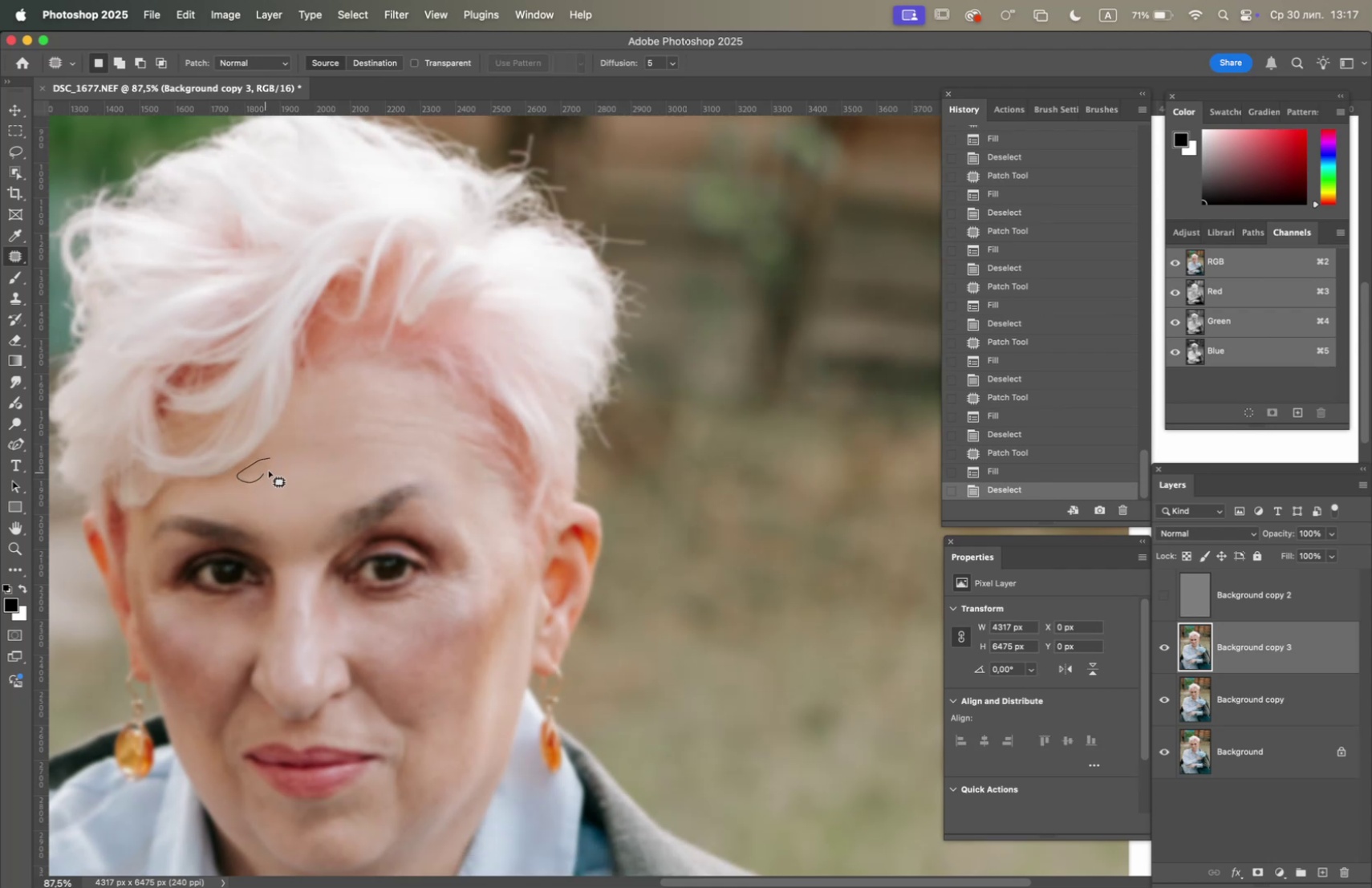 
key(F5)
 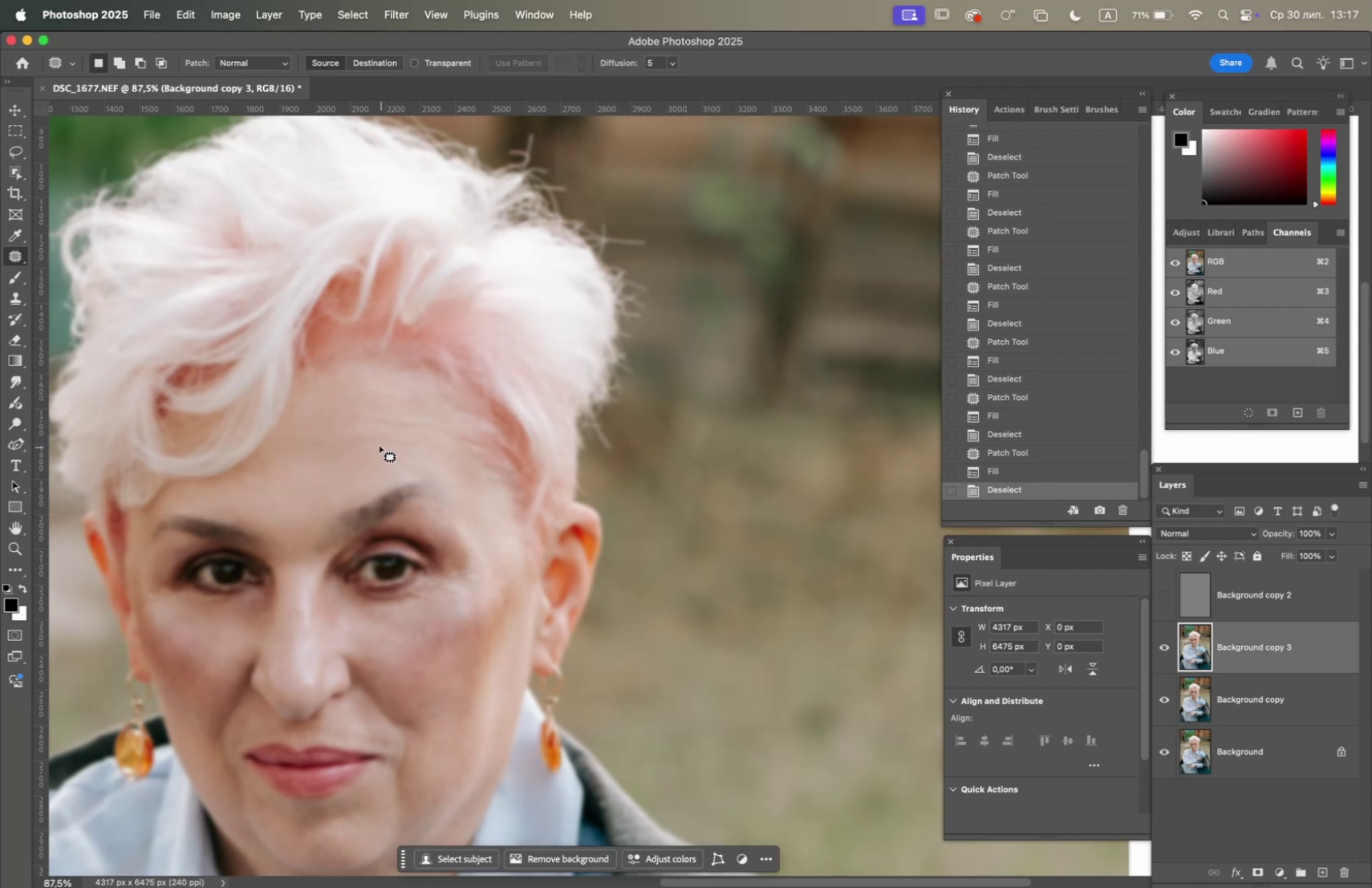 
left_click_drag(start_coordinate=[371, 431], to_coordinate=[436, 446])
 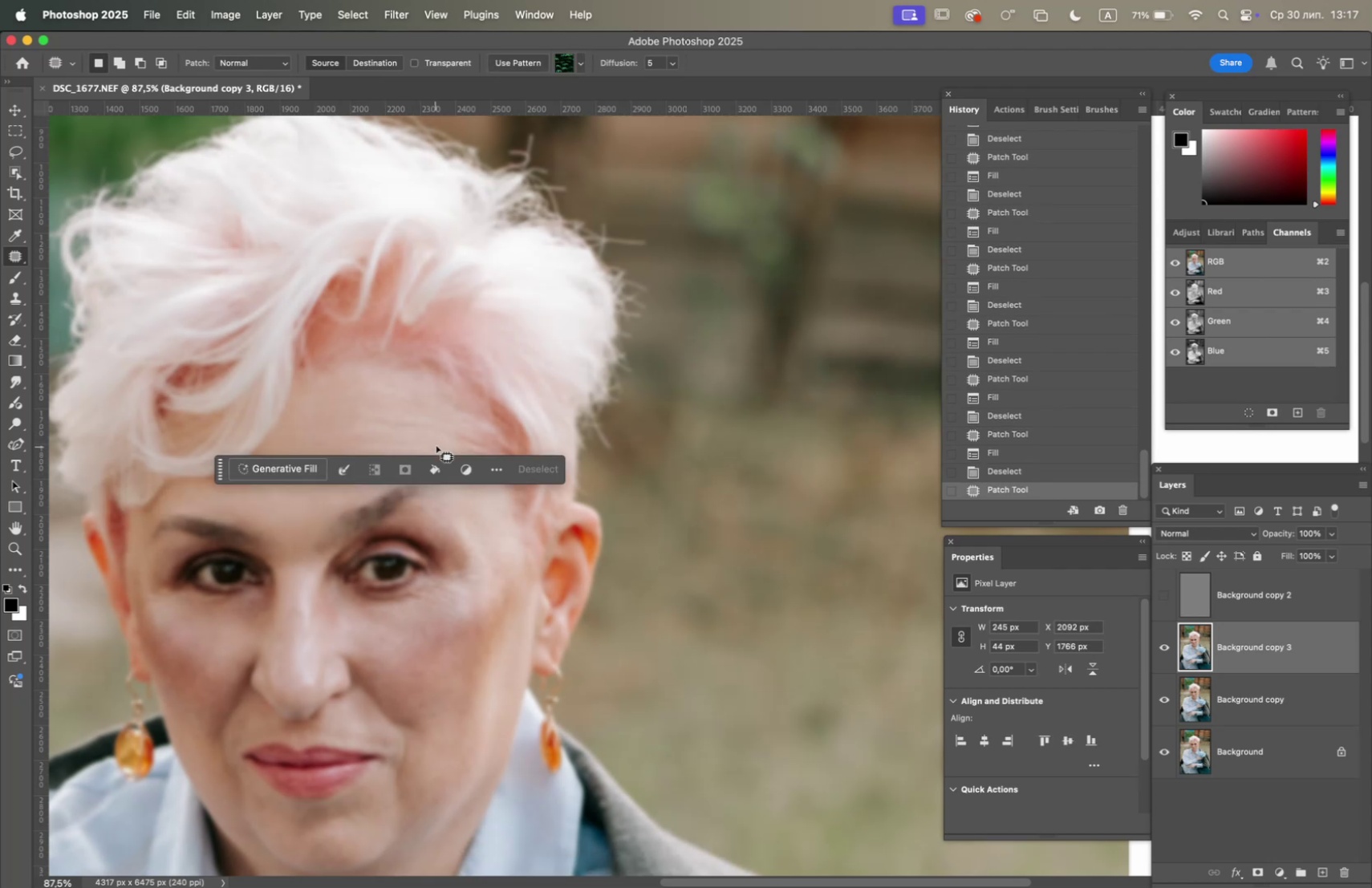 
key(F5)
 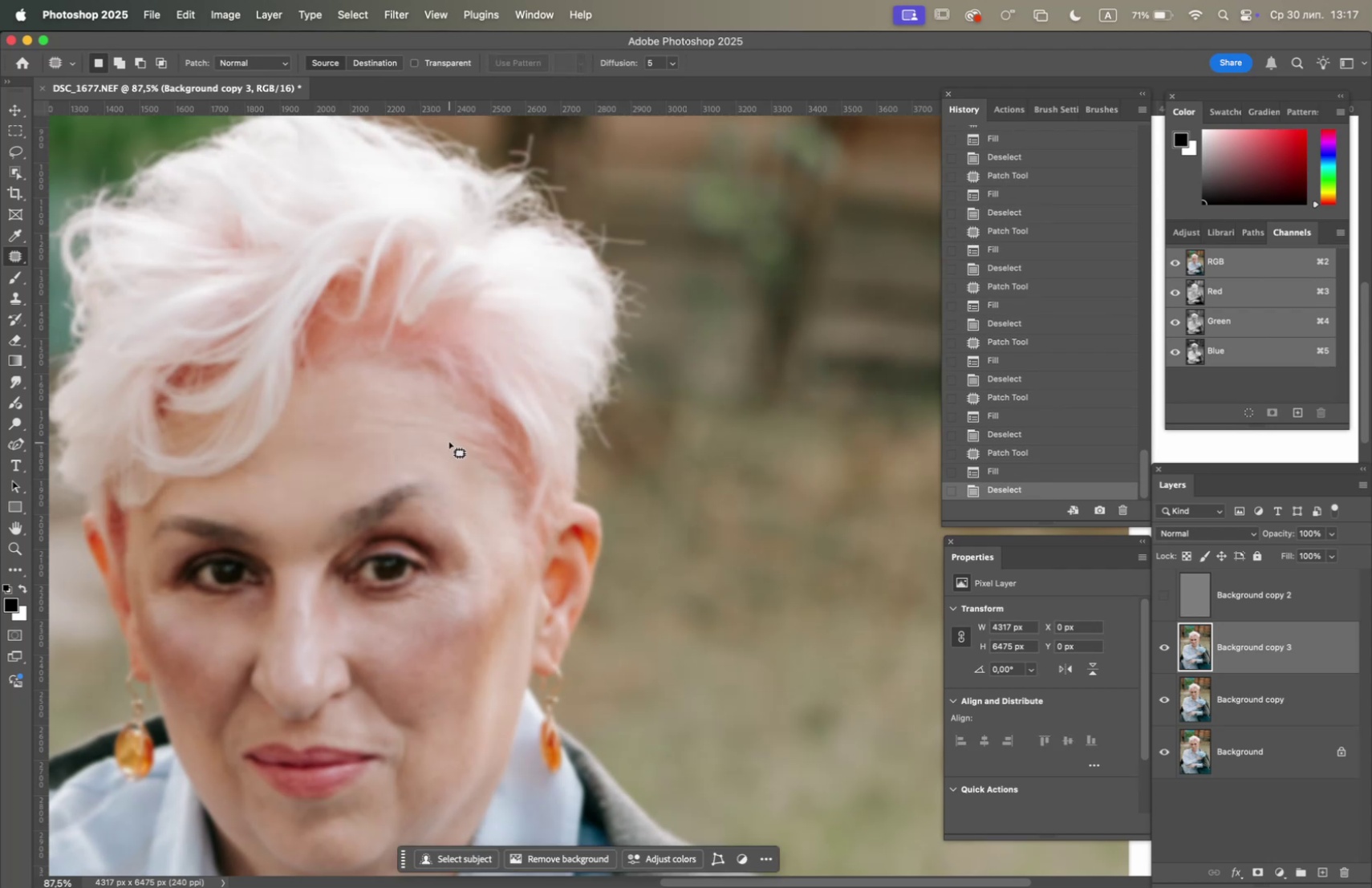 
left_click_drag(start_coordinate=[444, 440], to_coordinate=[449, 460])
 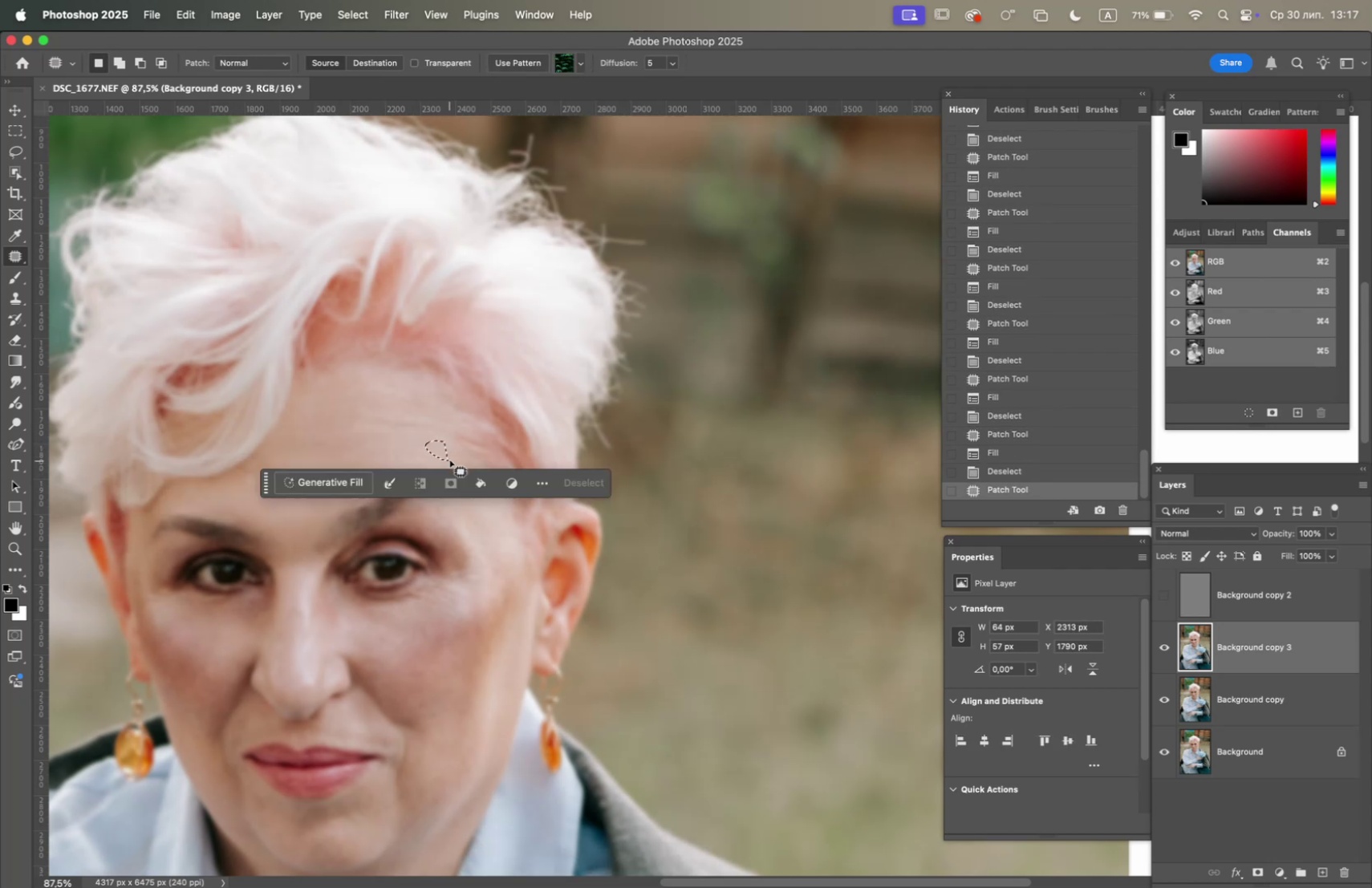 
key(F5)
 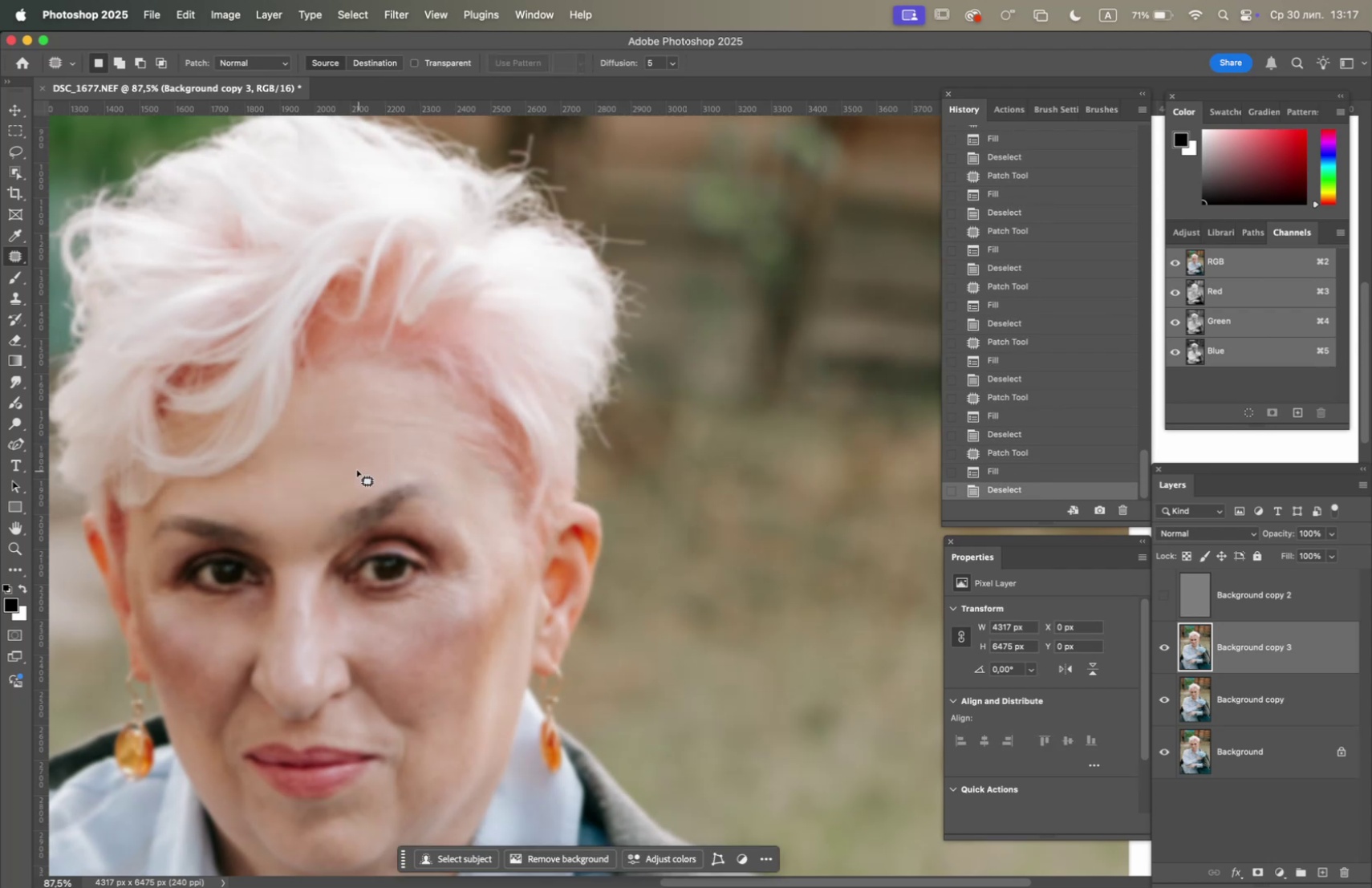 
left_click_drag(start_coordinate=[356, 469], to_coordinate=[354, 486])
 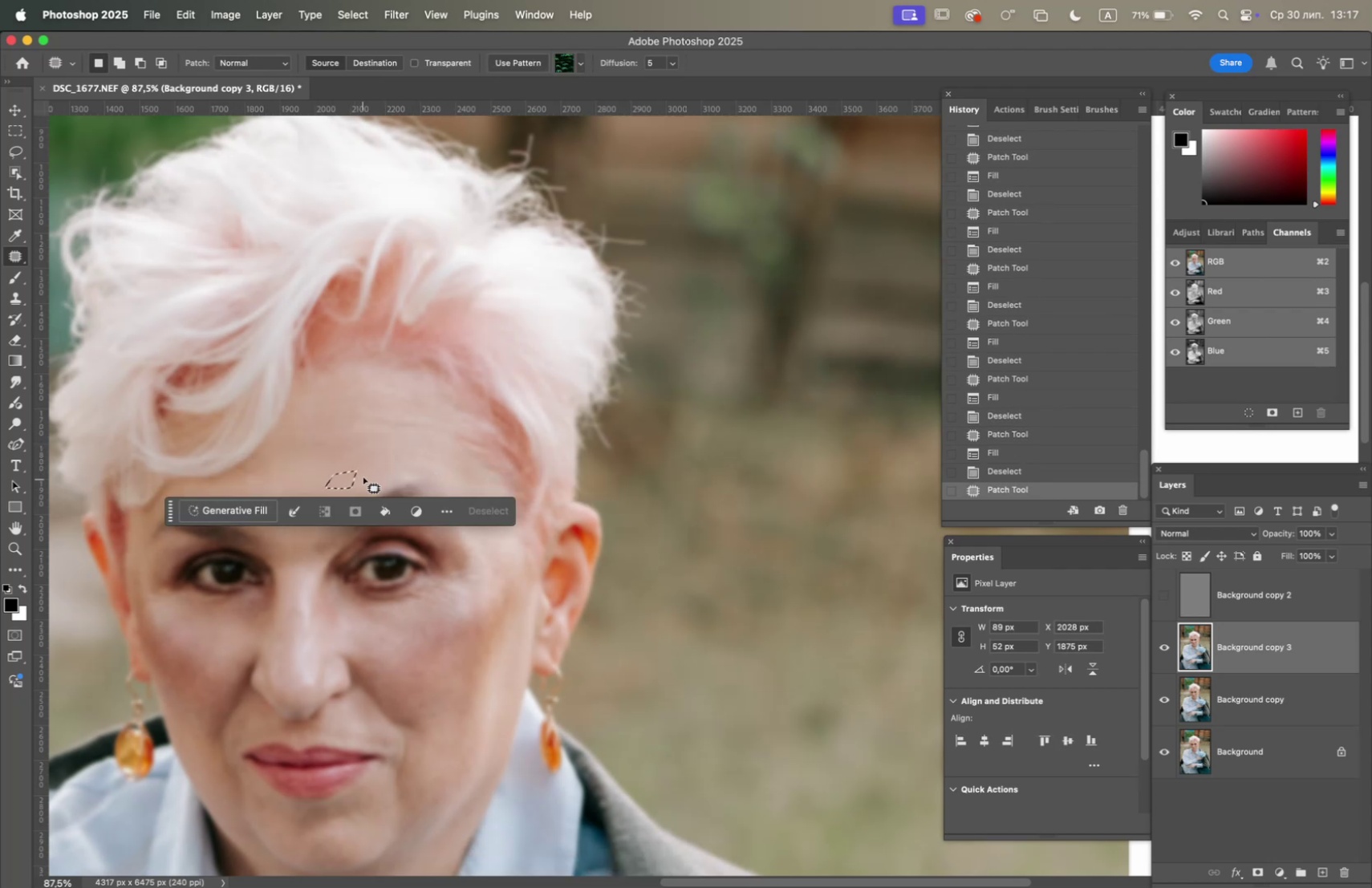 
key(F5)
 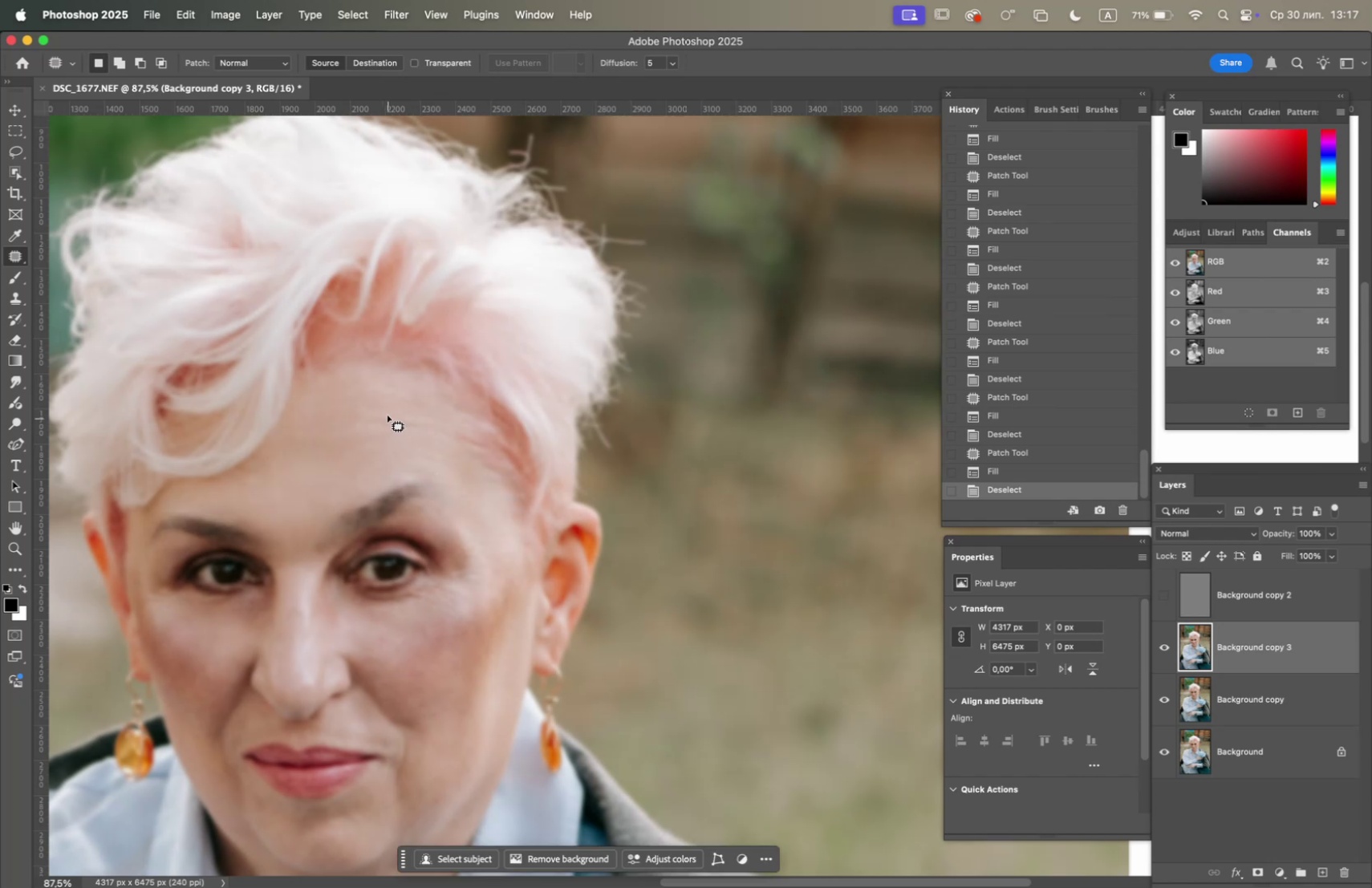 
left_click_drag(start_coordinate=[379, 413], to_coordinate=[438, 425])
 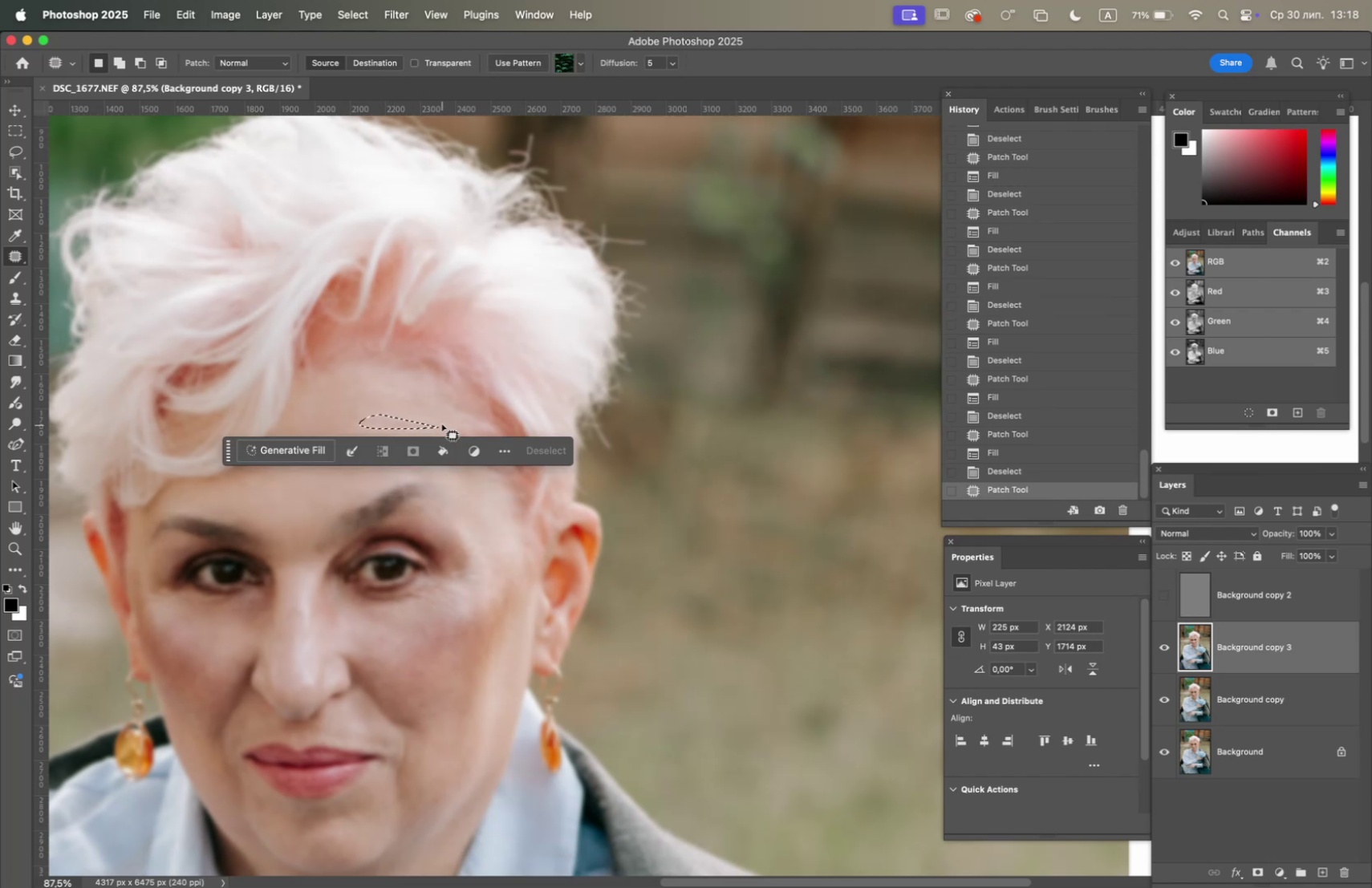 
key(F5)
 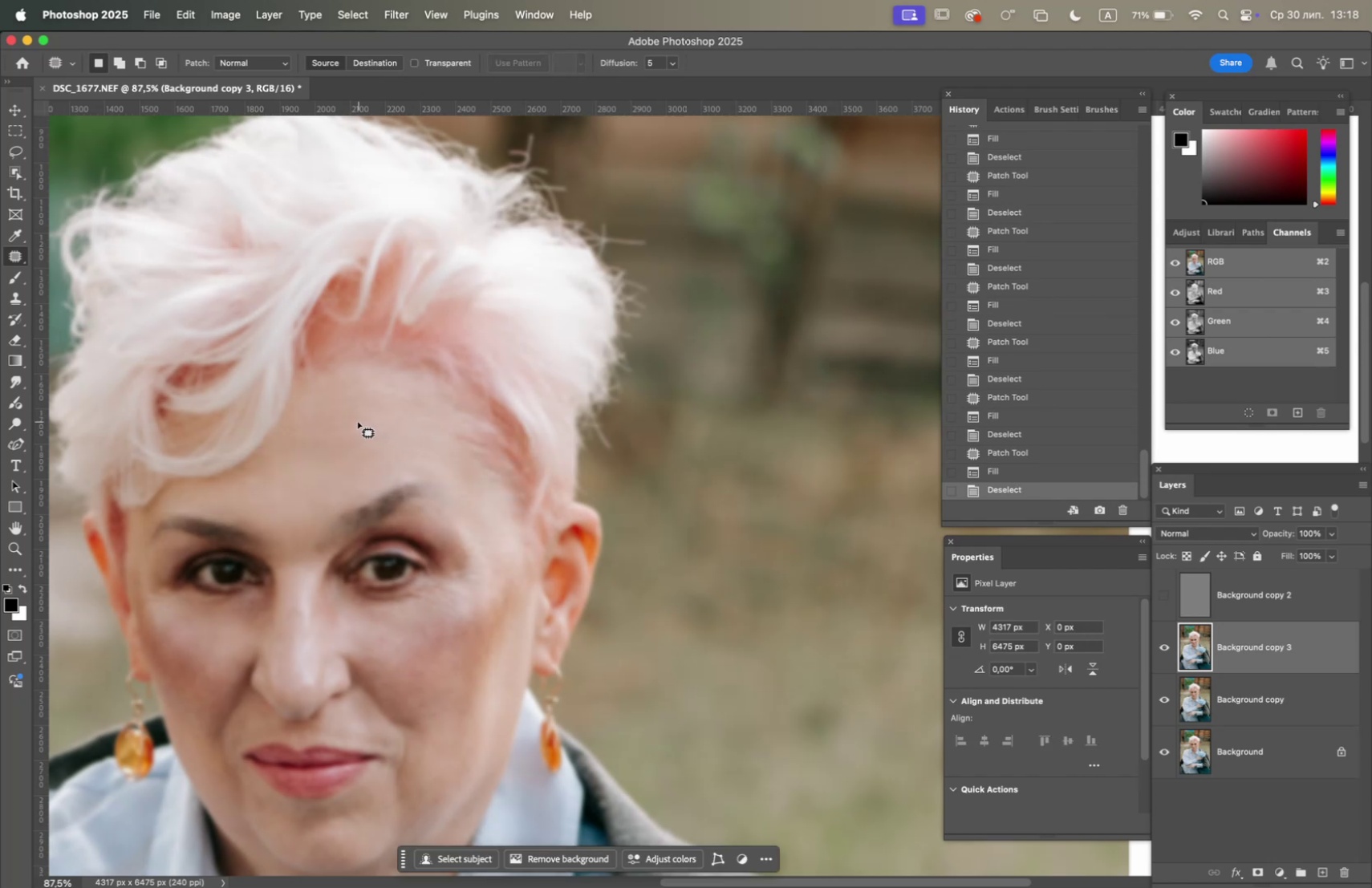 
left_click_drag(start_coordinate=[372, 418], to_coordinate=[339, 420])
 